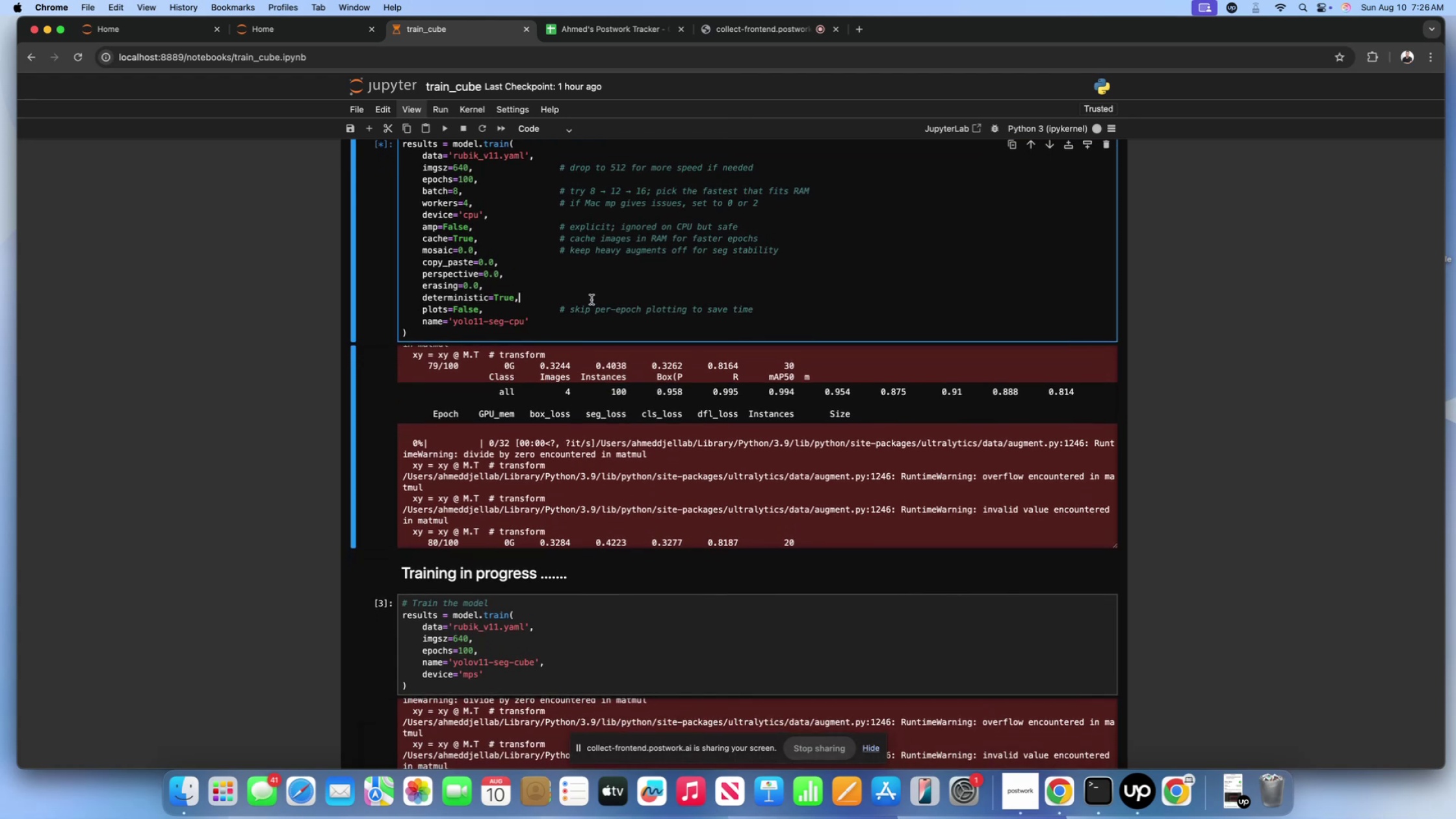 
scroll: coordinate [229, 356], scroll_direction: down, amount: 52.0
 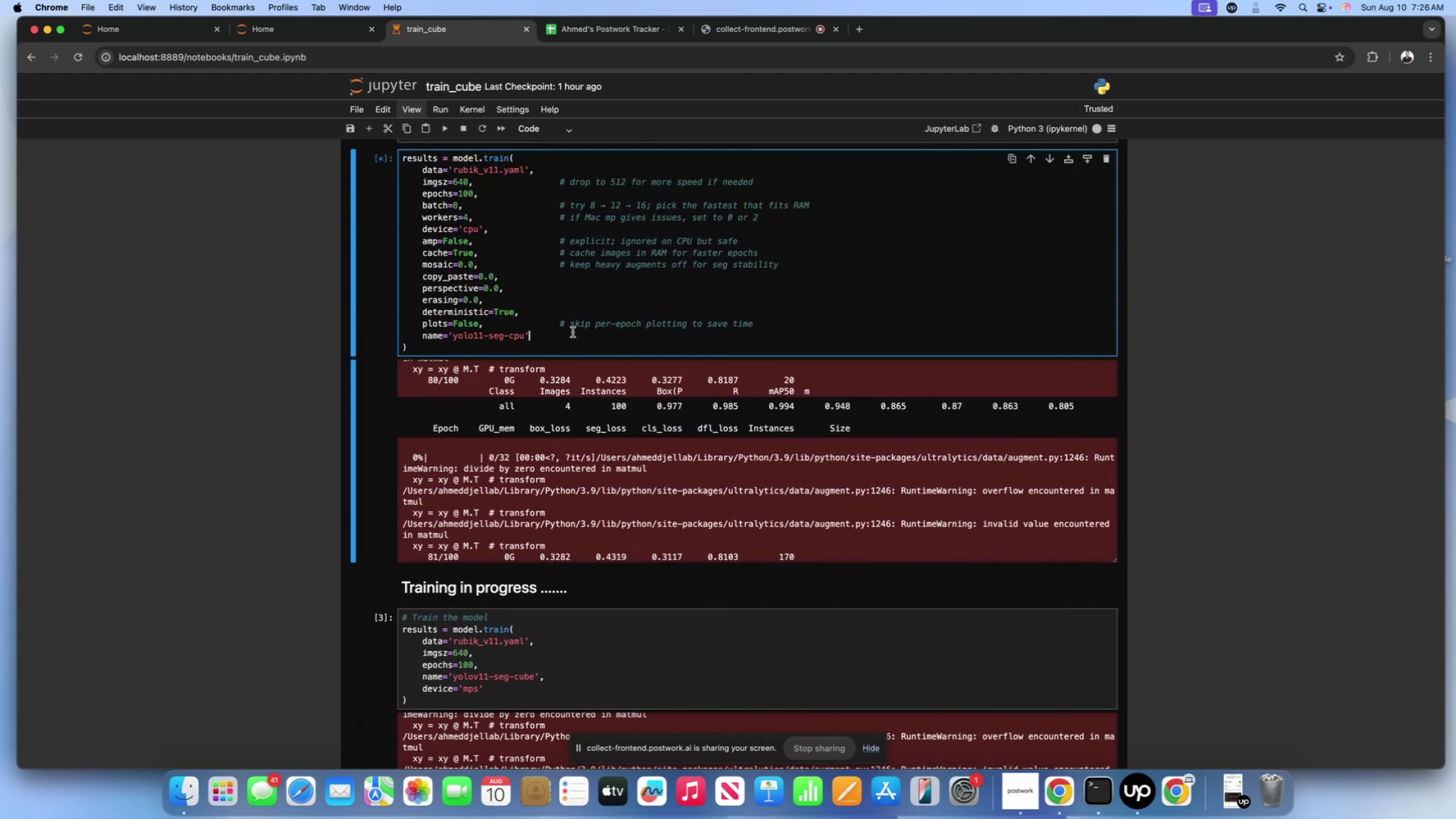 
double_click([554, 326])
 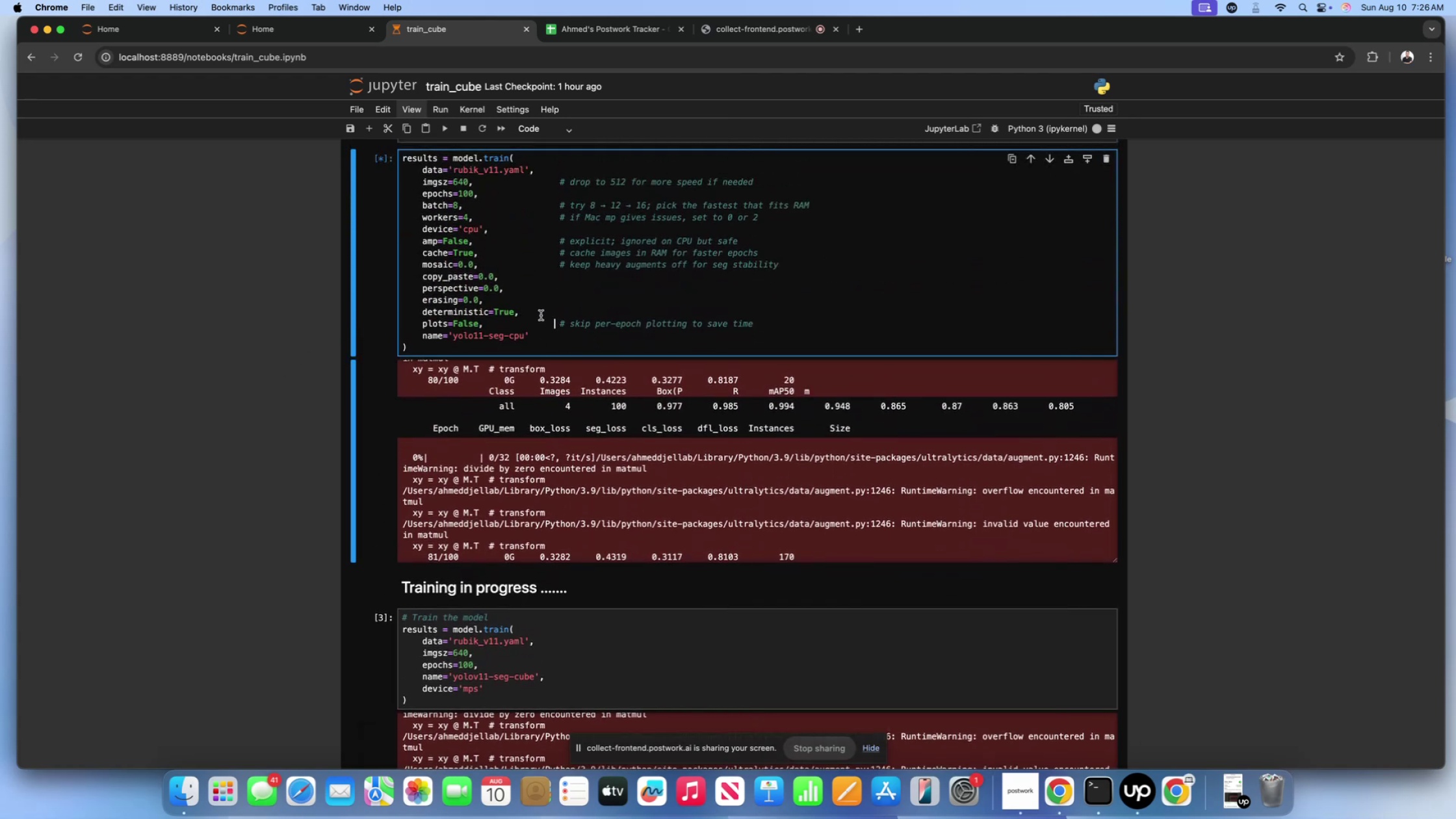 
left_click([541, 315])
 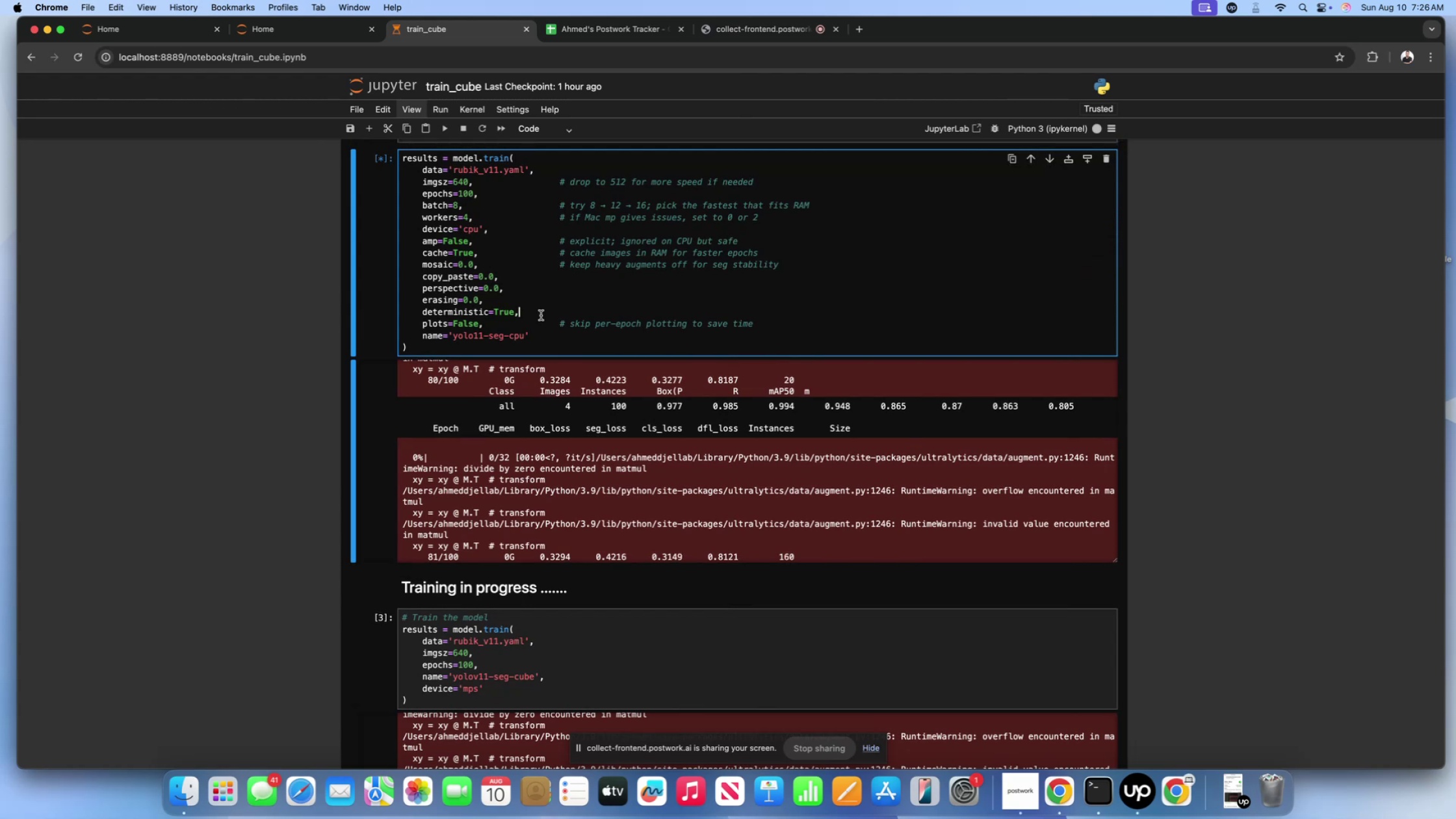 
wait(8.49)
 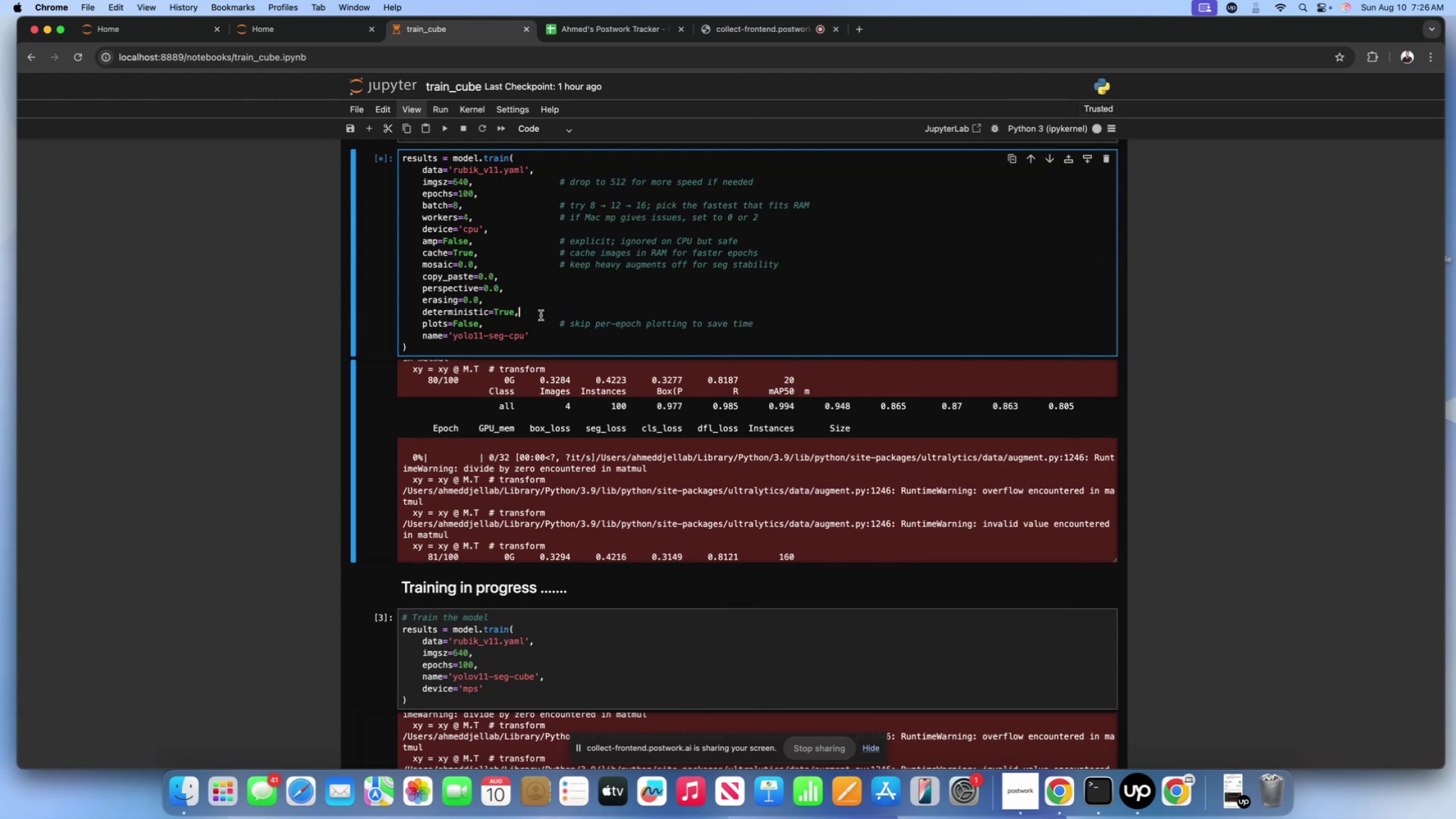 
scroll: coordinate [583, 415], scroll_direction: down, amount: 15.0
 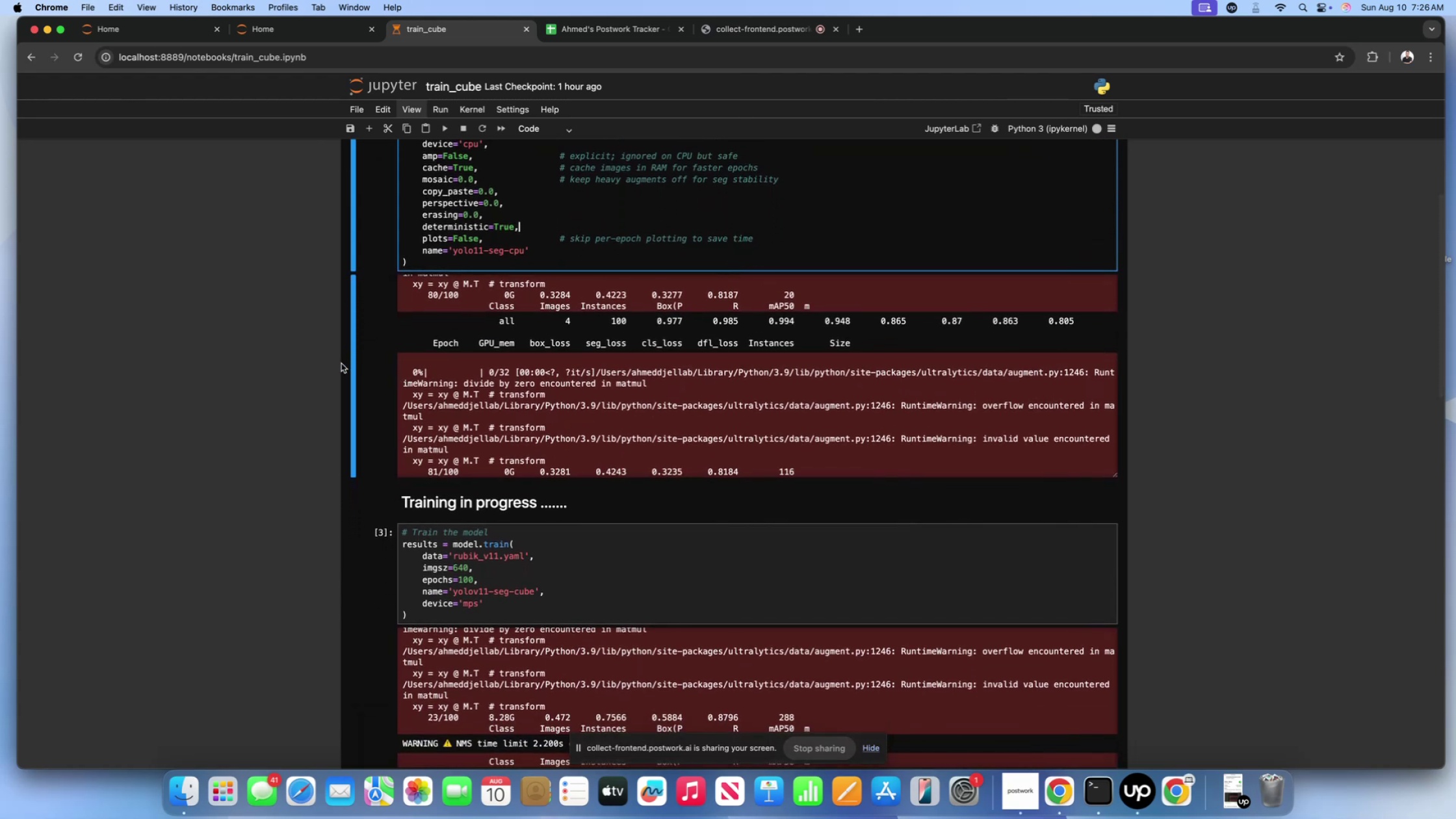 
scroll: coordinate [309, 365], scroll_direction: up, amount: 15.0
 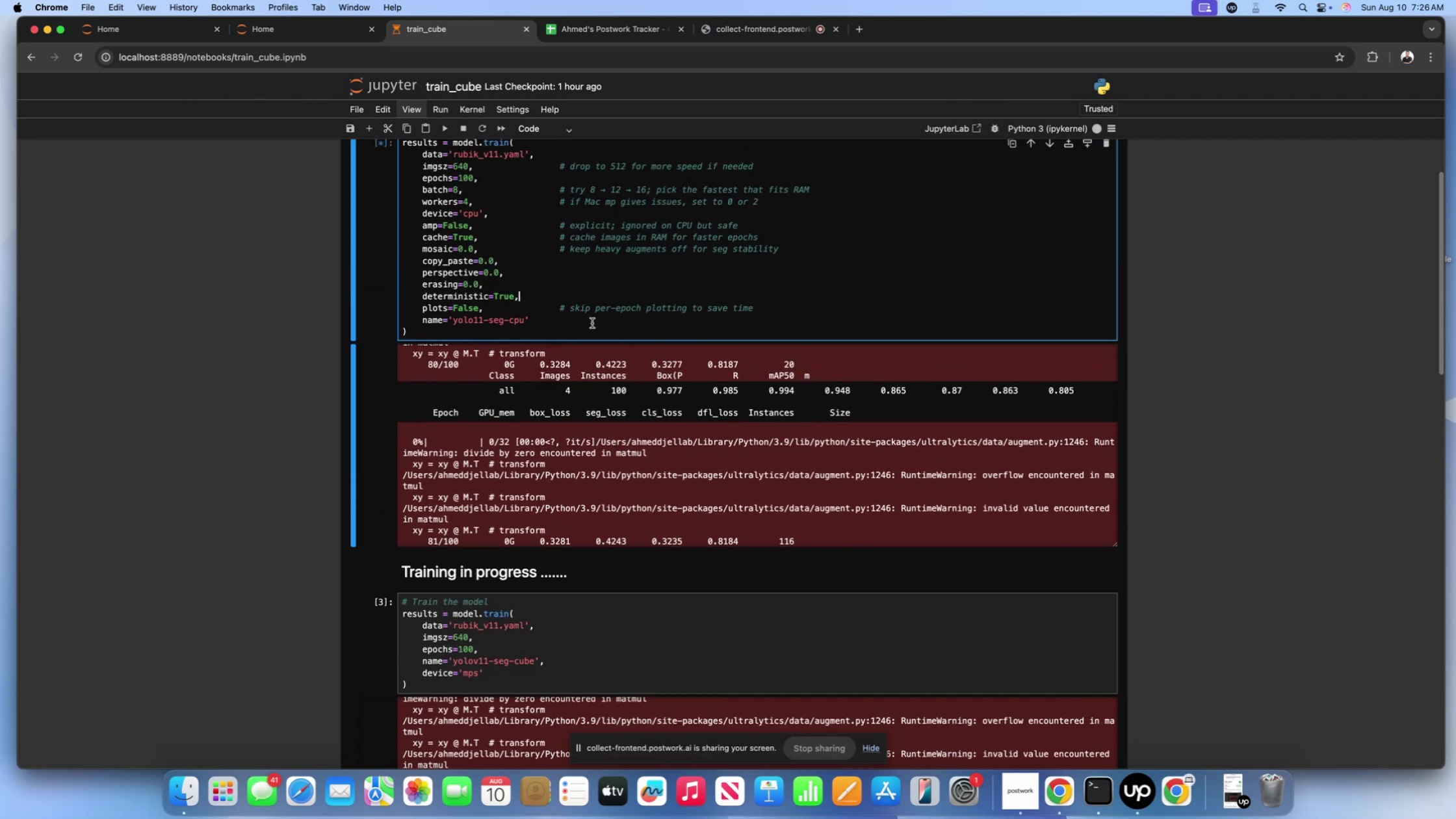 
left_click([592, 323])
 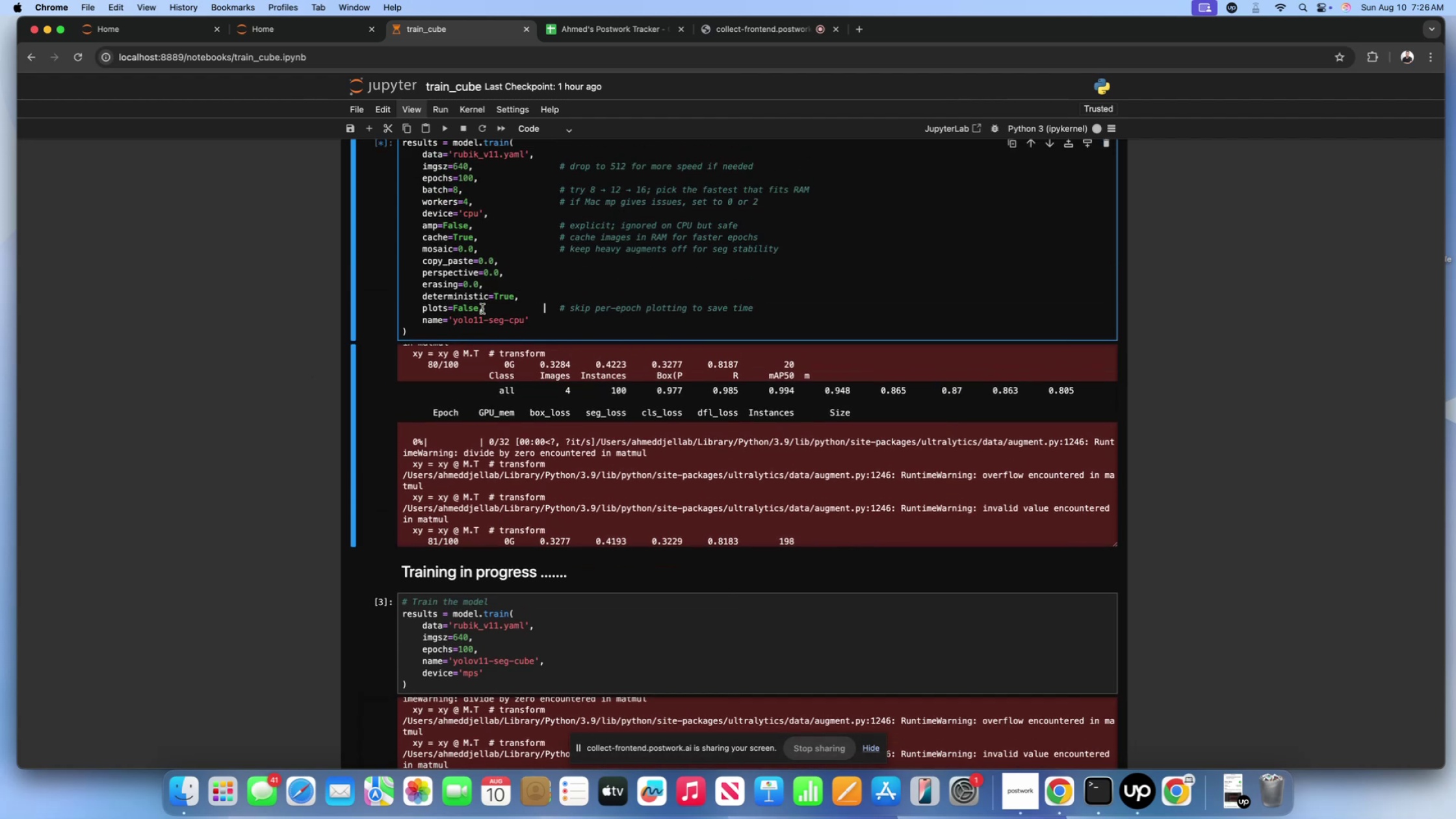 
double_click([465, 308])
 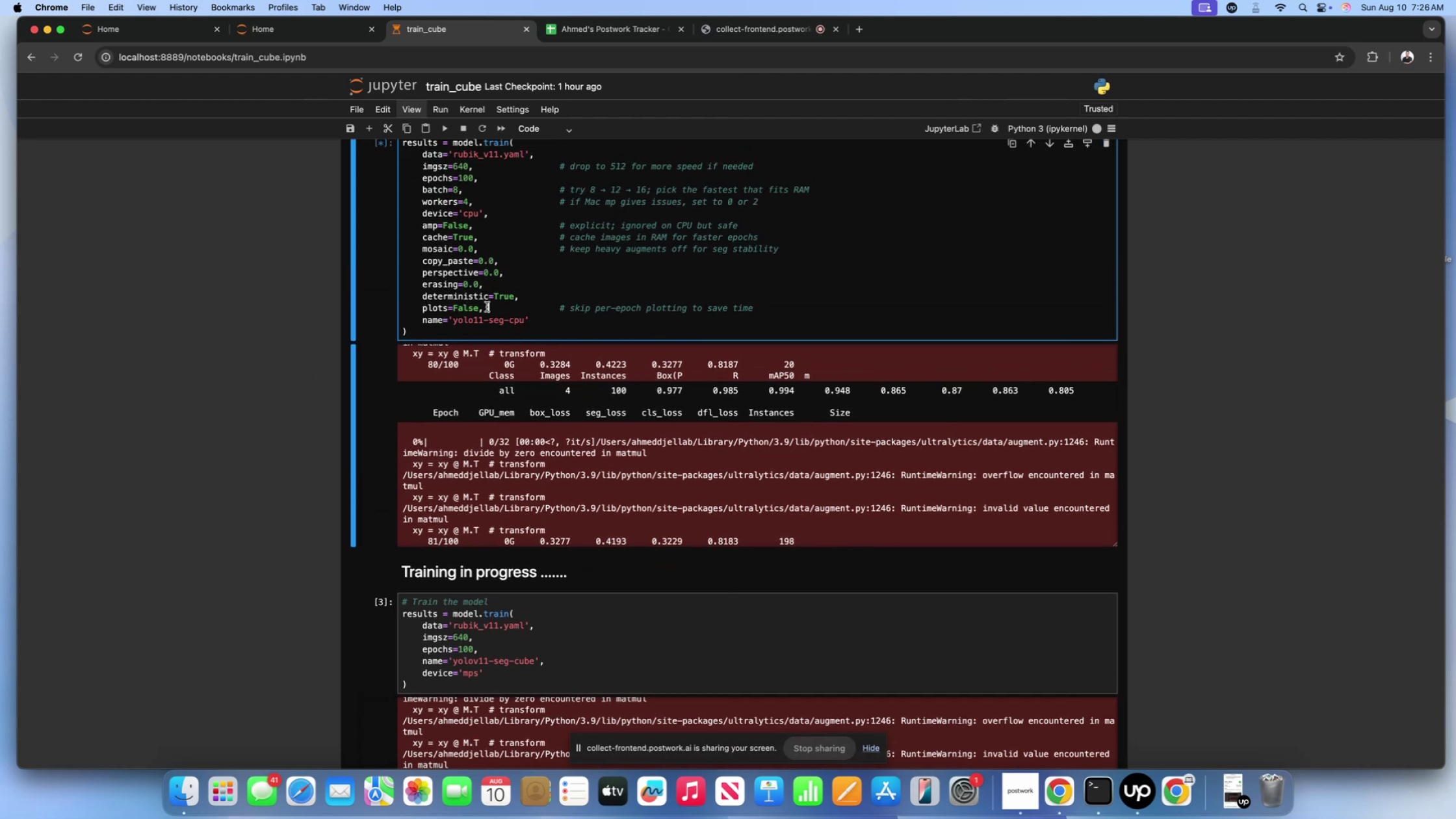 
triple_click([487, 307])
 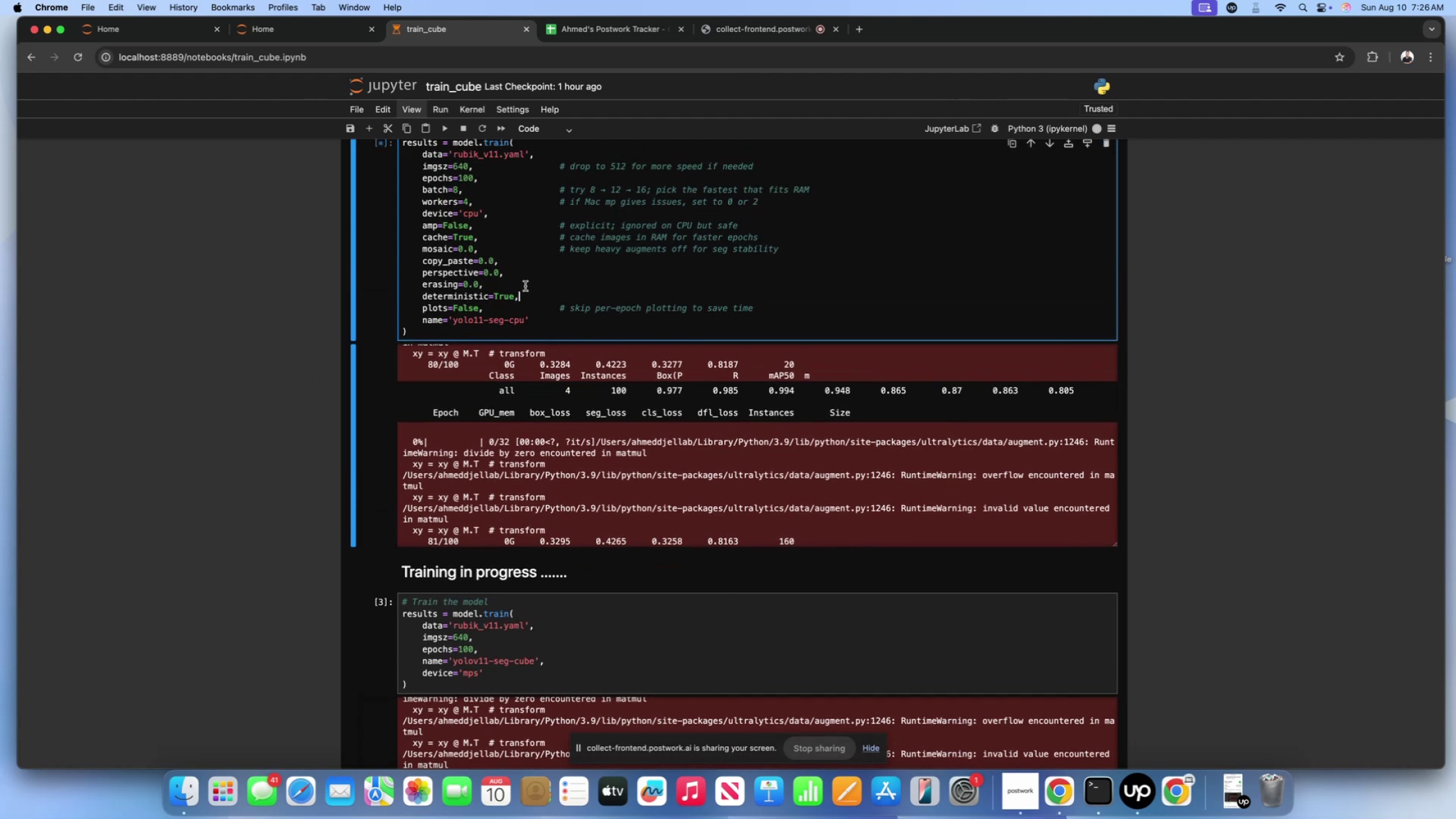 
left_click([525, 286])
 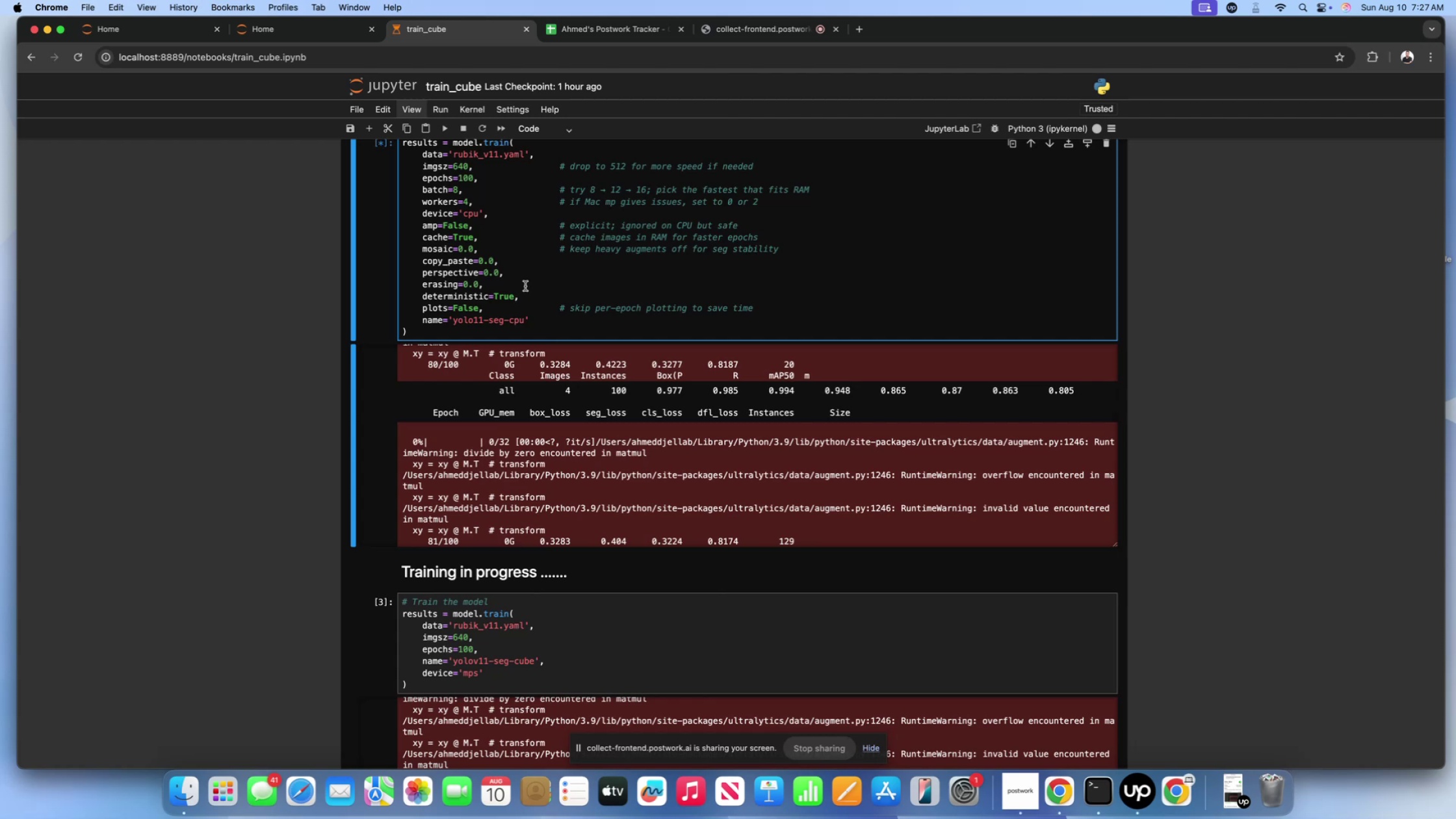 
wait(21.18)
 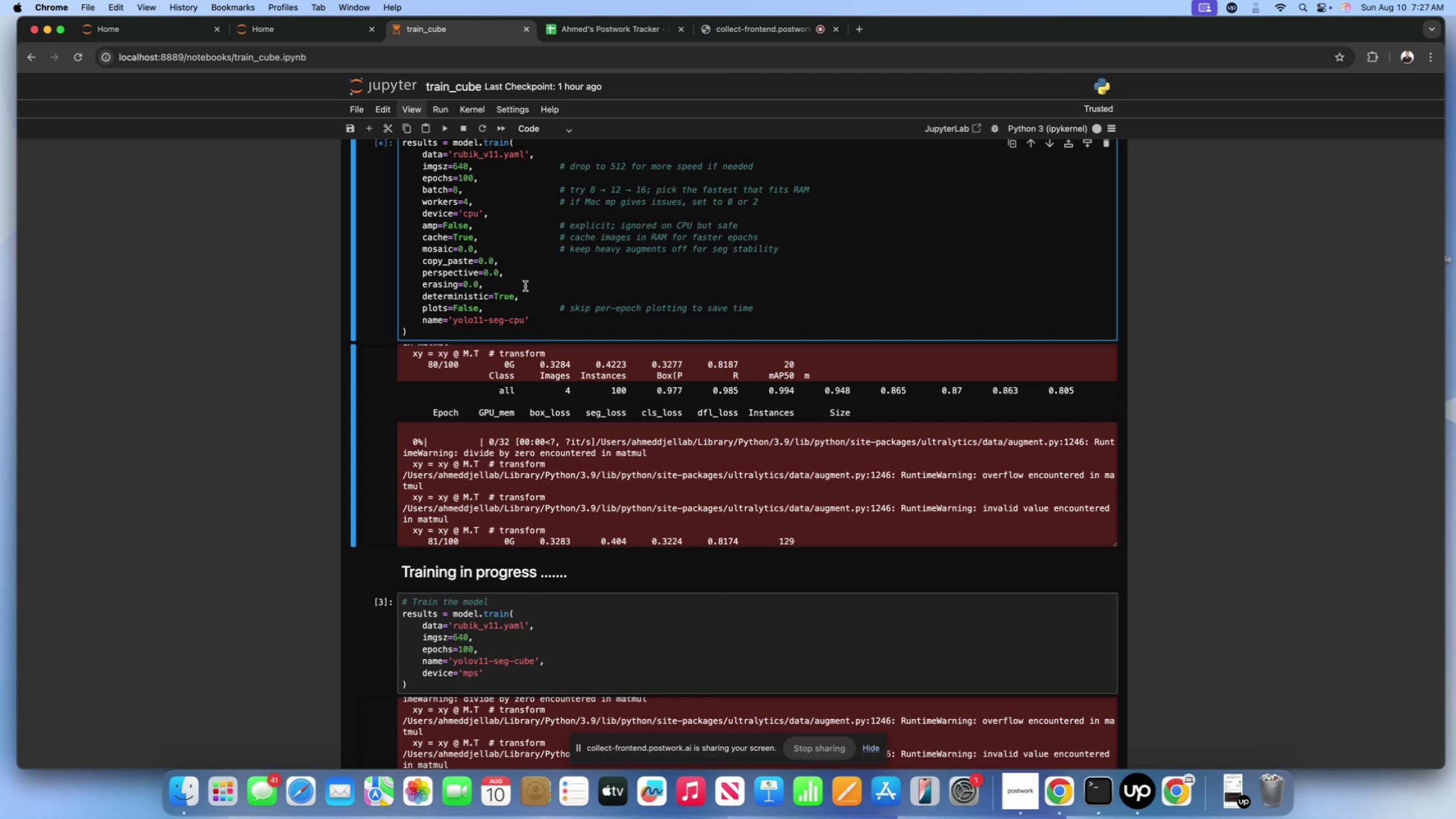 
left_click([544, 324])
 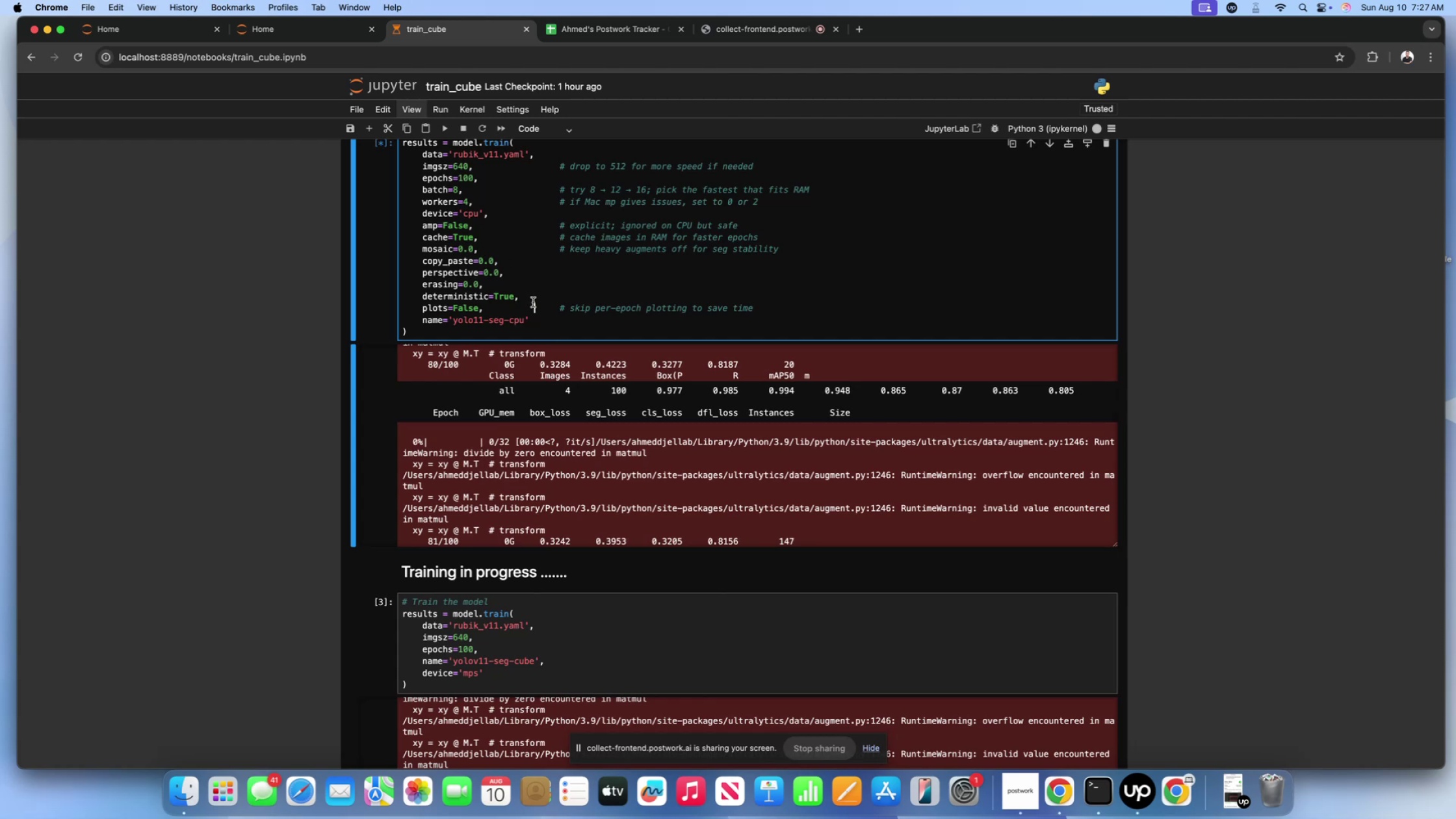 
double_click([532, 297])
 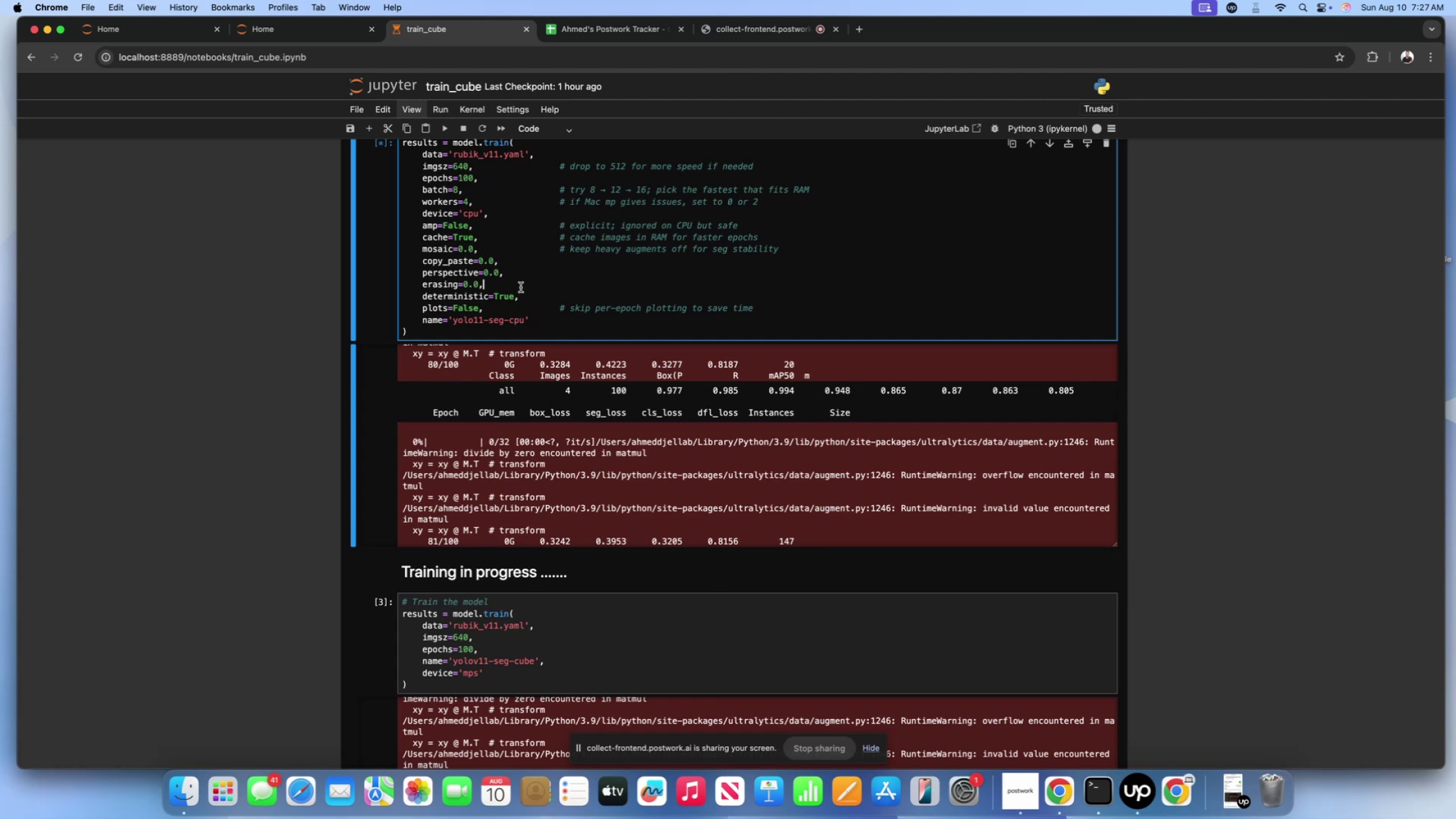 
triple_click([521, 287])
 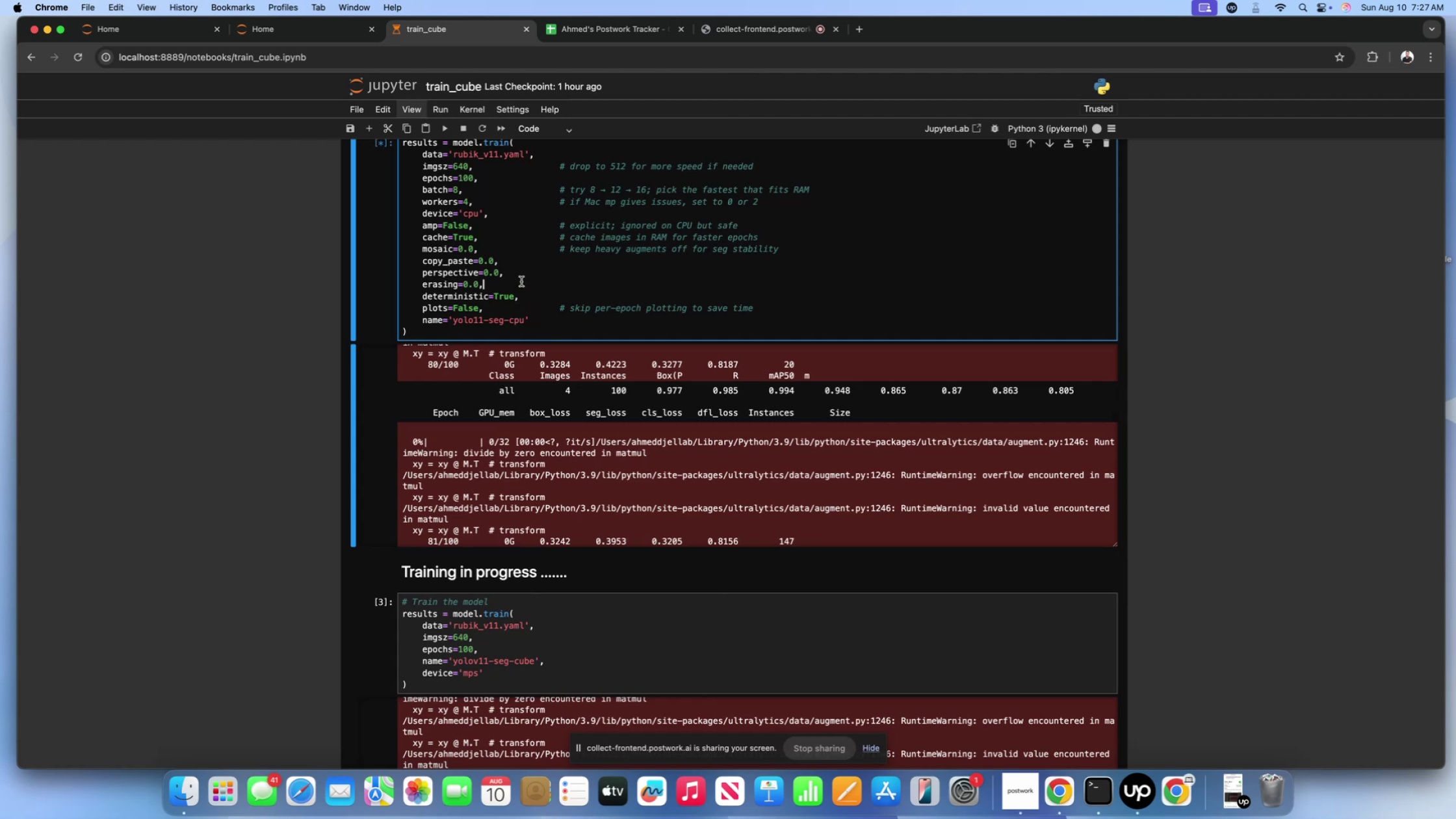 
left_click([521, 281])
 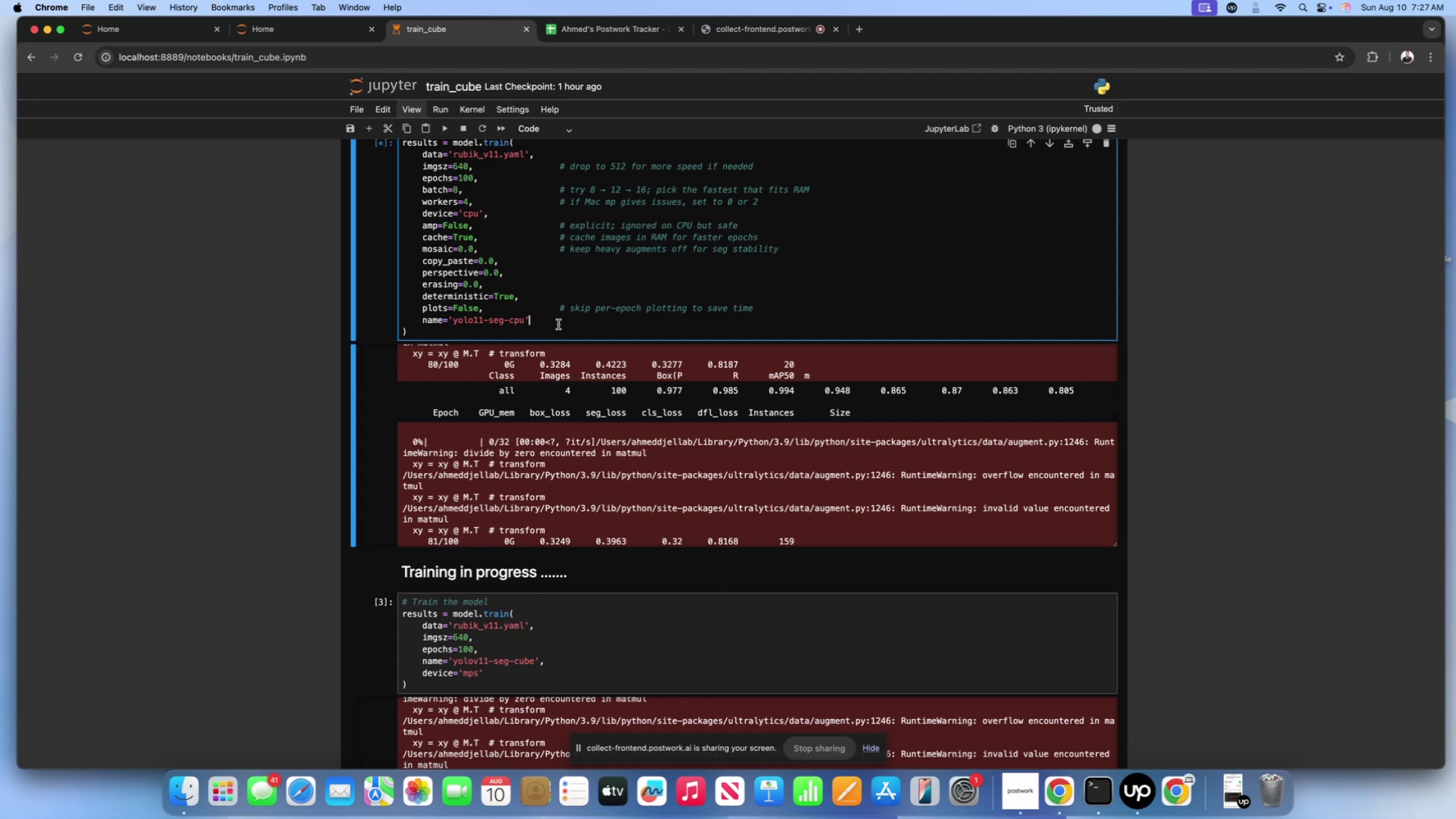 
double_click([558, 328])
 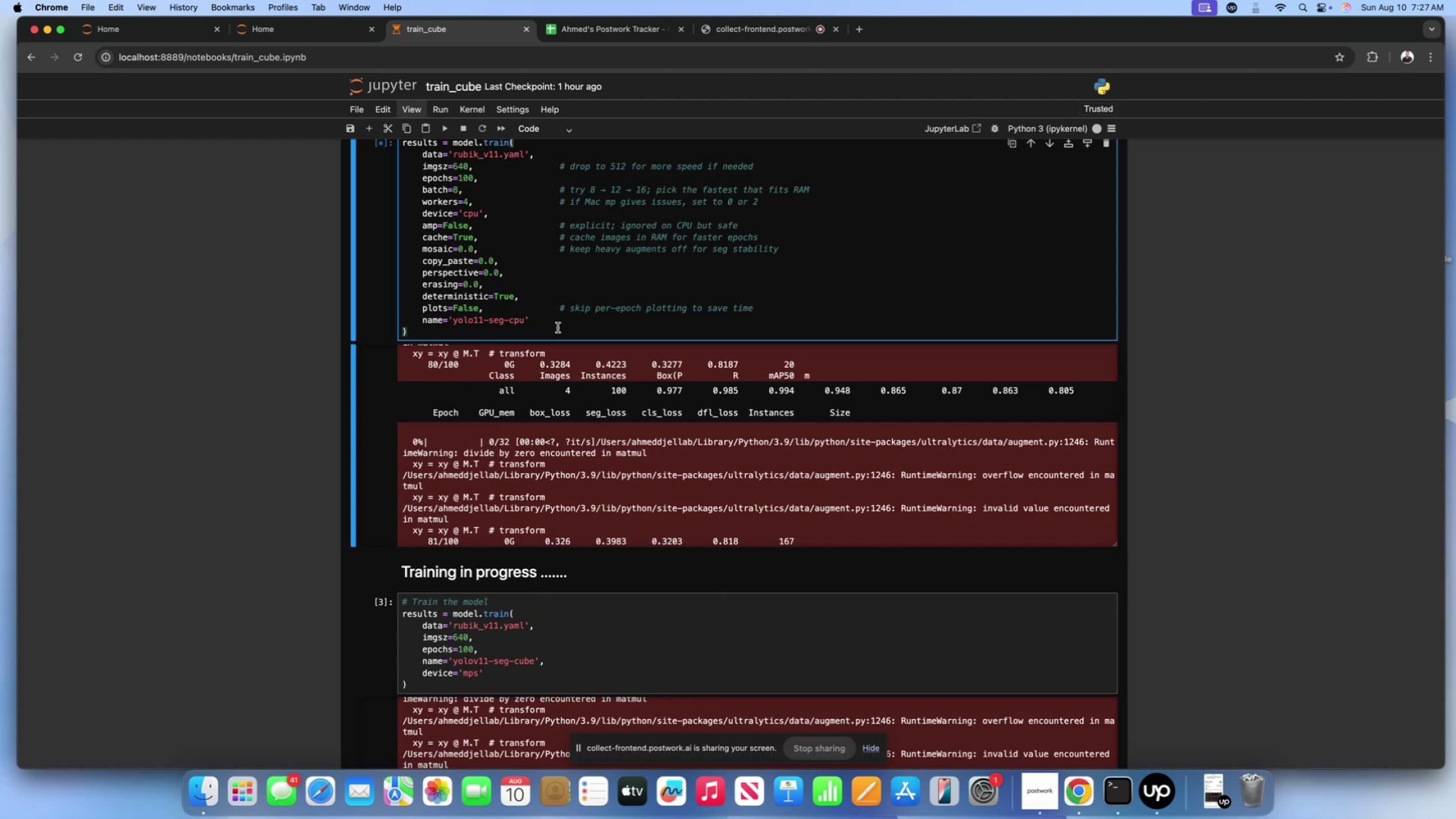 
left_click([561, 315])
 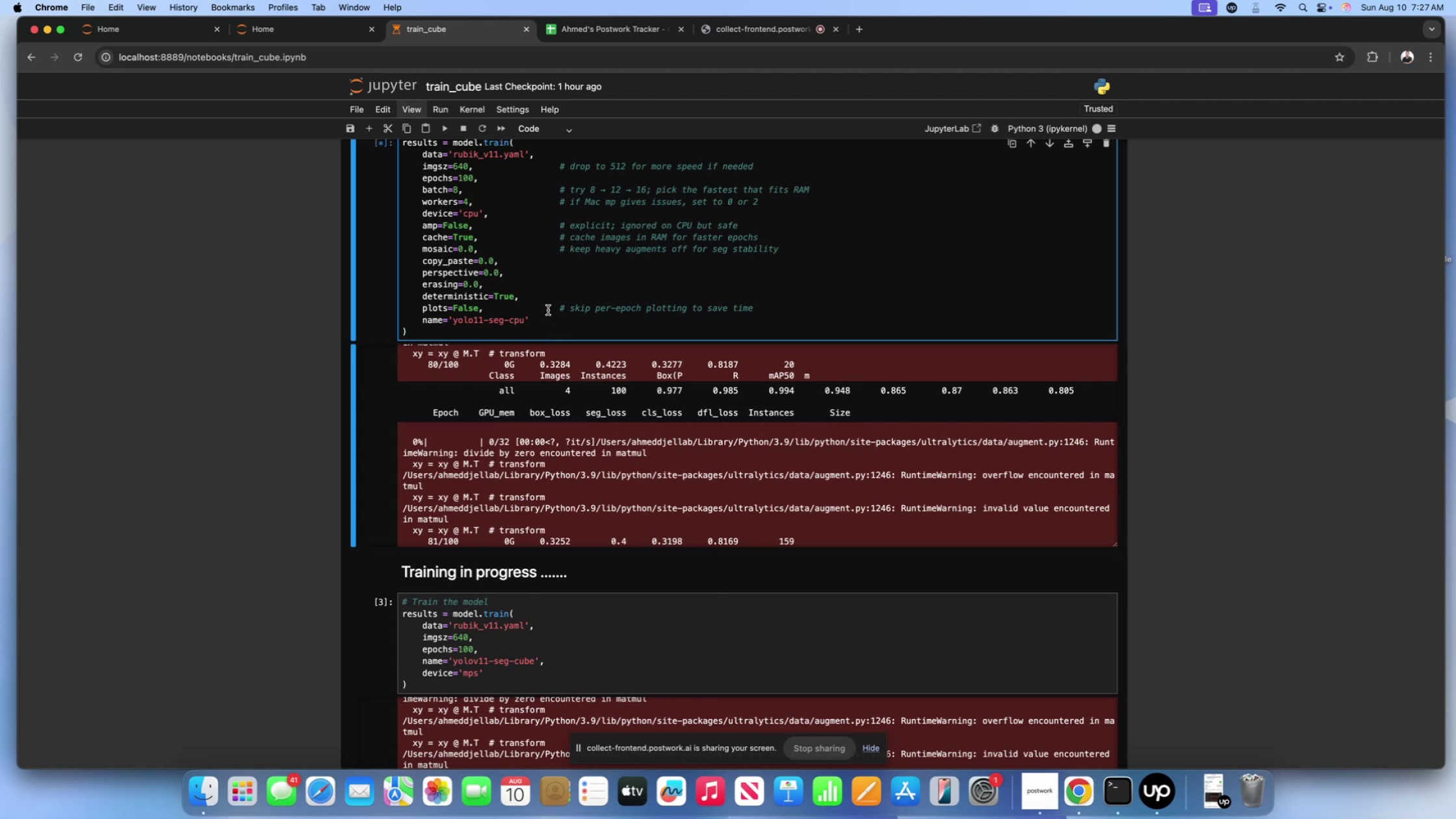 
left_click([548, 310])
 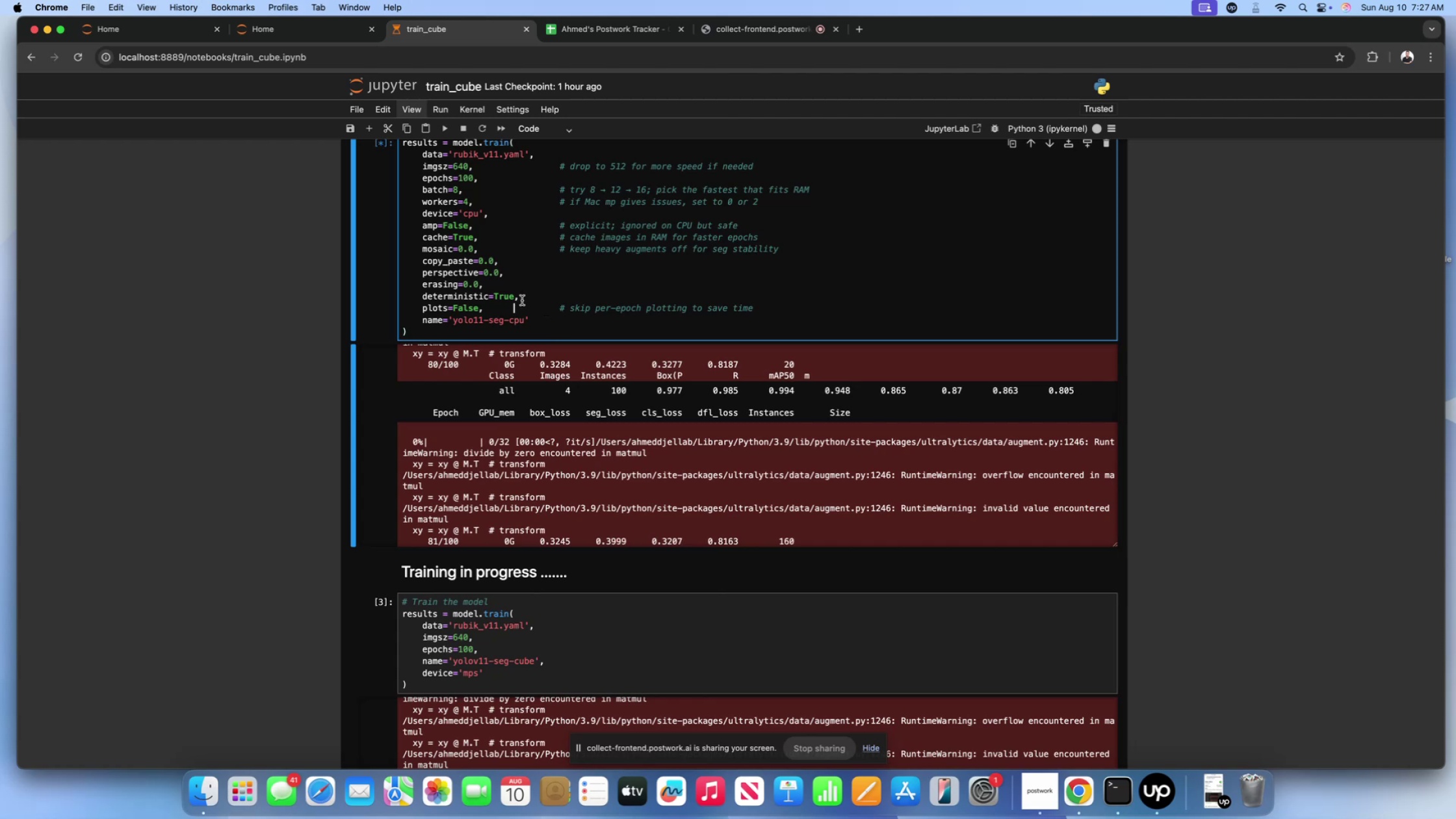 
double_click([525, 299])
 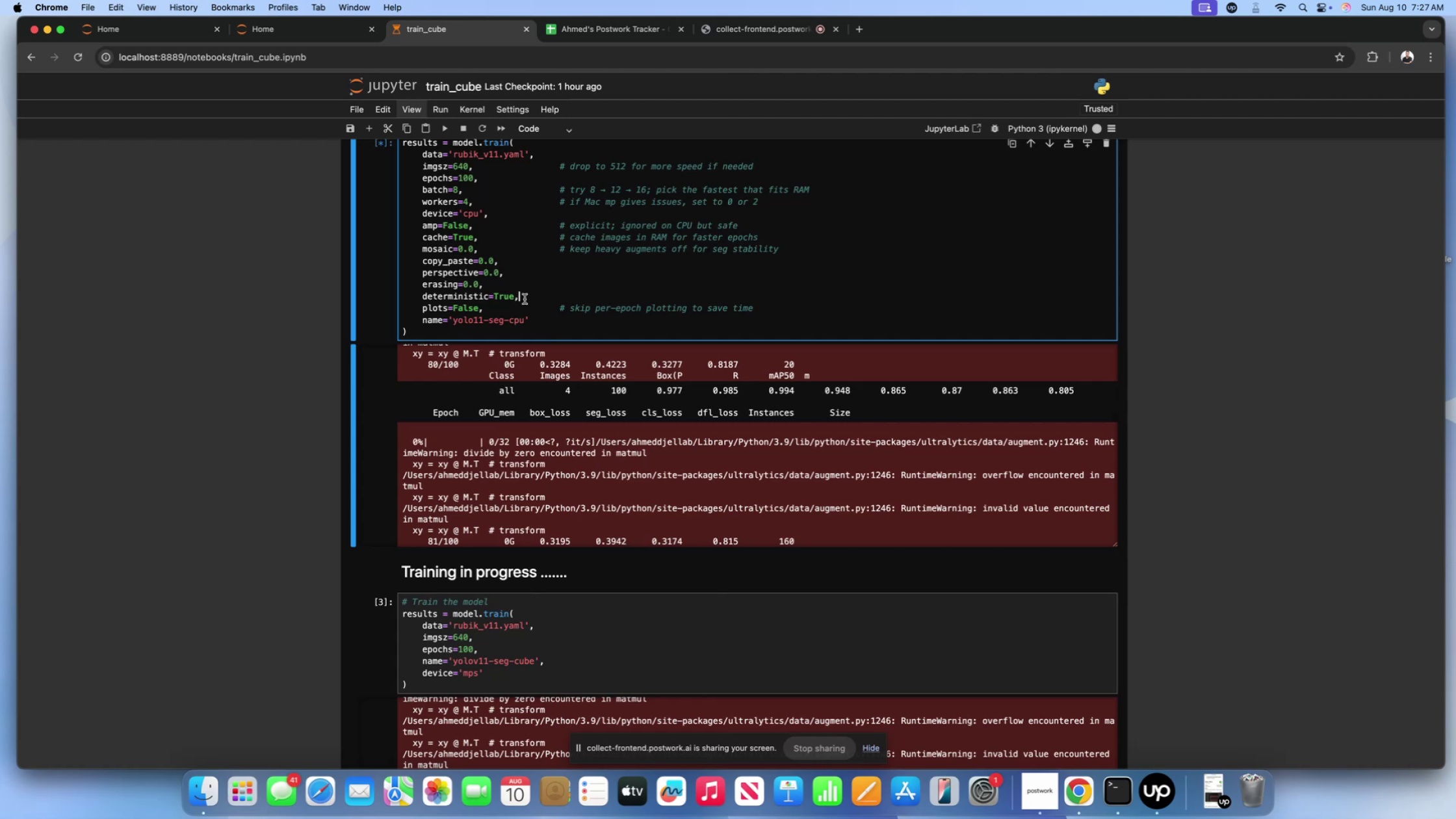 
wait(12.3)
 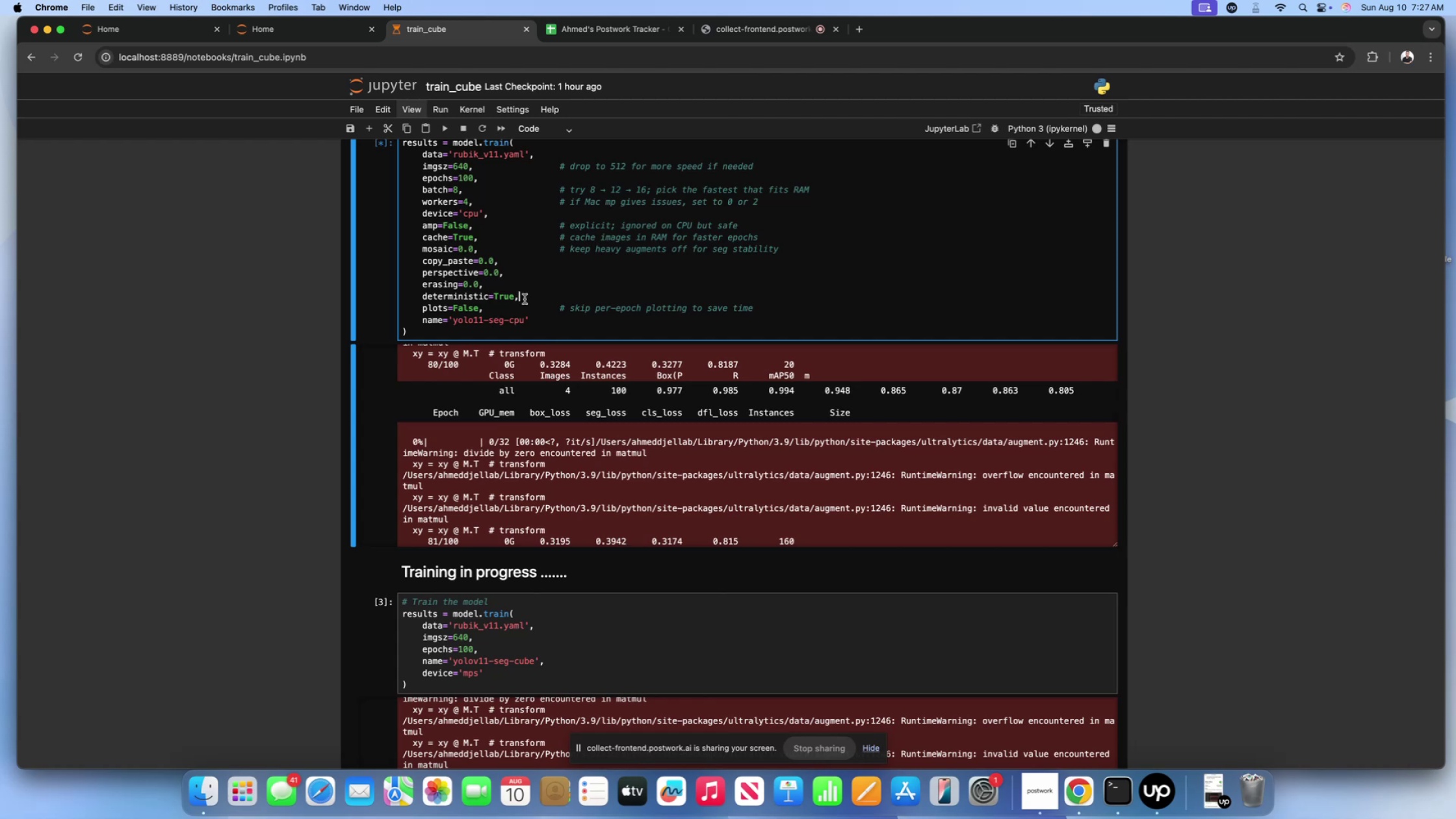 
key(VolumeDown)
 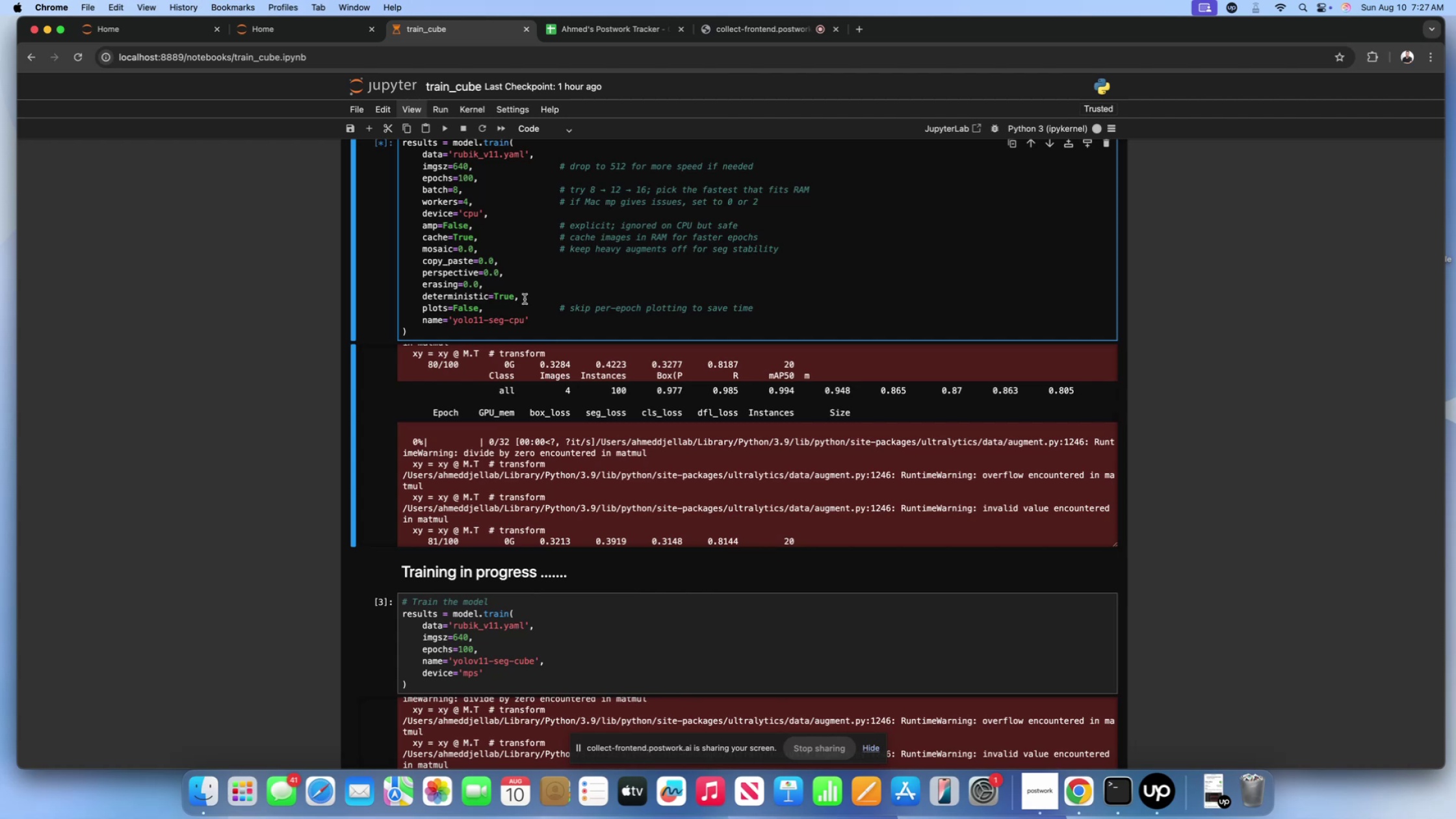 
wait(5.2)
 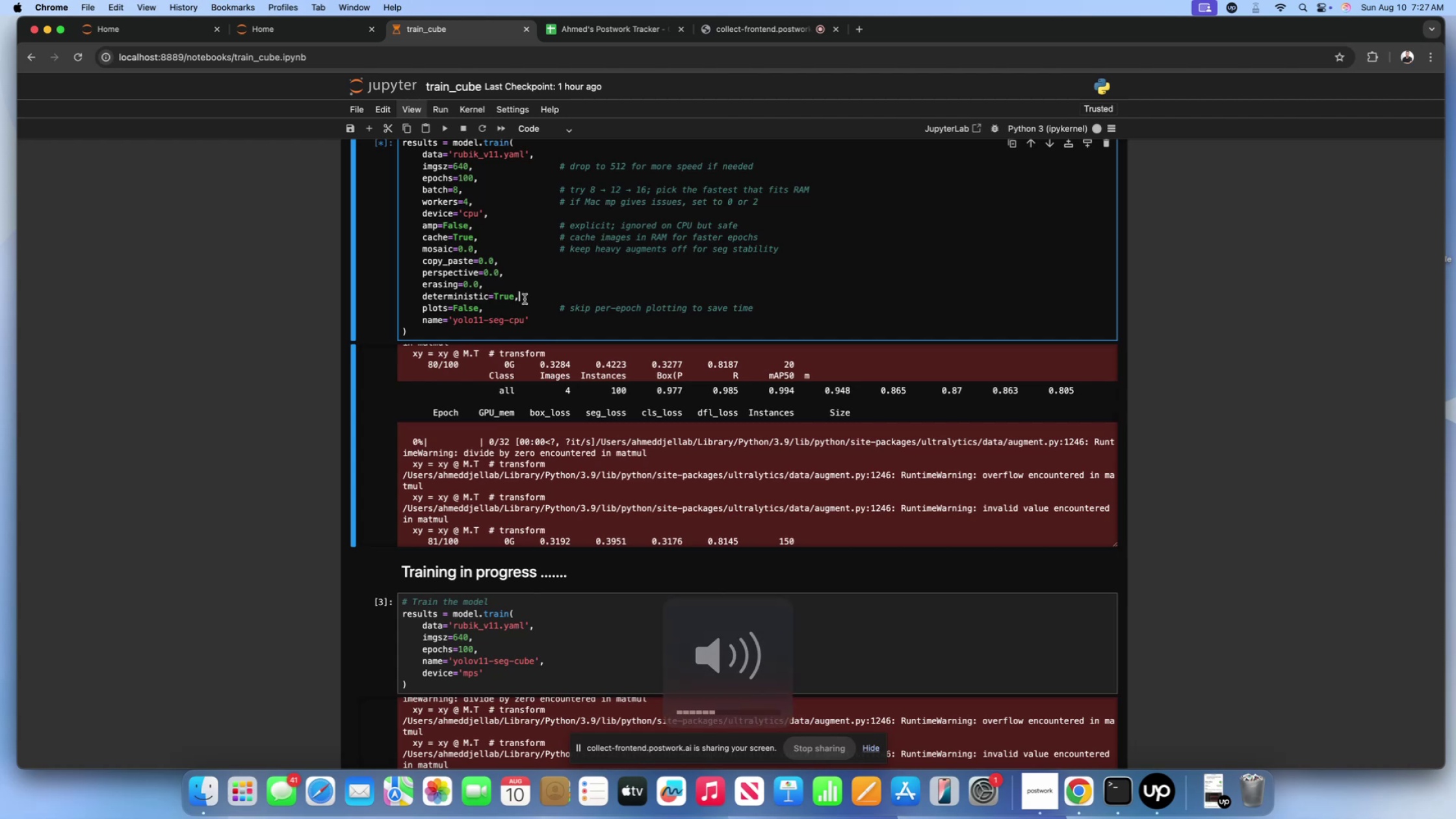 
left_click([707, 488])
 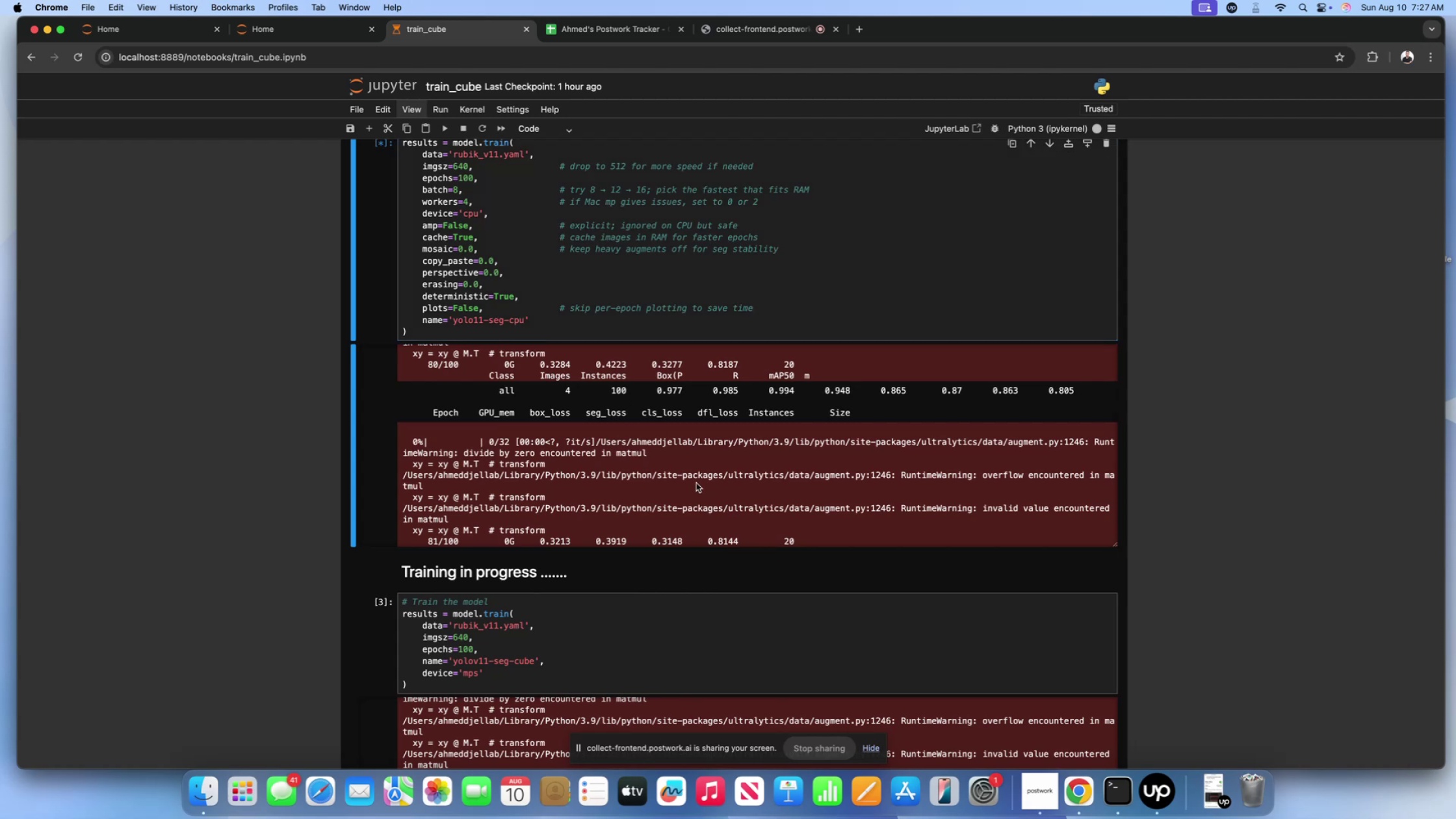 
scroll: coordinate [696, 483], scroll_direction: down, amount: 40.0
 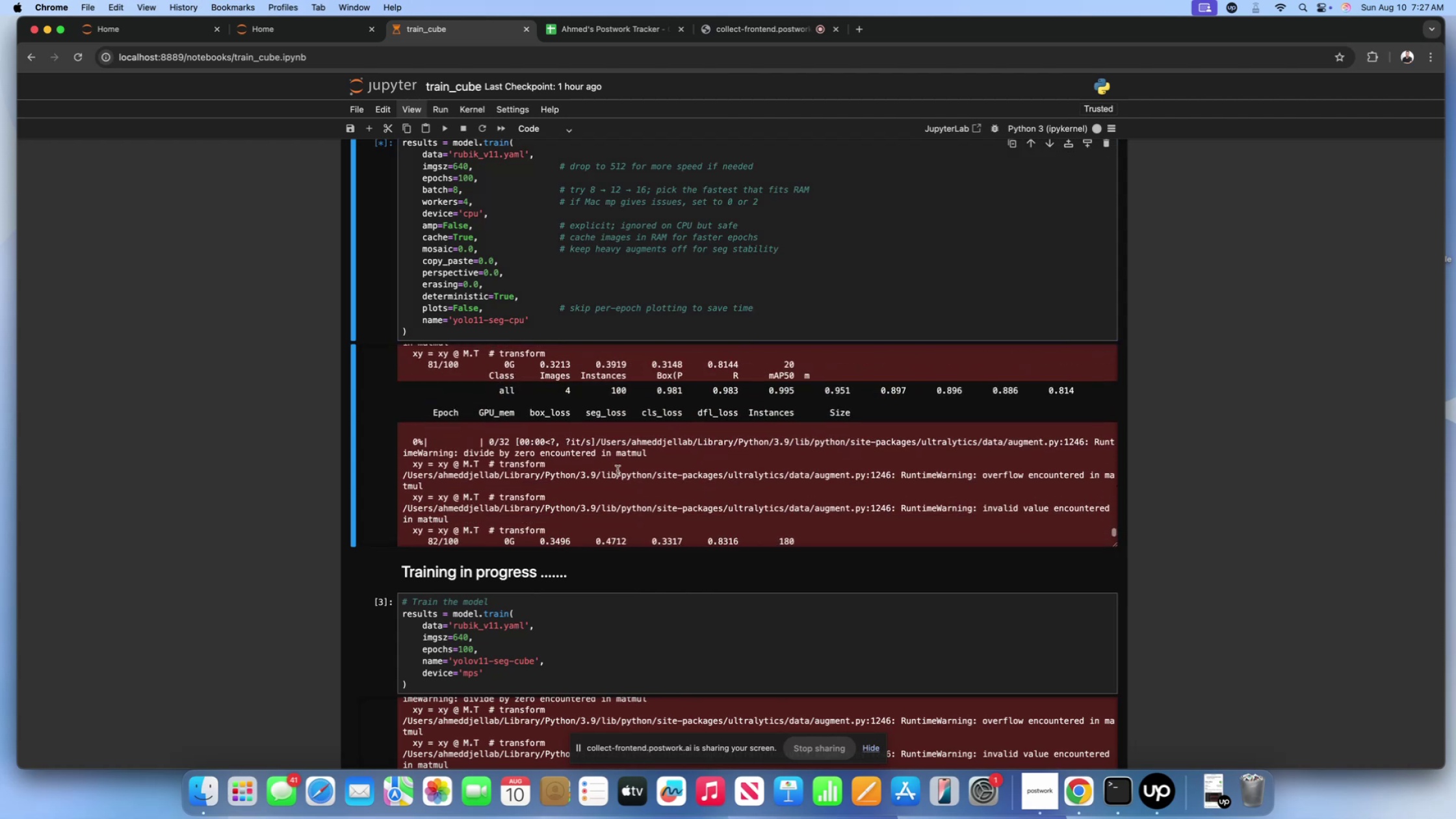 
left_click([618, 471])
 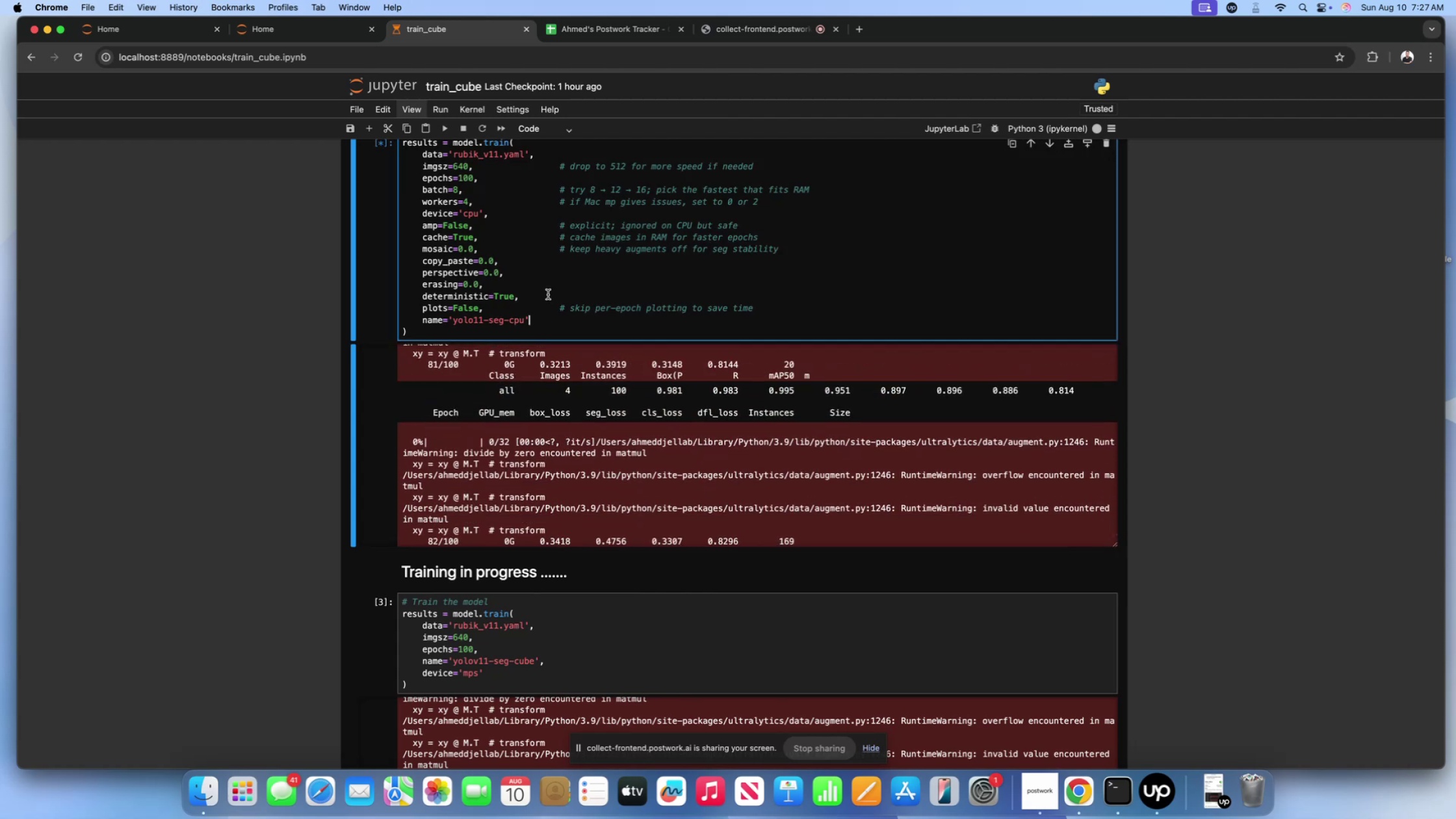 
left_click([534, 292])
 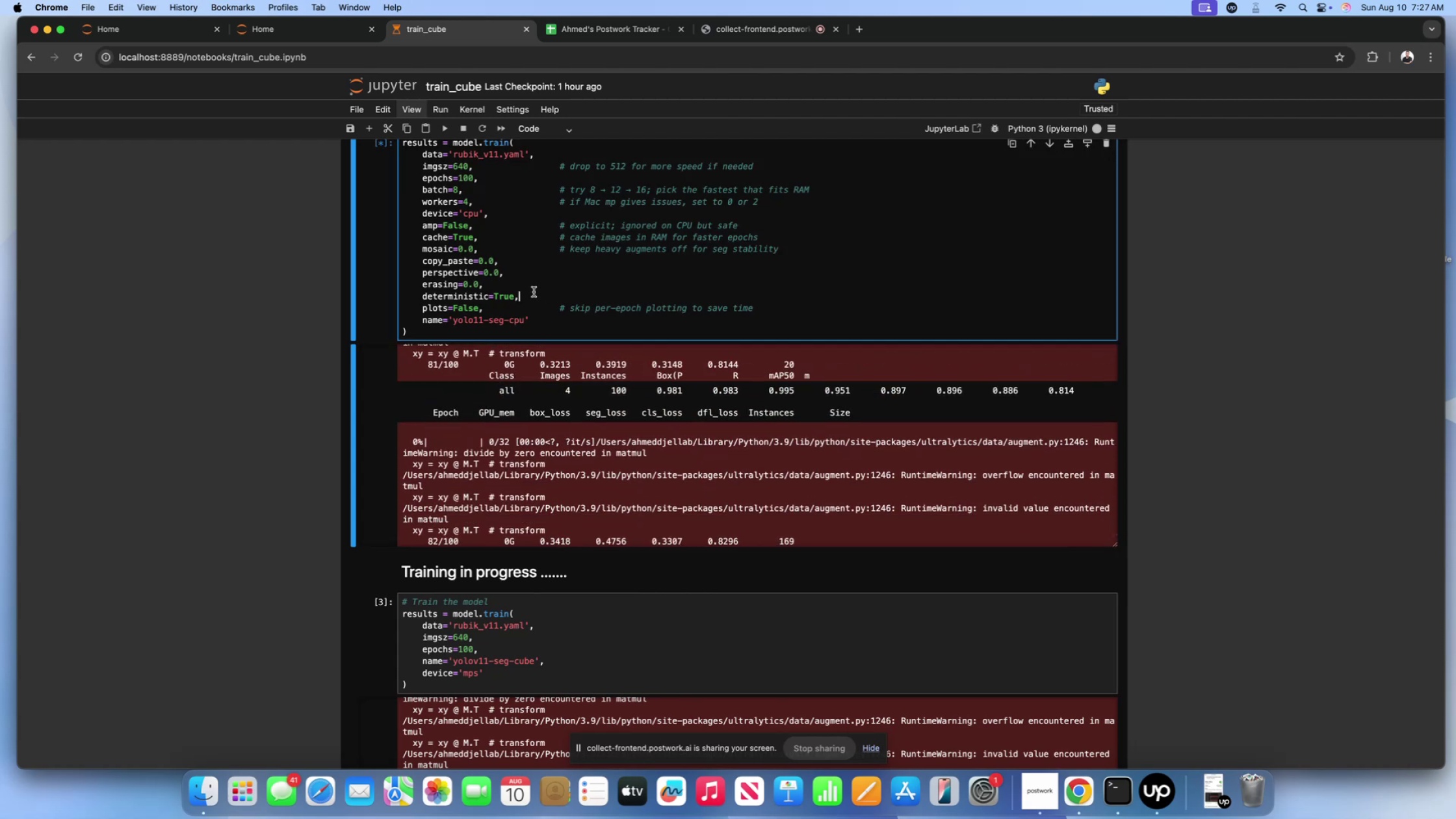 
left_click([534, 280])
 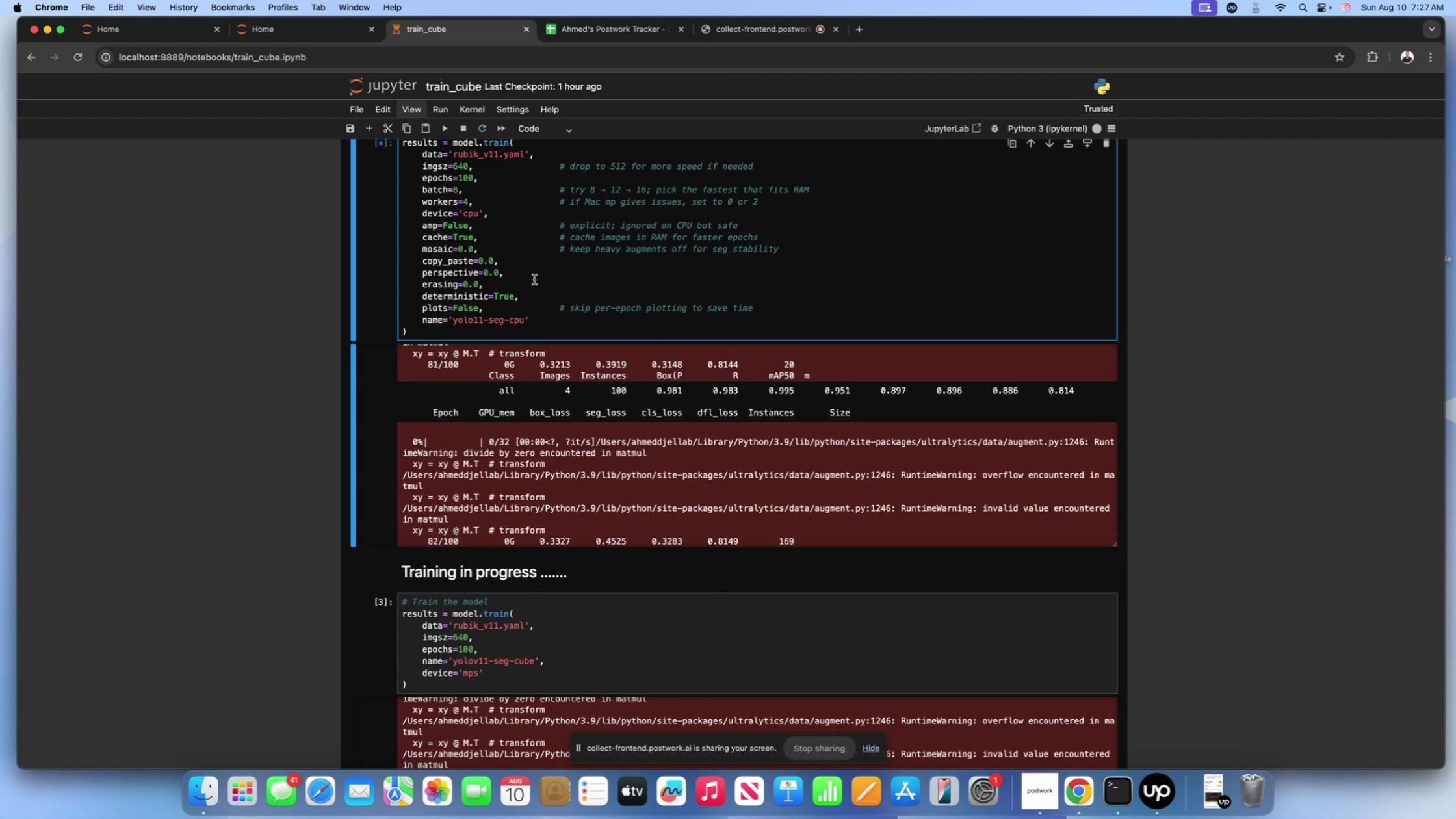 
wait(9.47)
 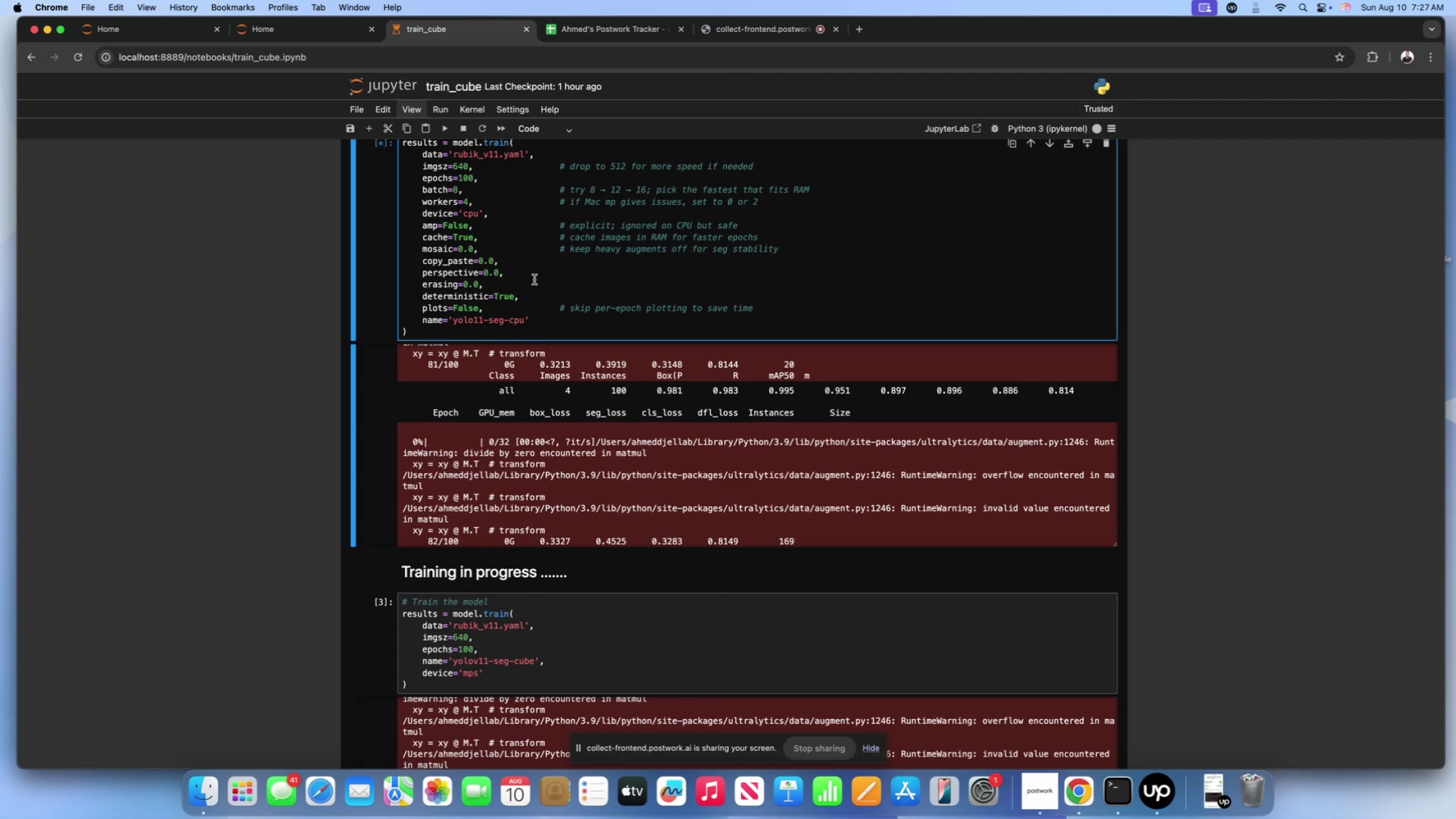 
scroll: coordinate [651, 474], scroll_direction: down, amount: 13.0
 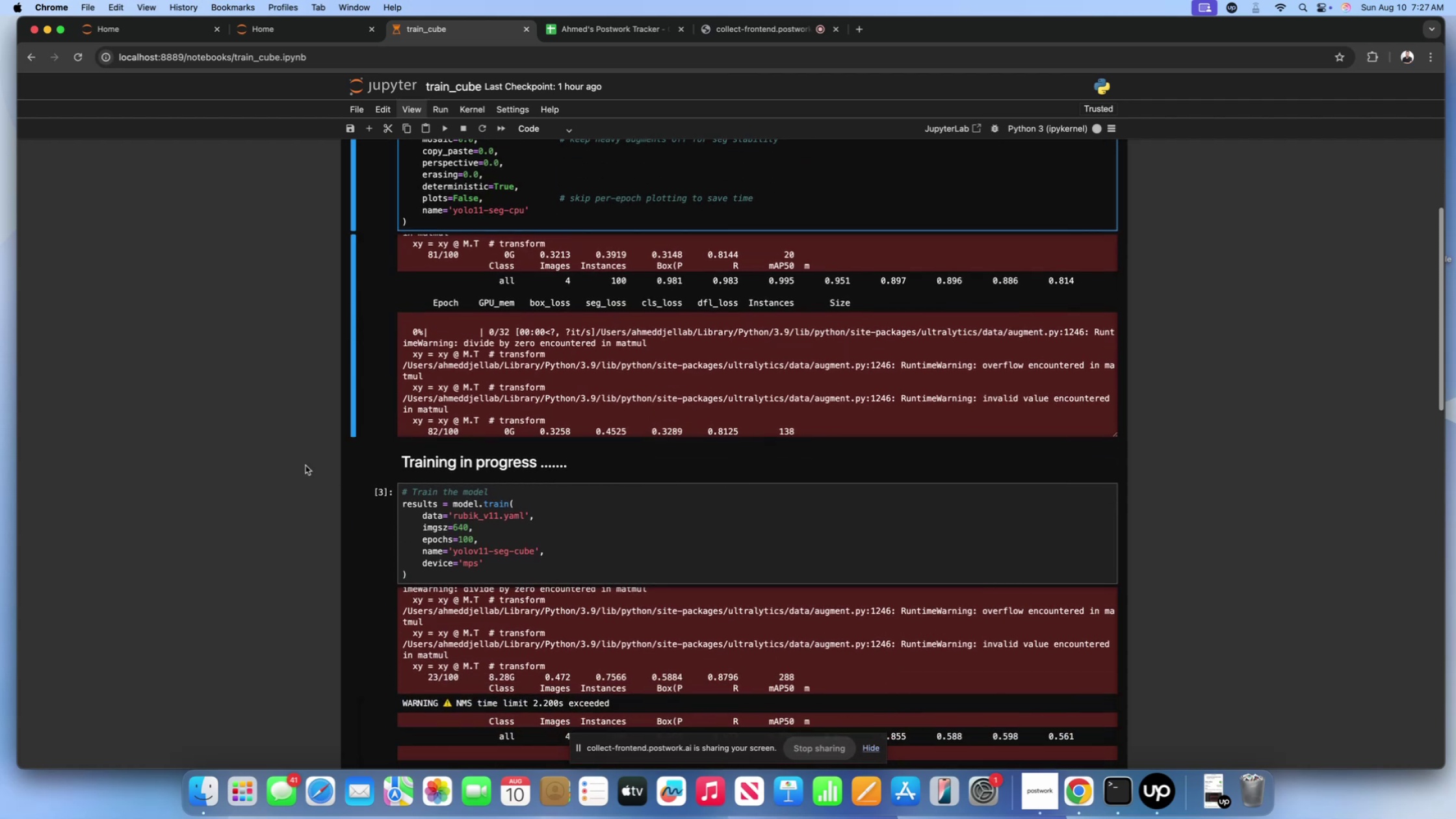 
scroll: coordinate [304, 465], scroll_direction: up, amount: 14.0
 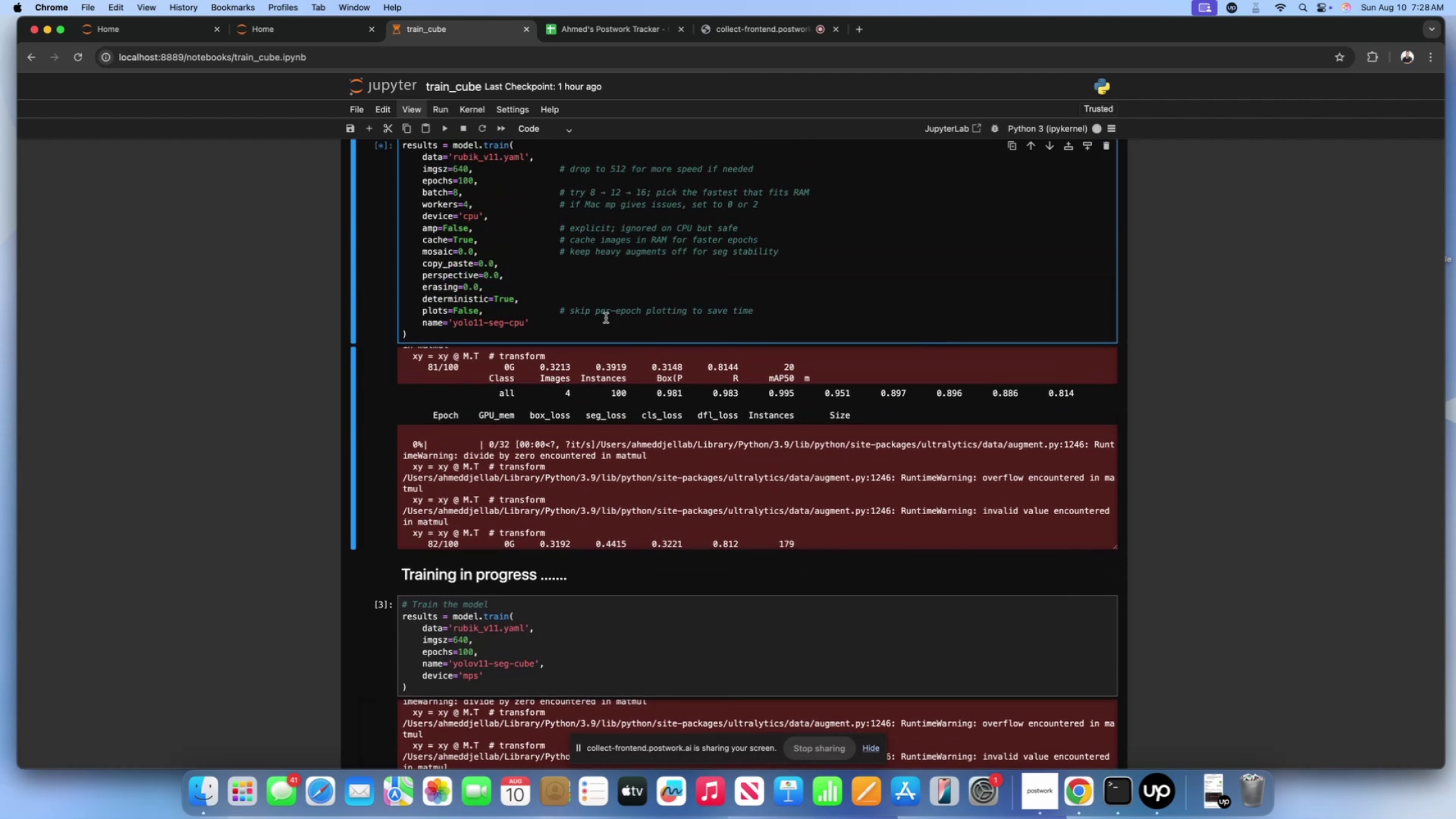 
left_click([586, 320])
 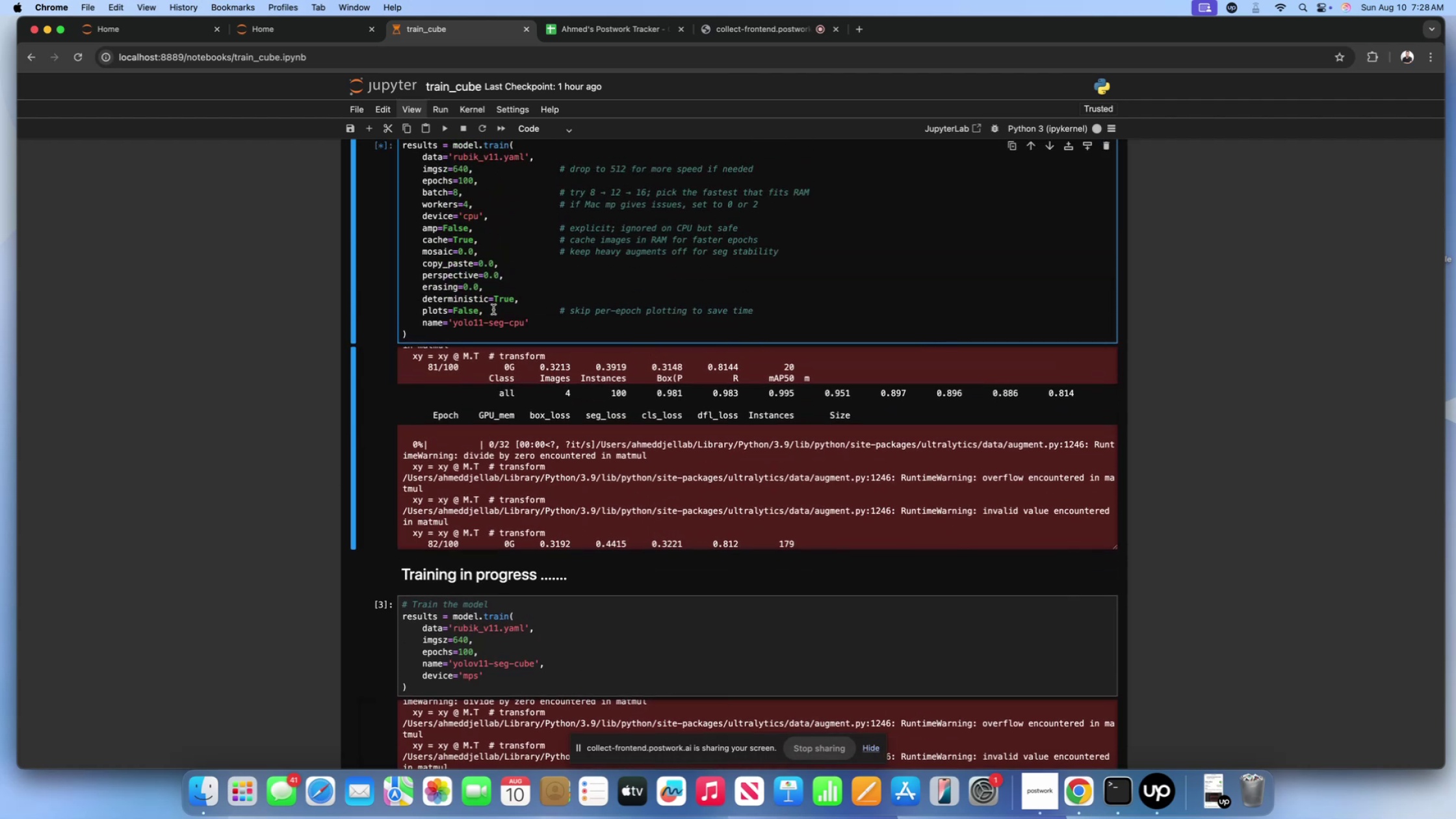 
left_click([493, 309])
 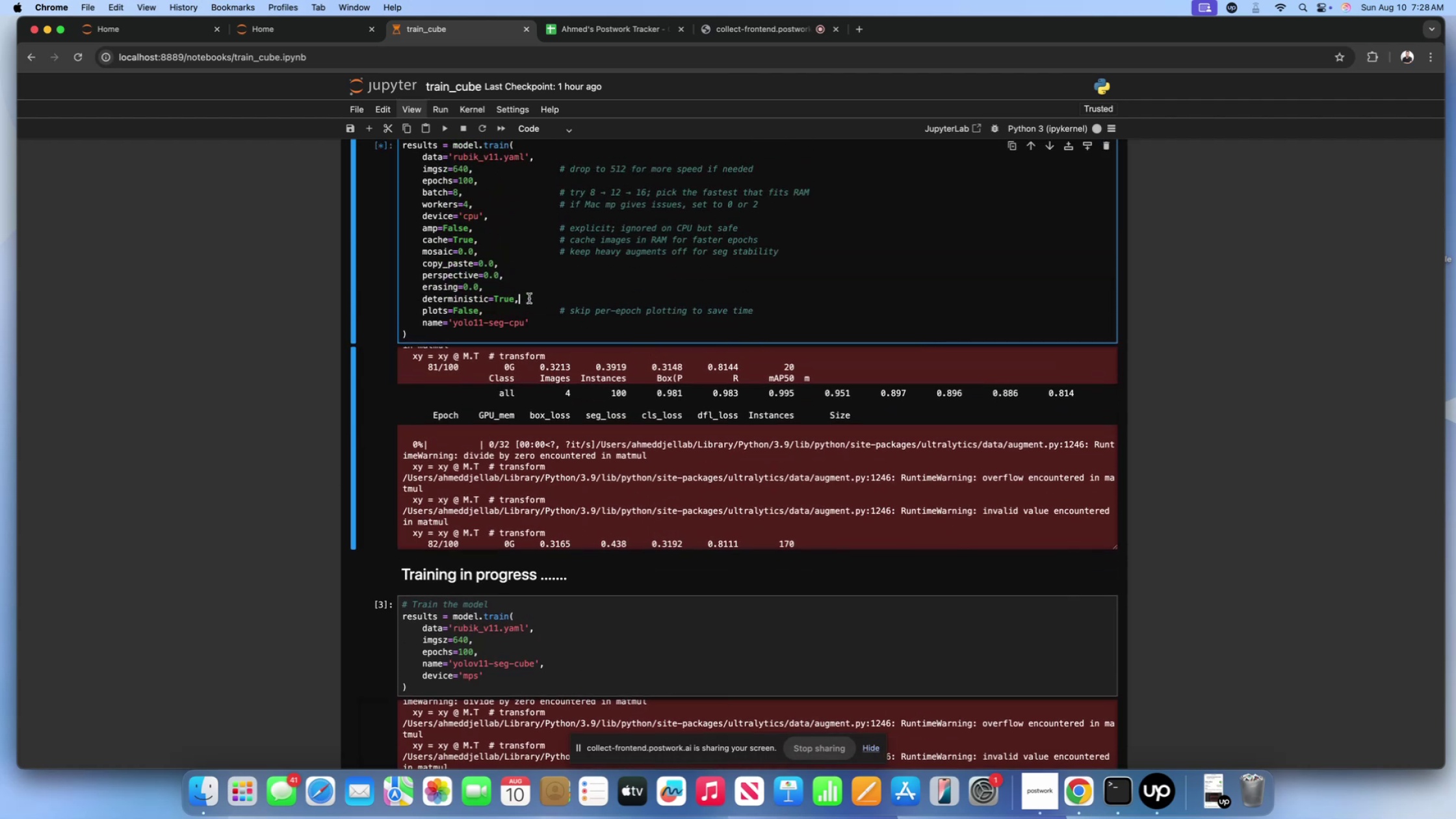 
double_click([515, 285])
 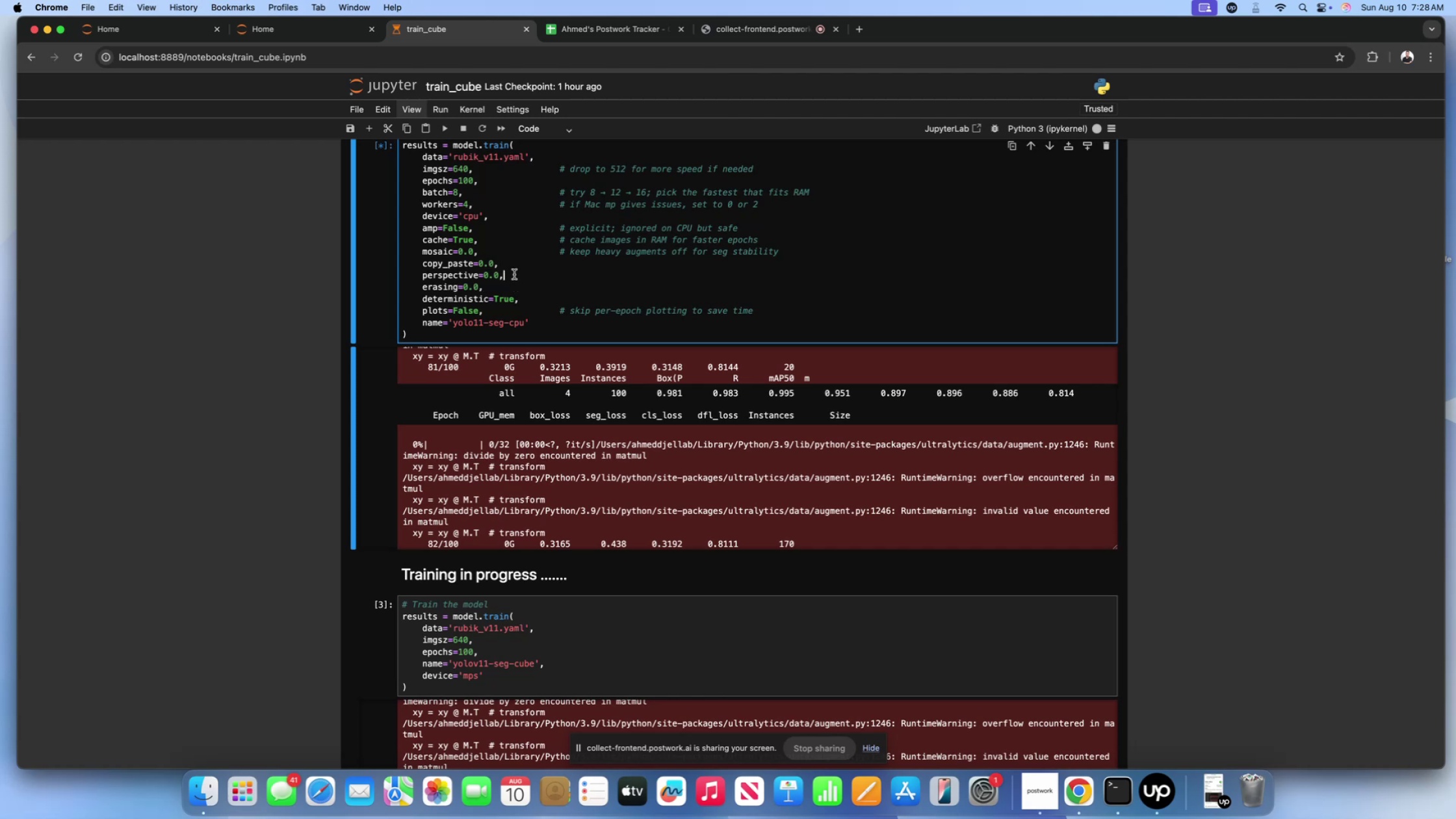 
triple_click([514, 274])
 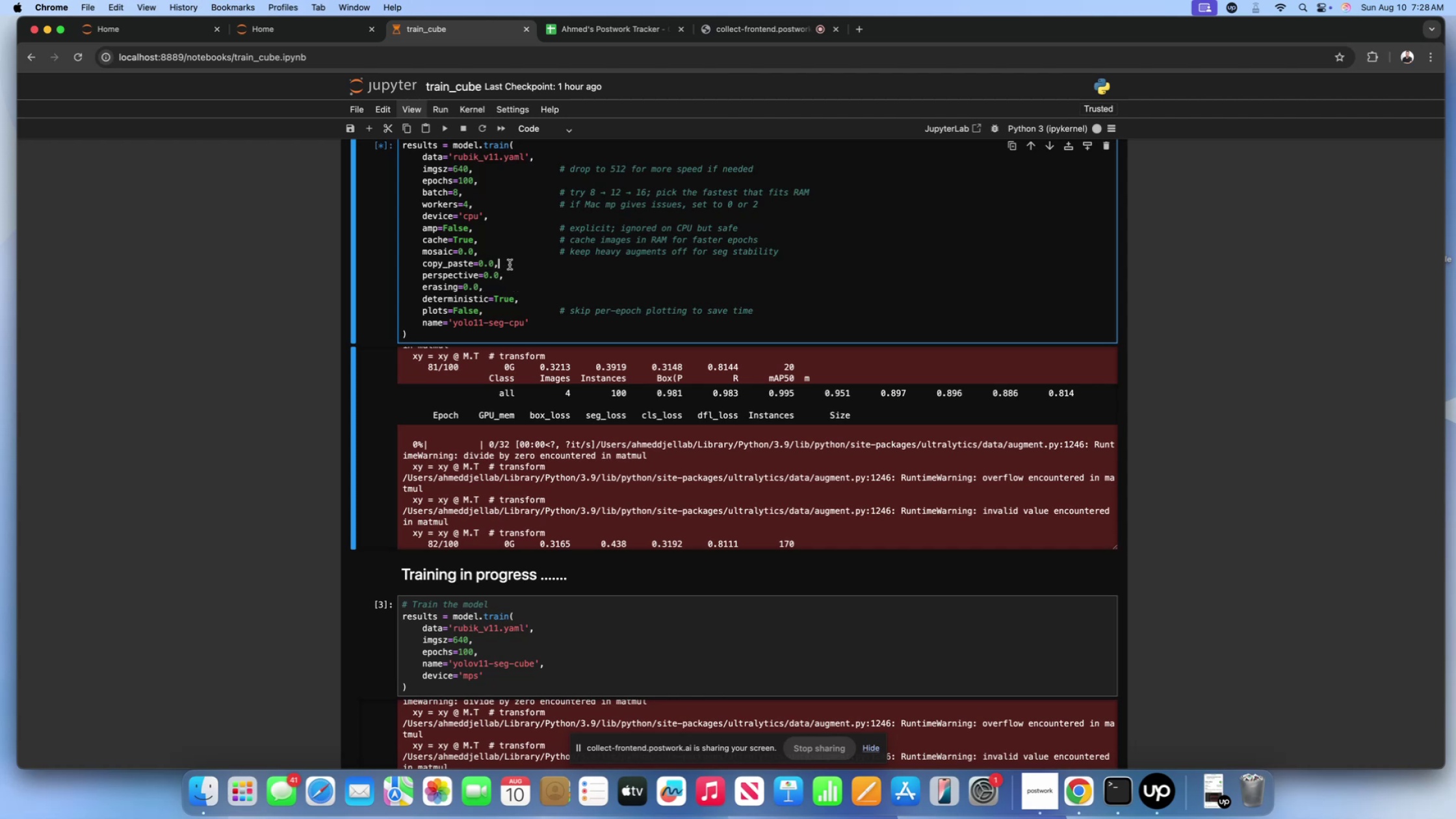 
triple_click([510, 265])
 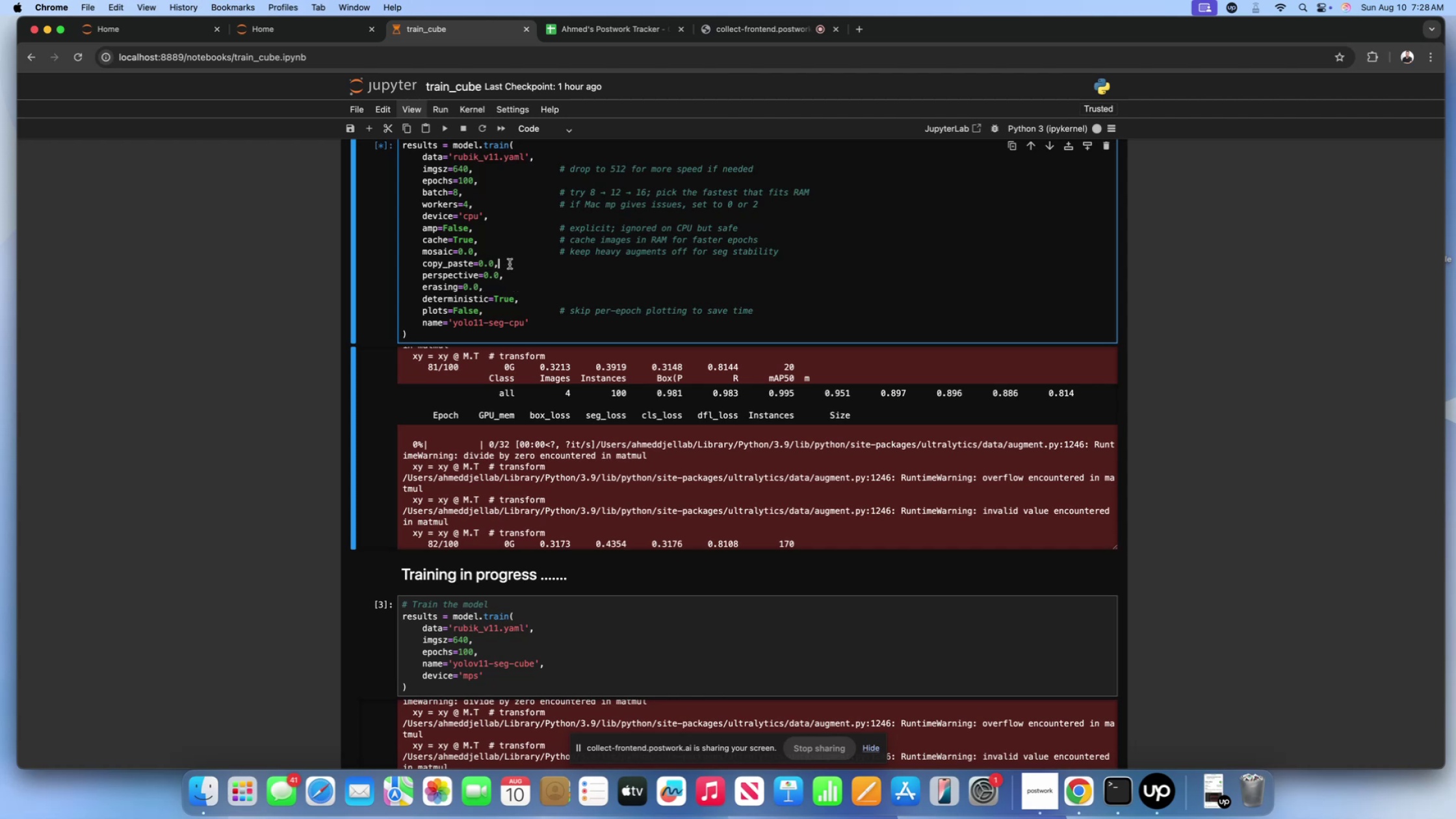 
double_click([504, 251])
 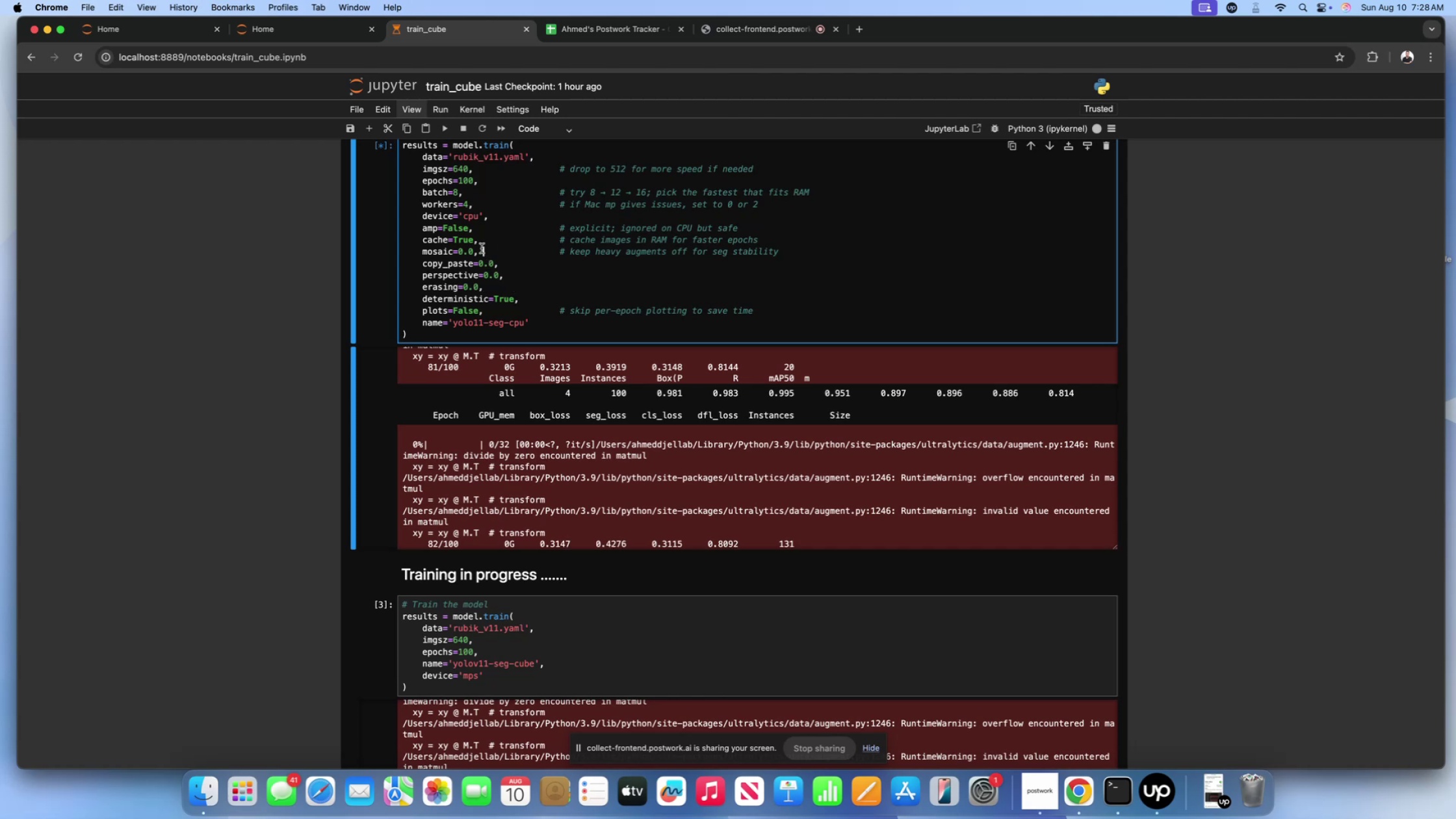 
left_click([476, 256])
 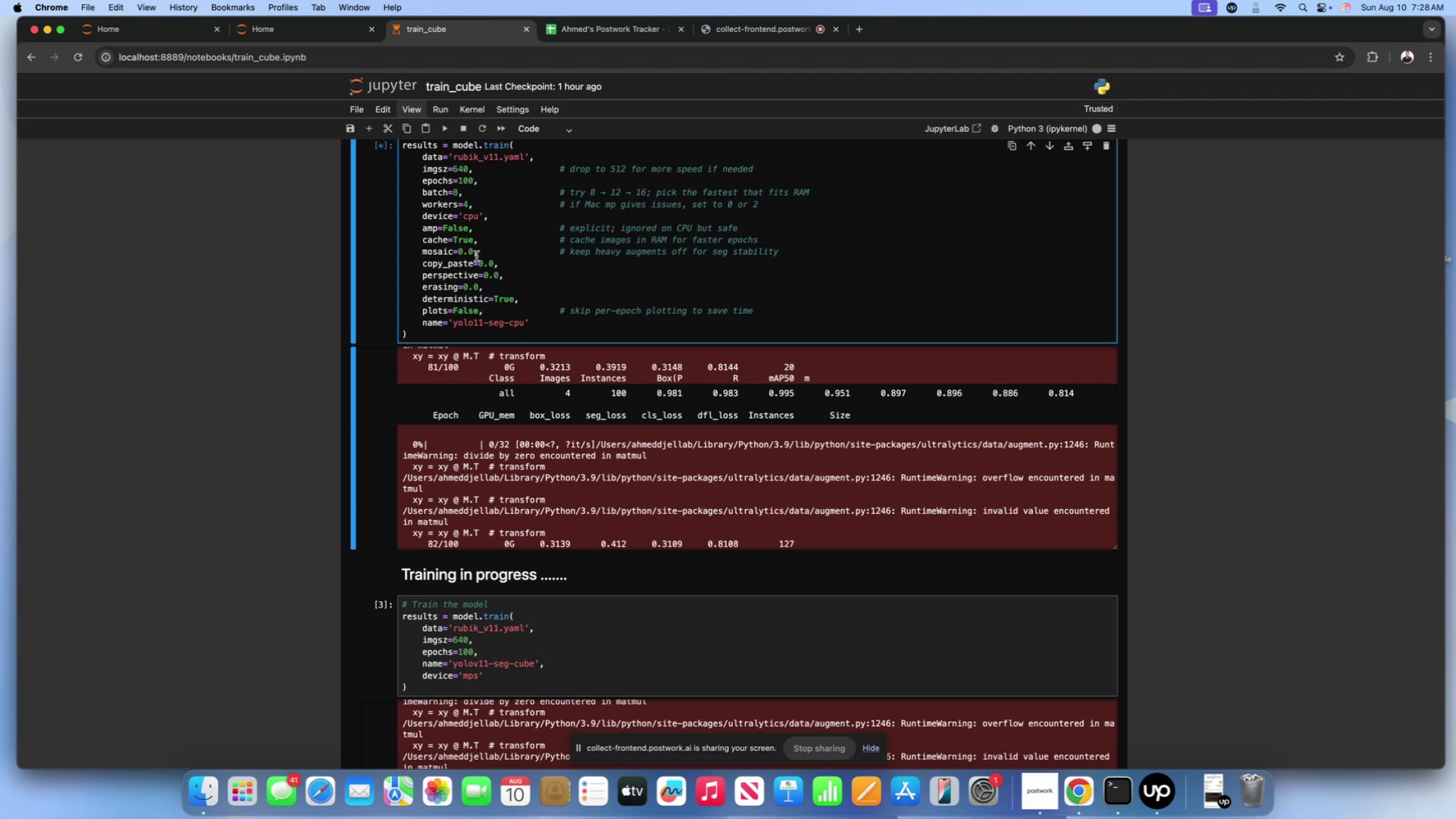 
wait(13.08)
 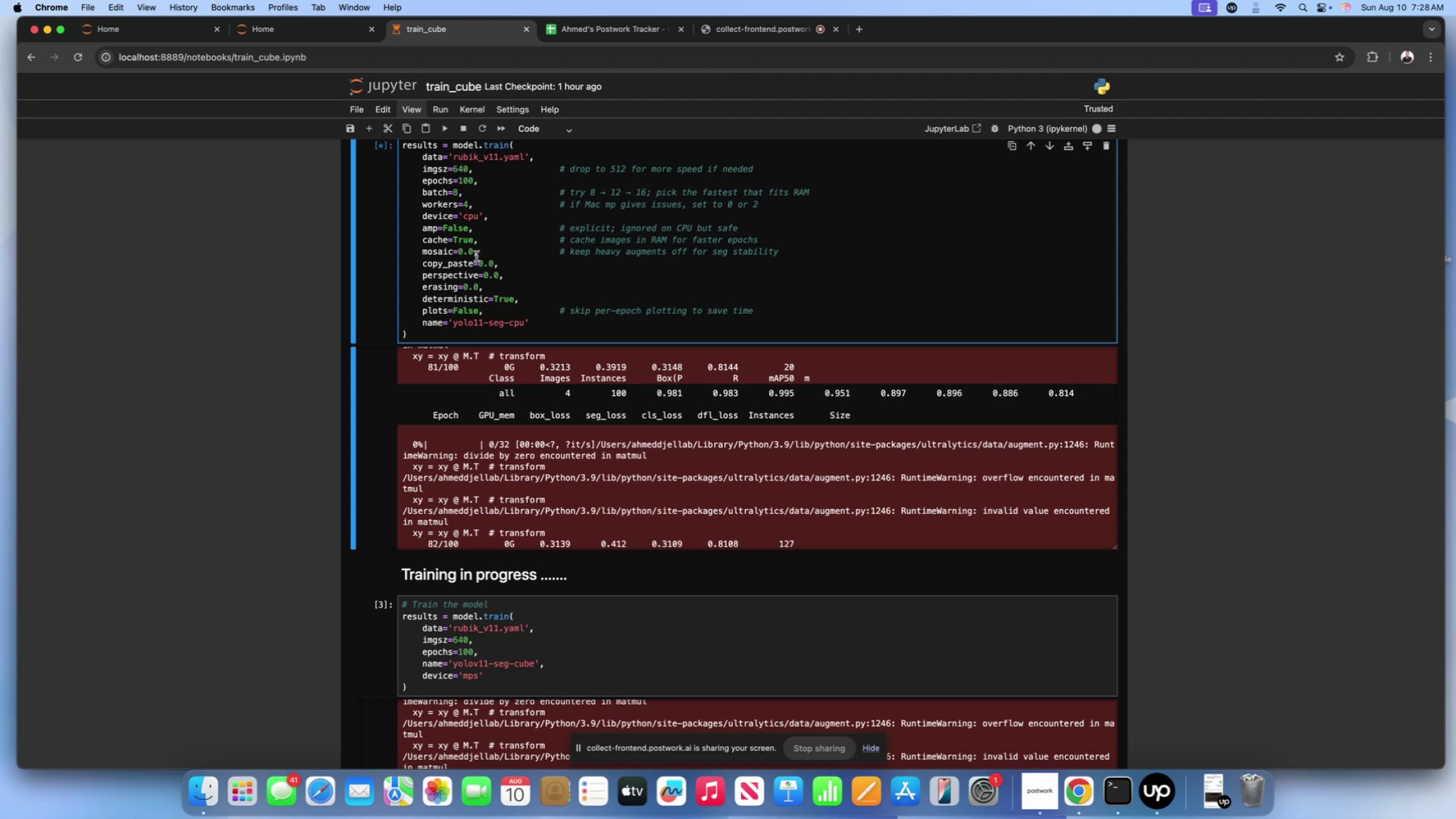 
left_click([552, 326])
 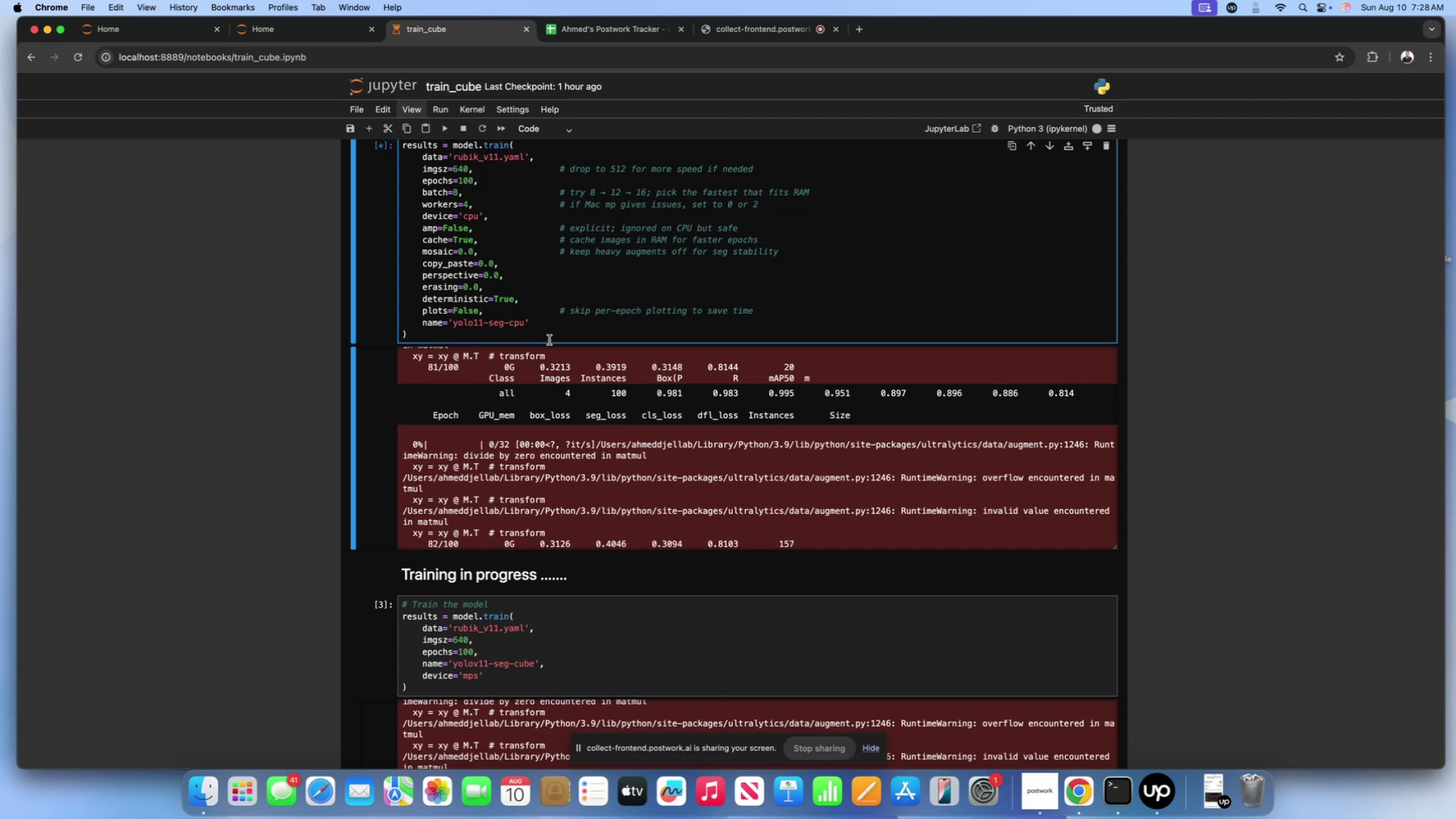 
left_click([549, 340])
 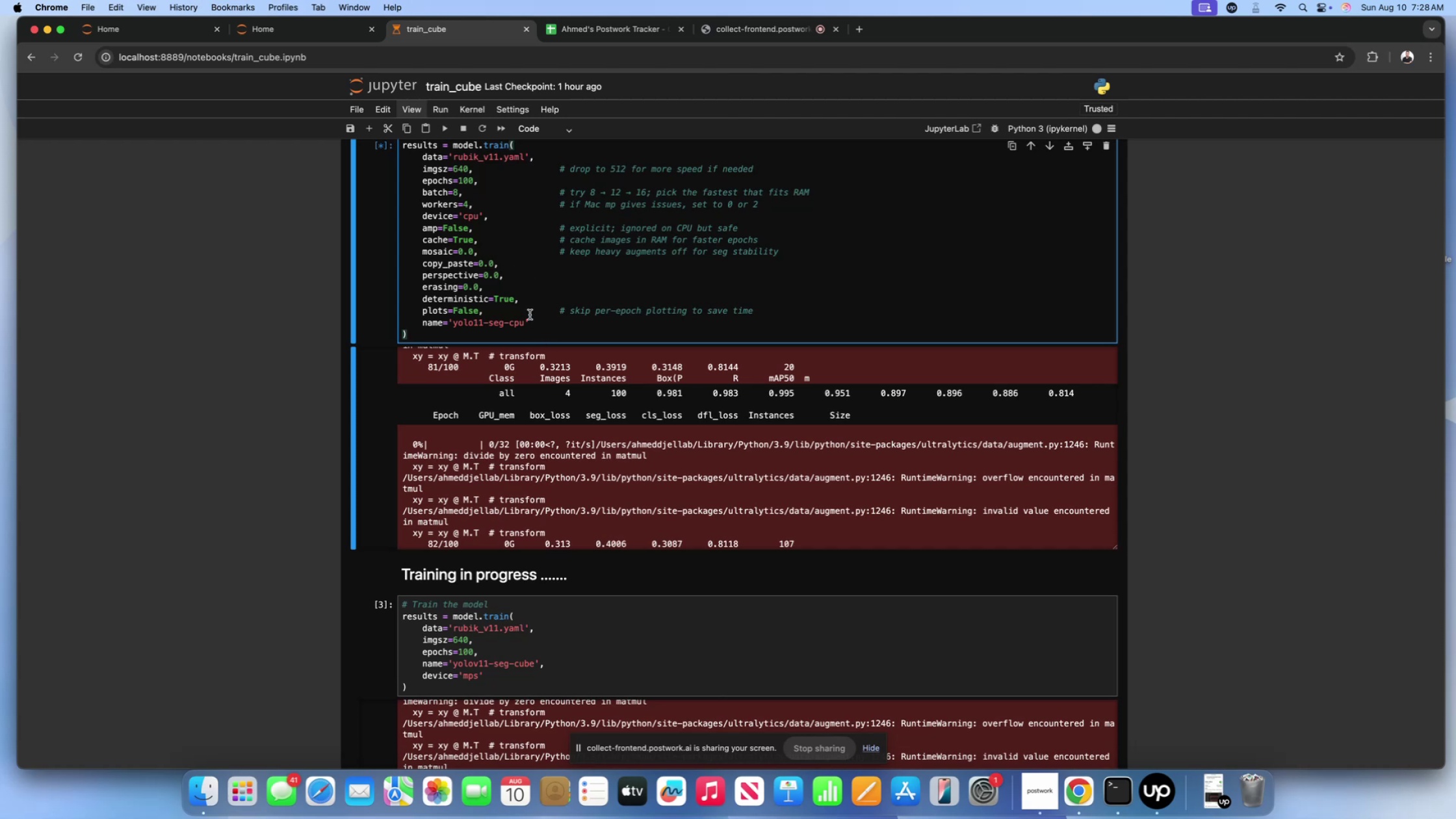 
left_click([527, 311])
 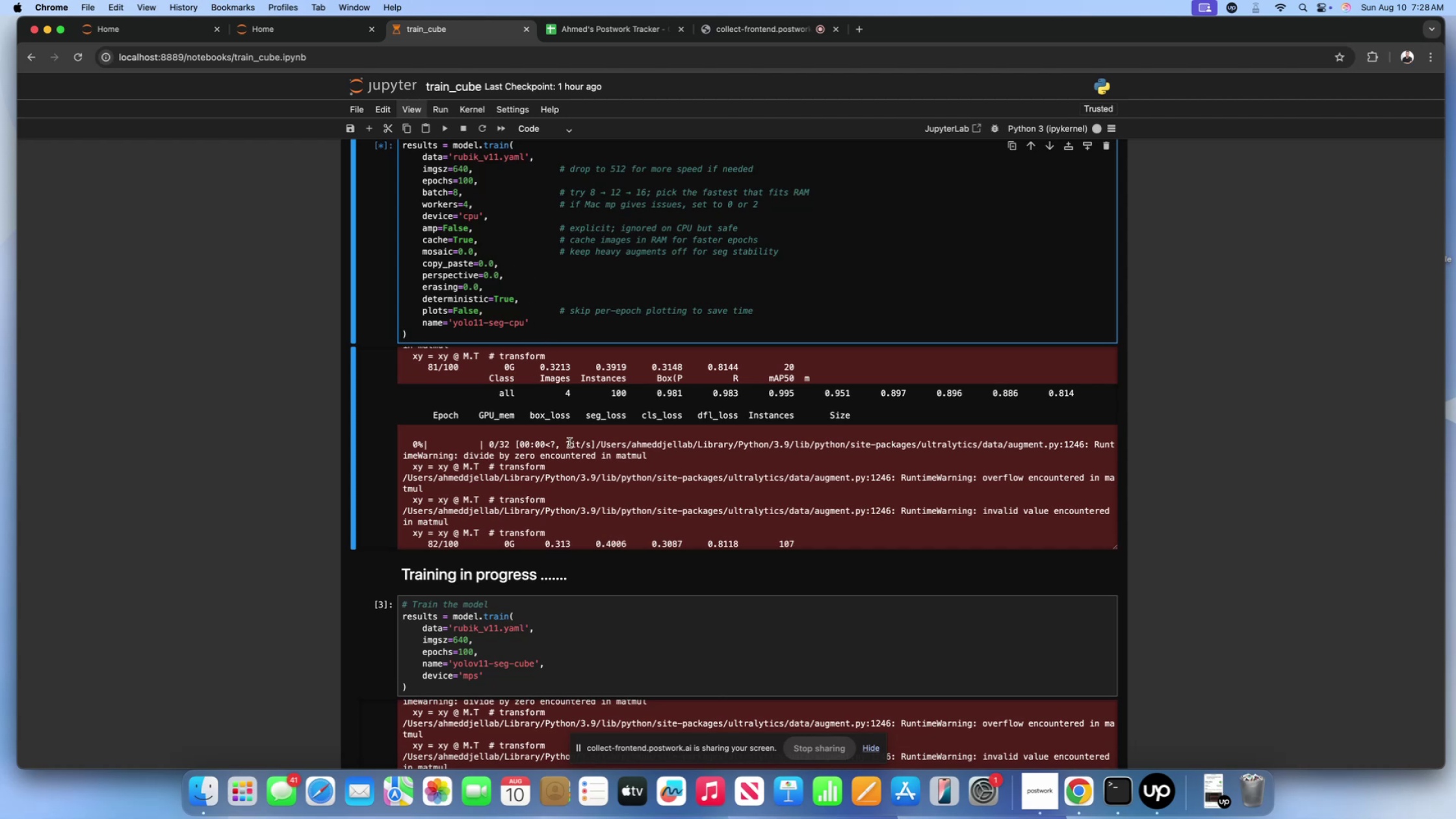 
scroll: coordinate [569, 443], scroll_direction: down, amount: 12.0
 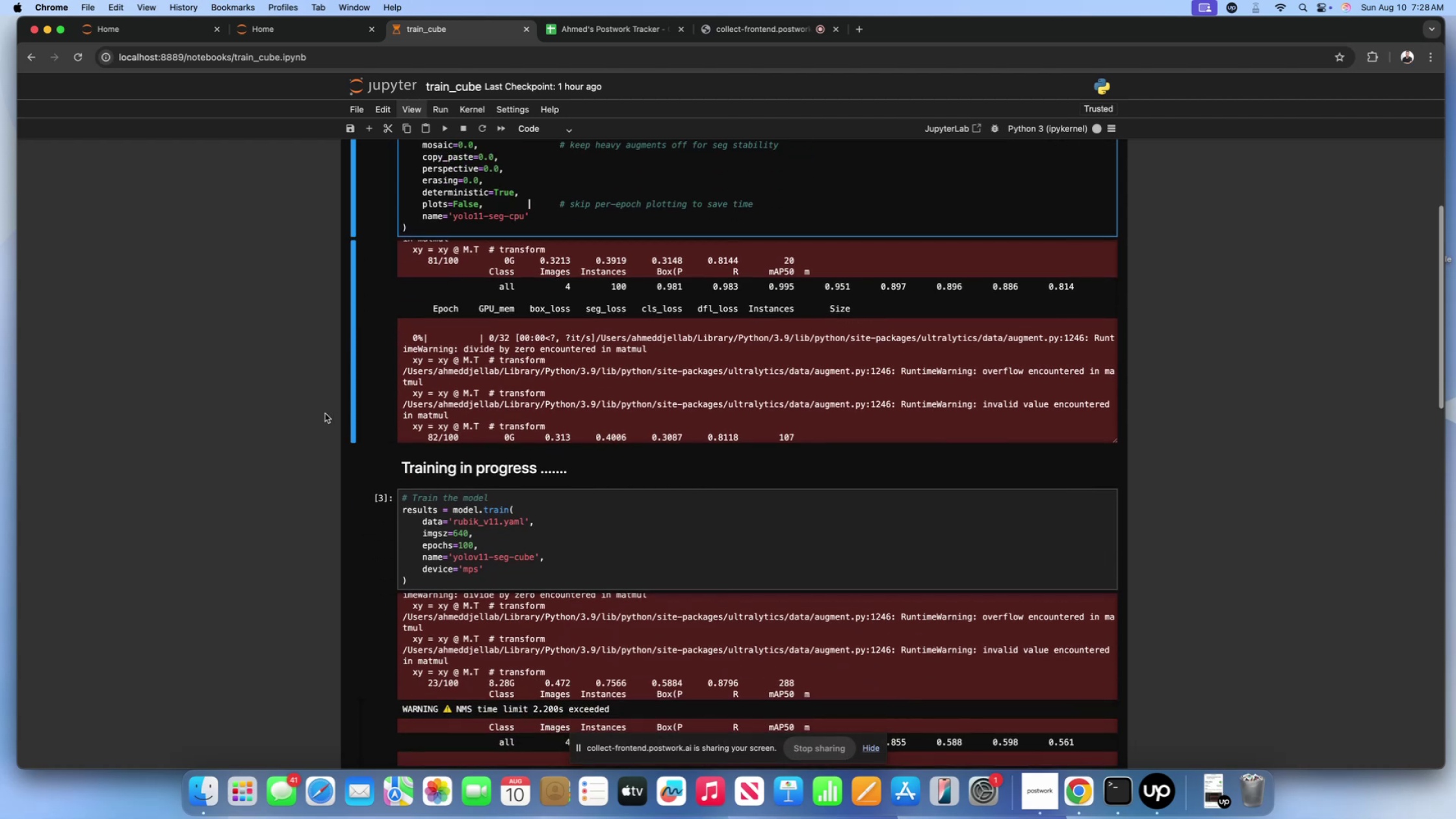 
scroll: coordinate [324, 413], scroll_direction: up, amount: 10.0
 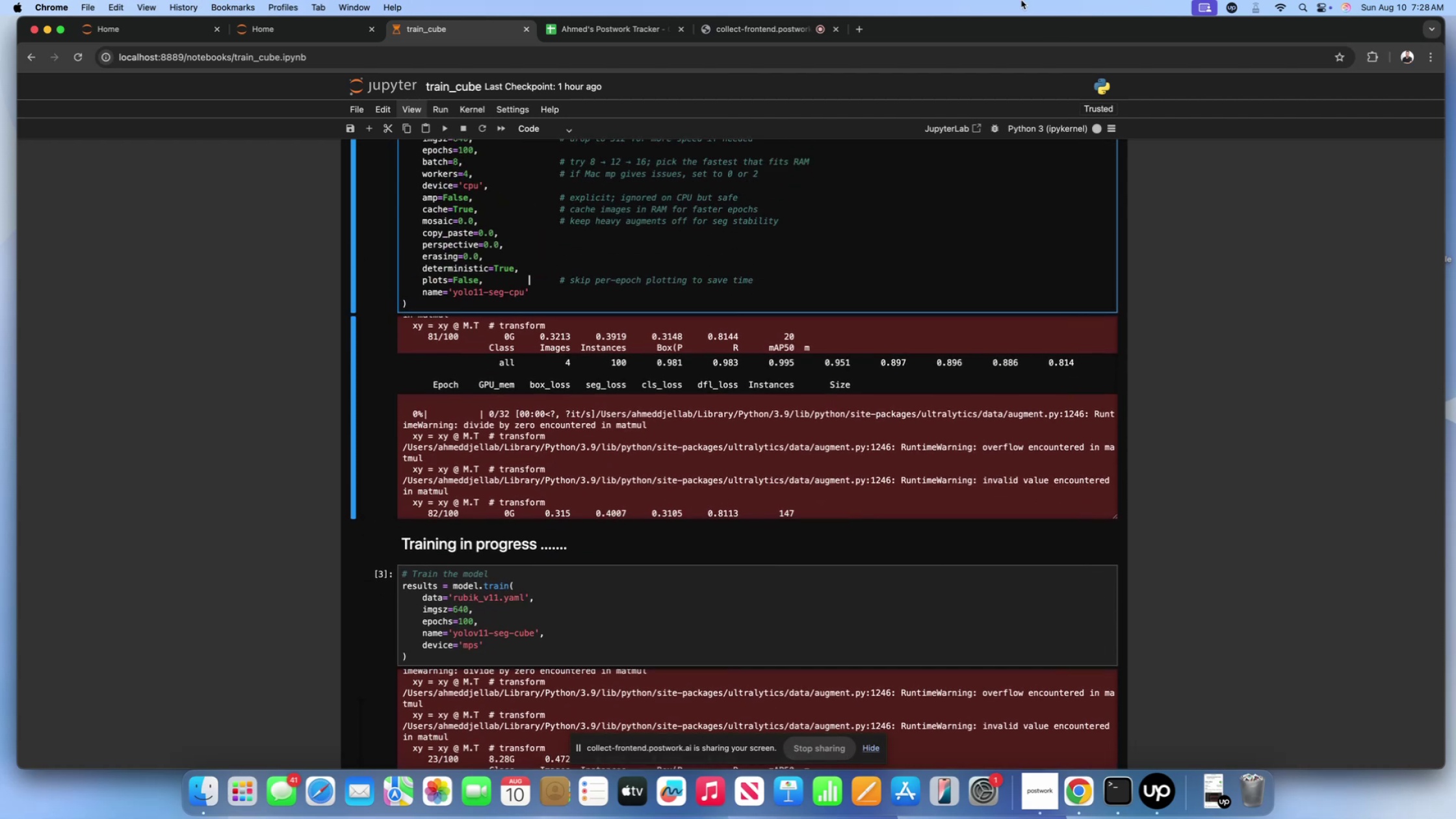 
left_click([768, 29])
 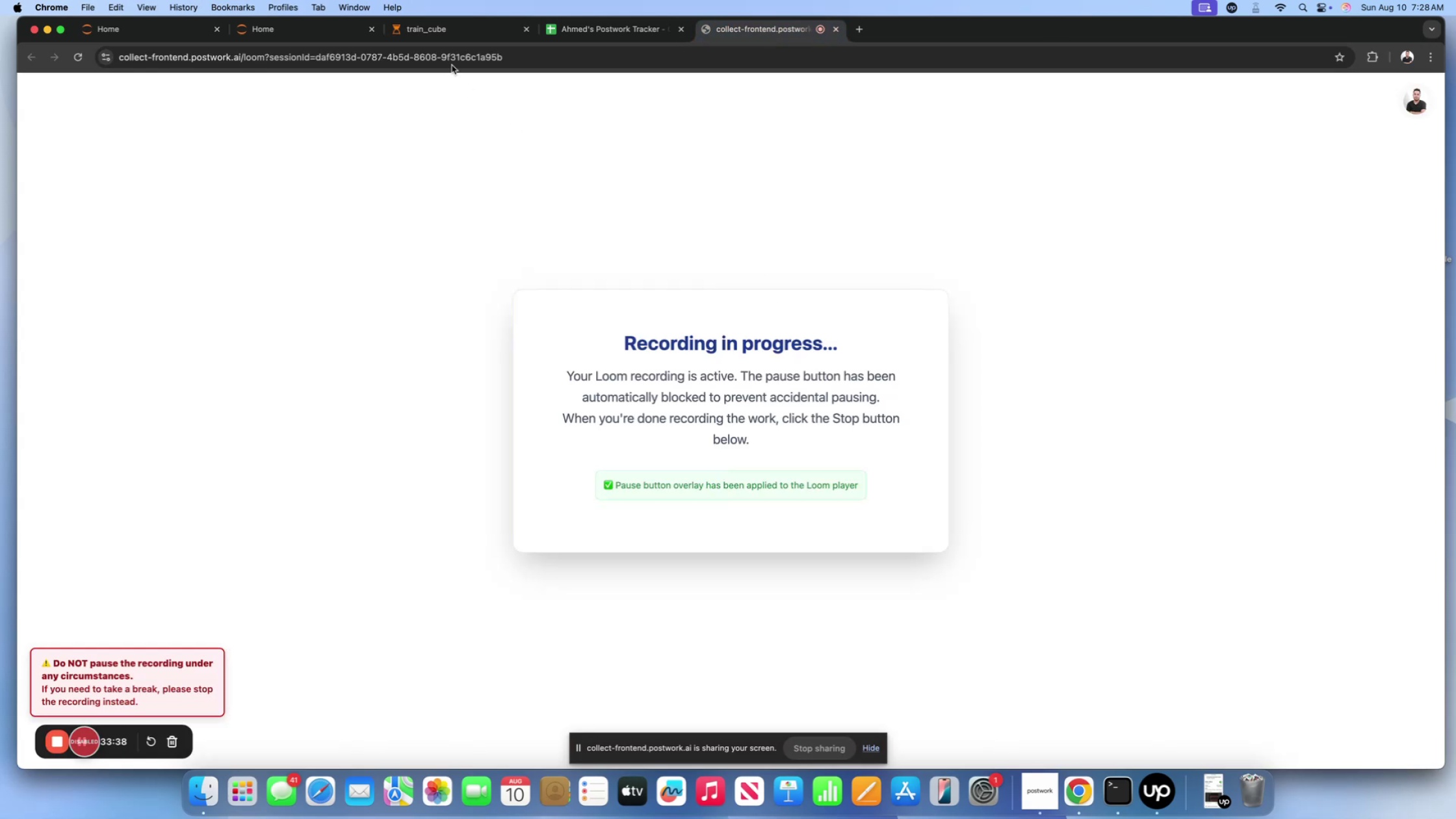 
left_click([448, 40])
 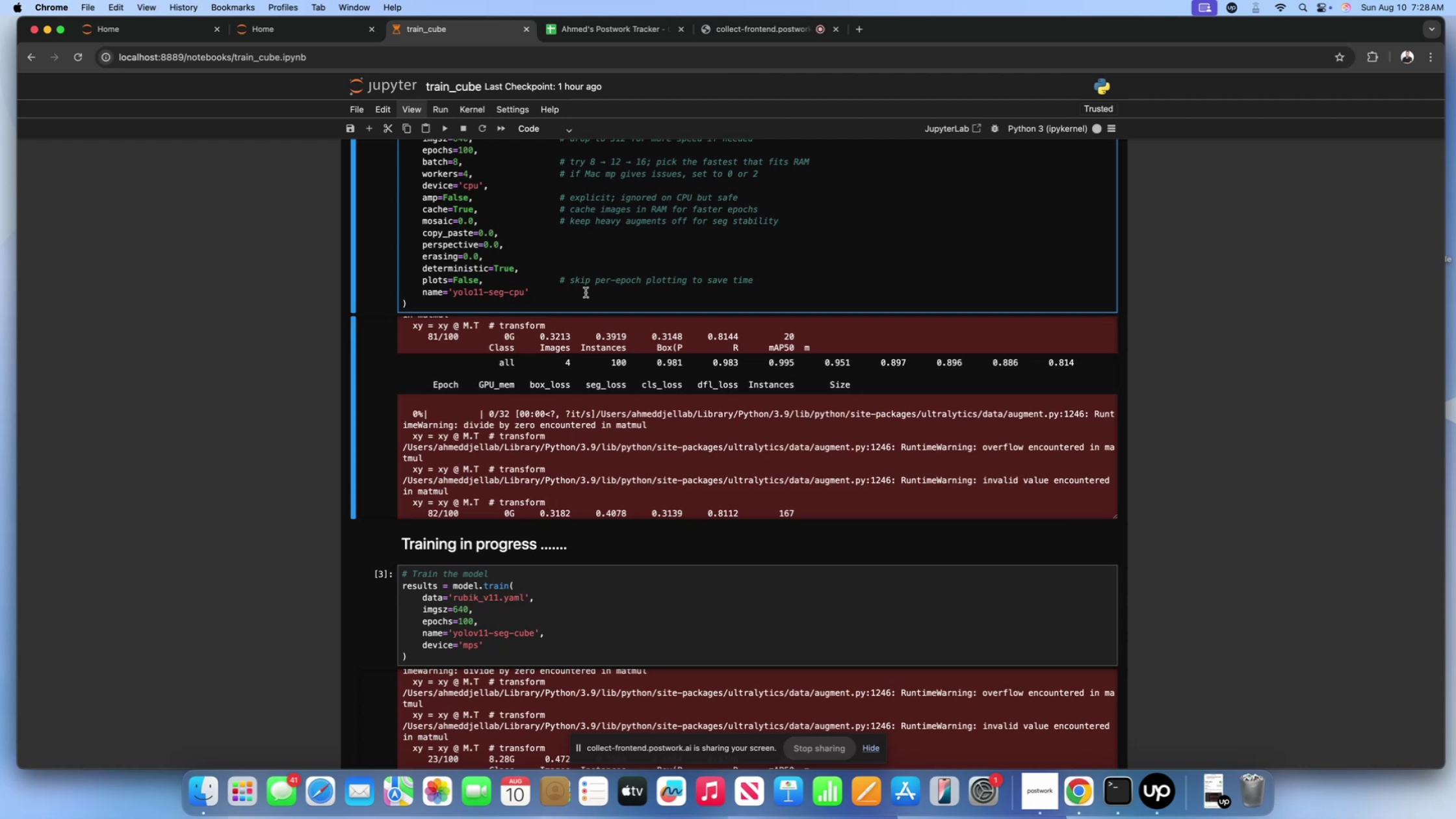 
left_click([586, 292])
 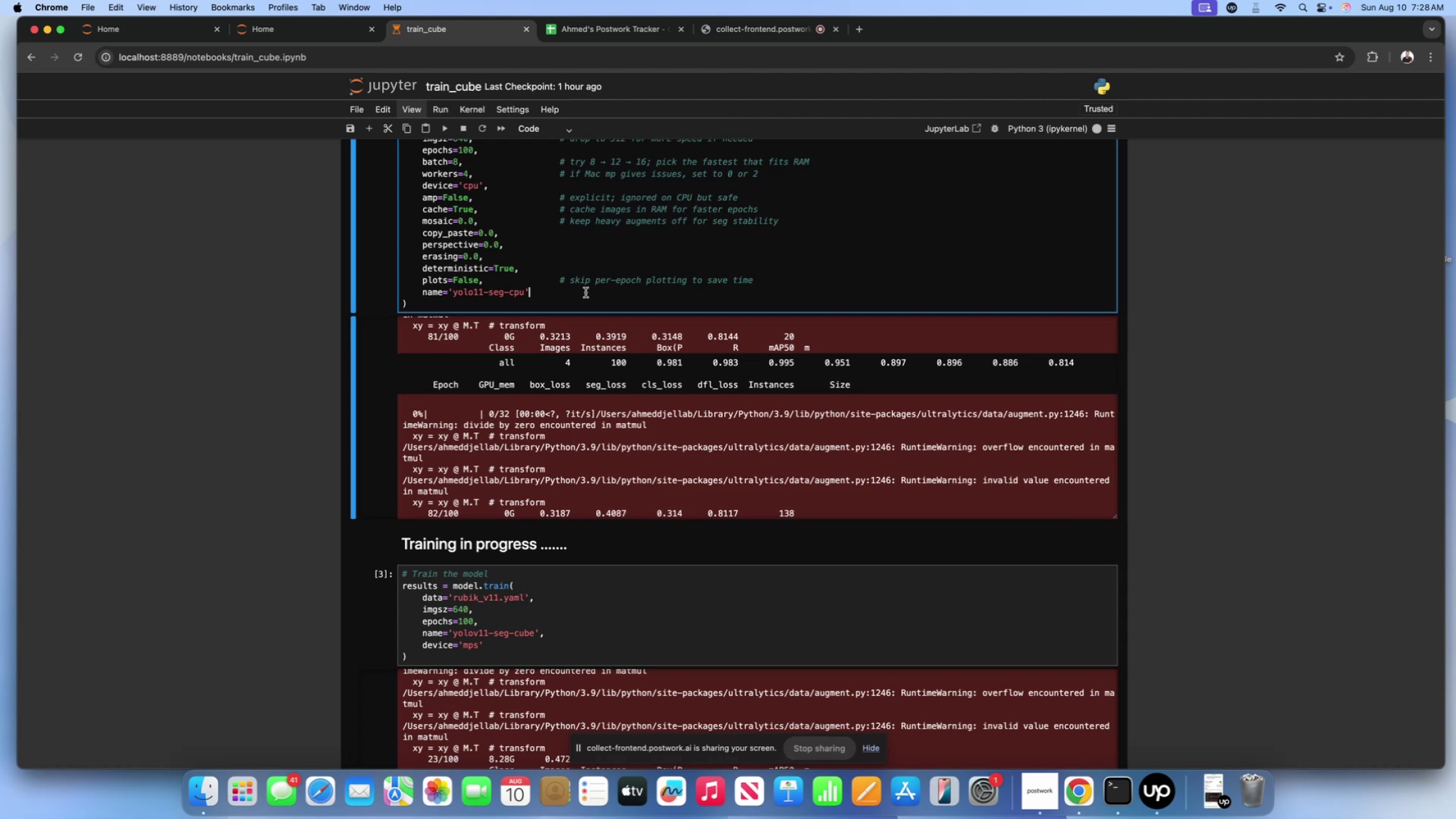 
wait(8.48)
 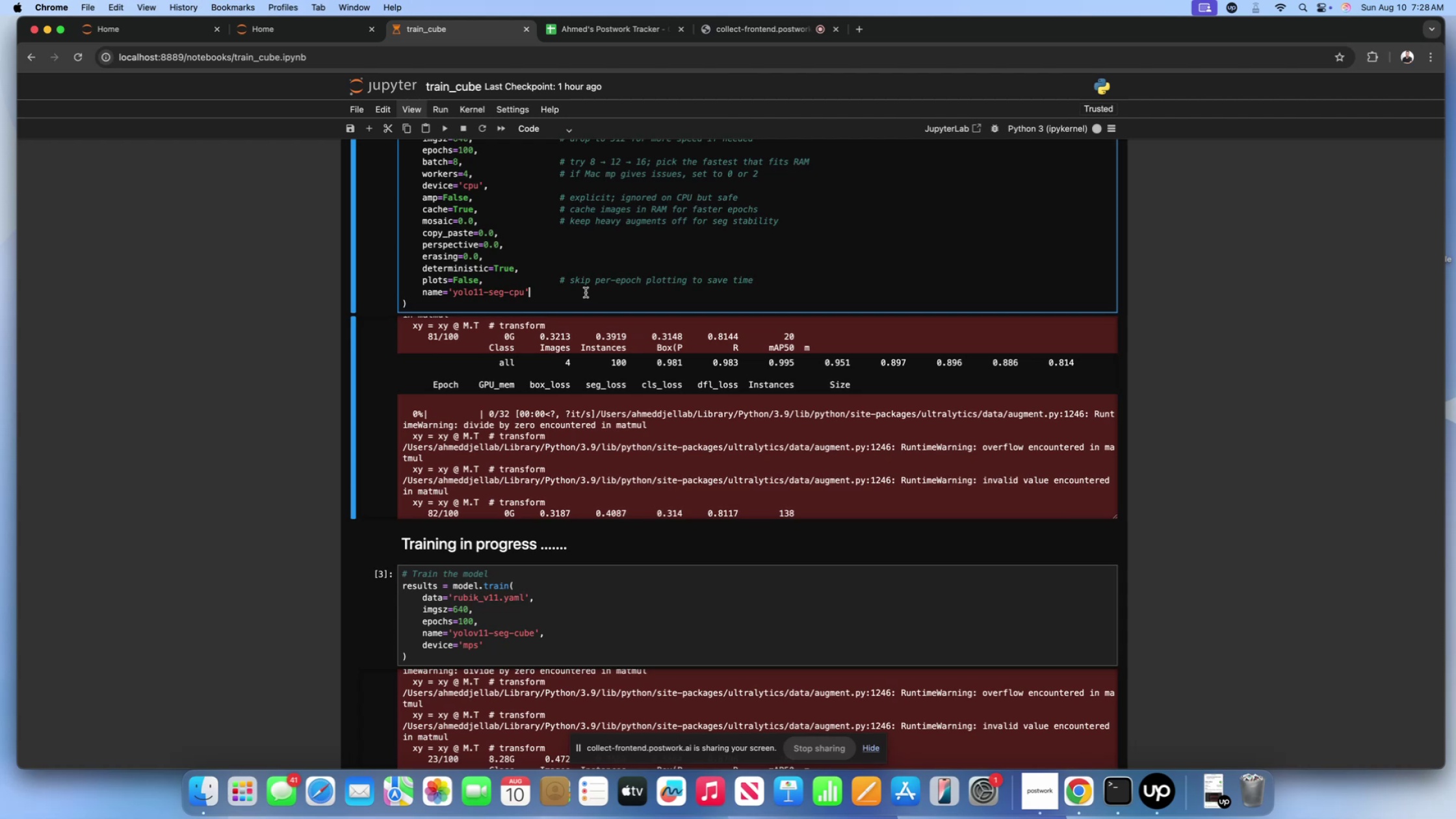 
scroll: coordinate [649, 549], scroll_direction: up, amount: 12.0
 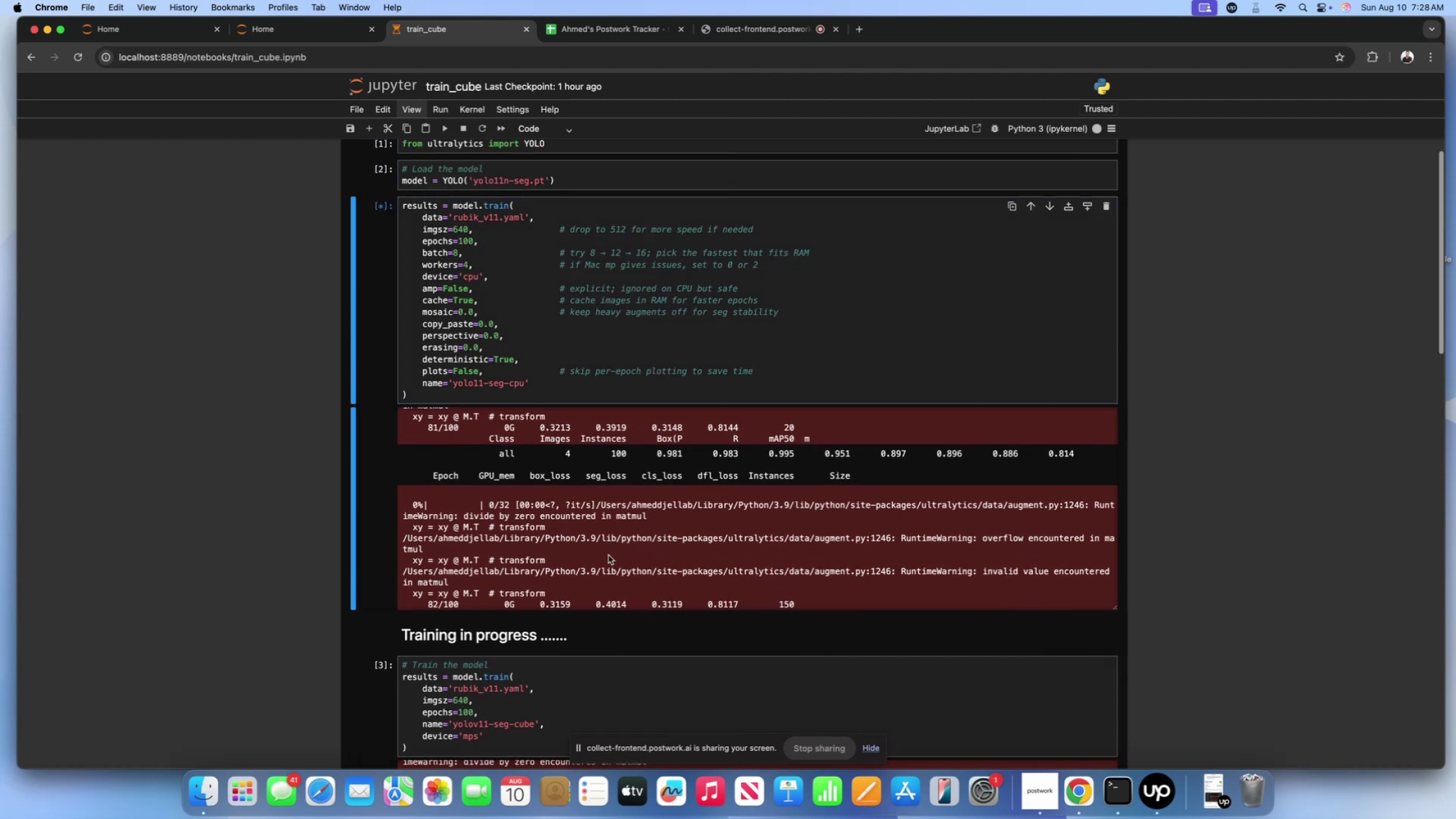 
left_click([608, 555])
 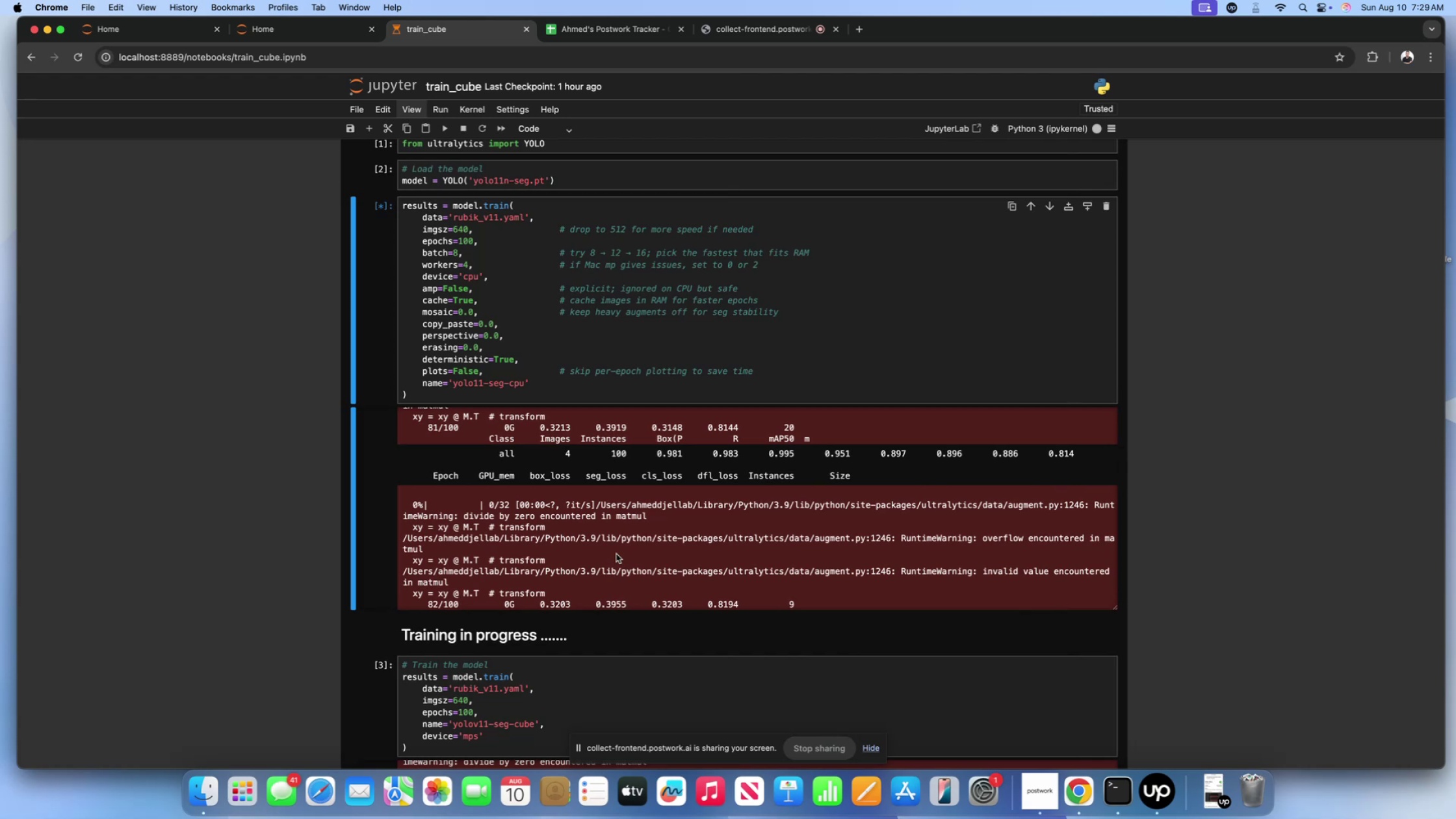 
wait(25.92)
 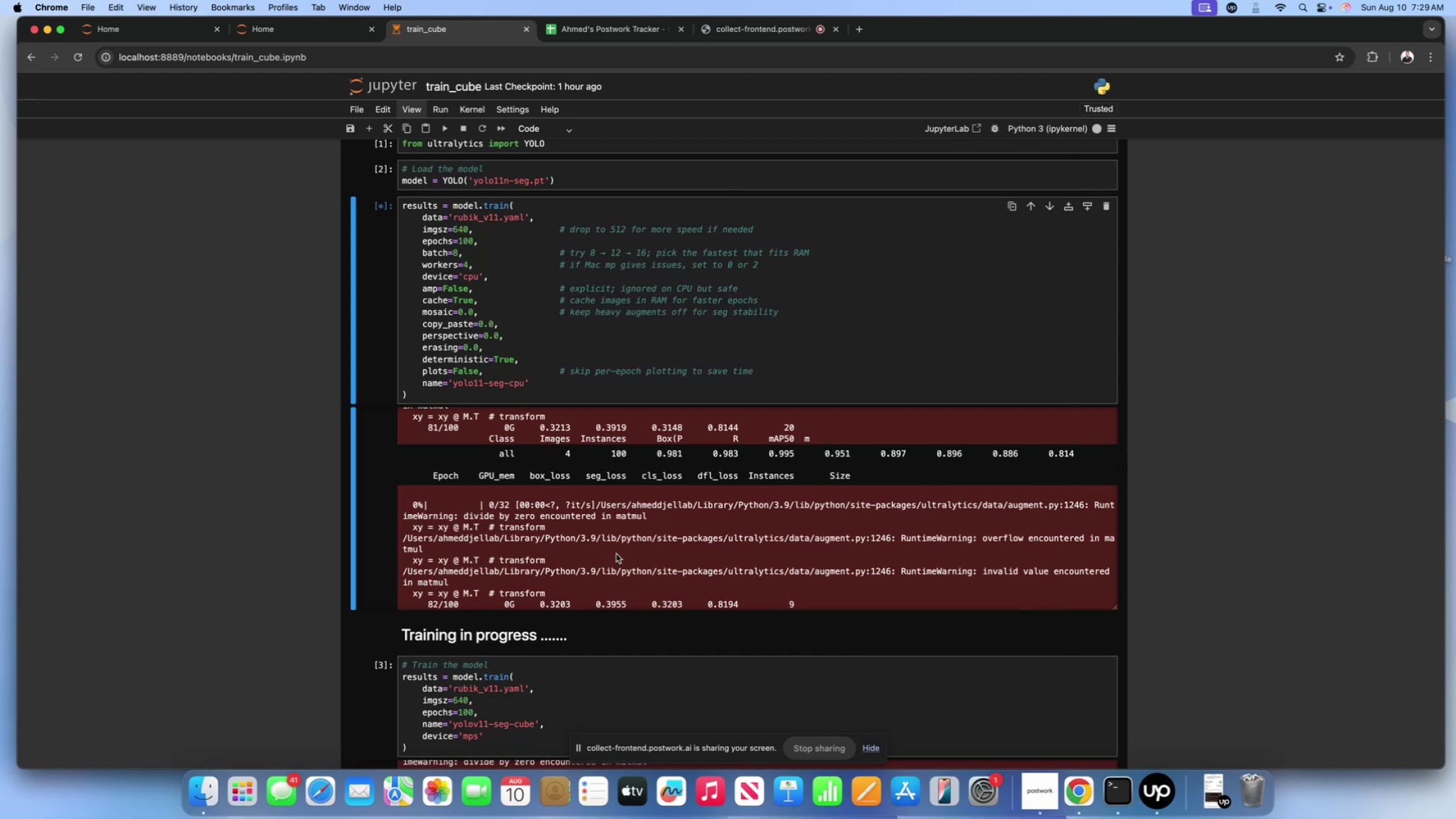 
left_click([619, 562])
 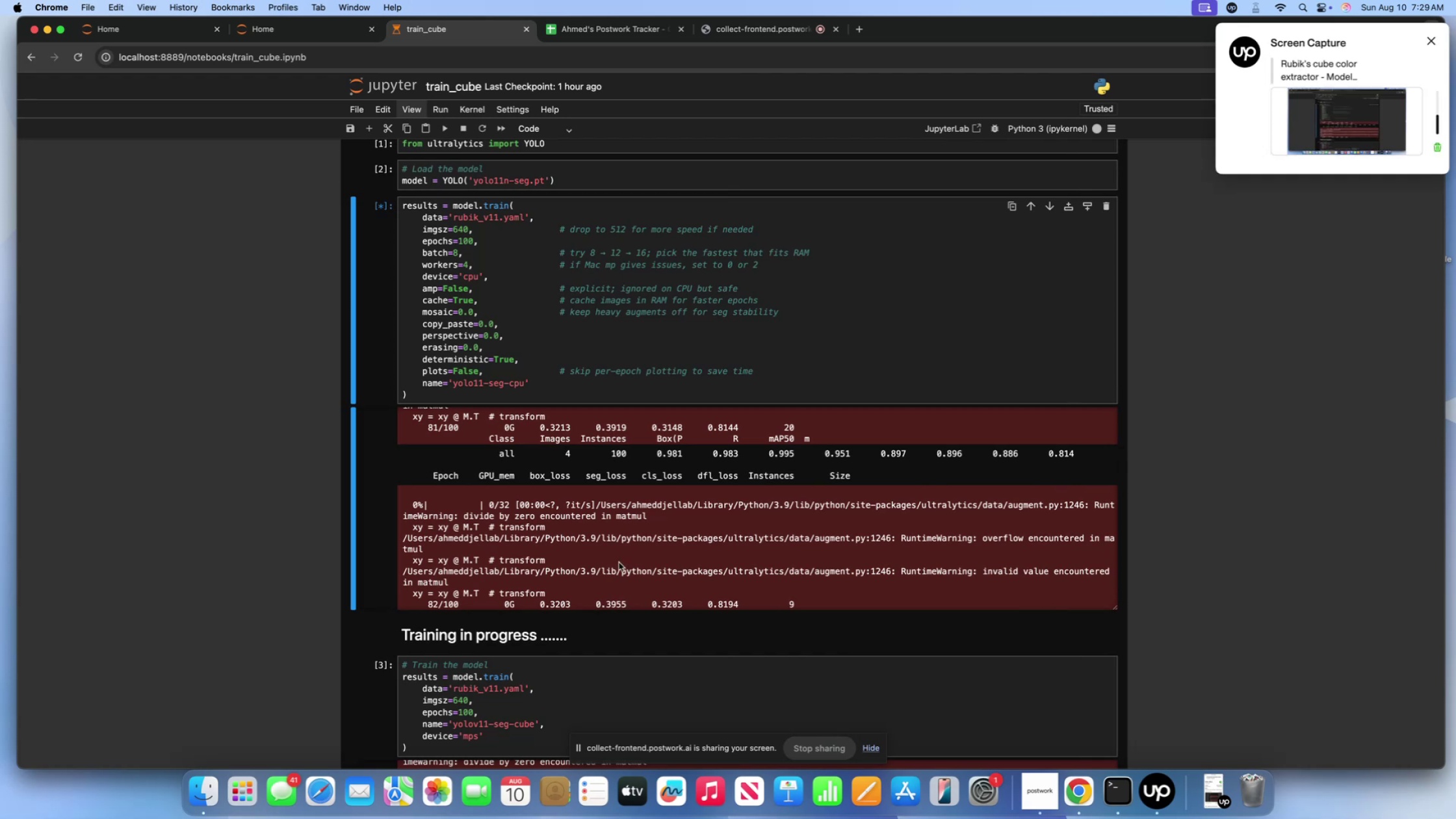 
scroll: coordinate [614, 558], scroll_direction: down, amount: 33.0
 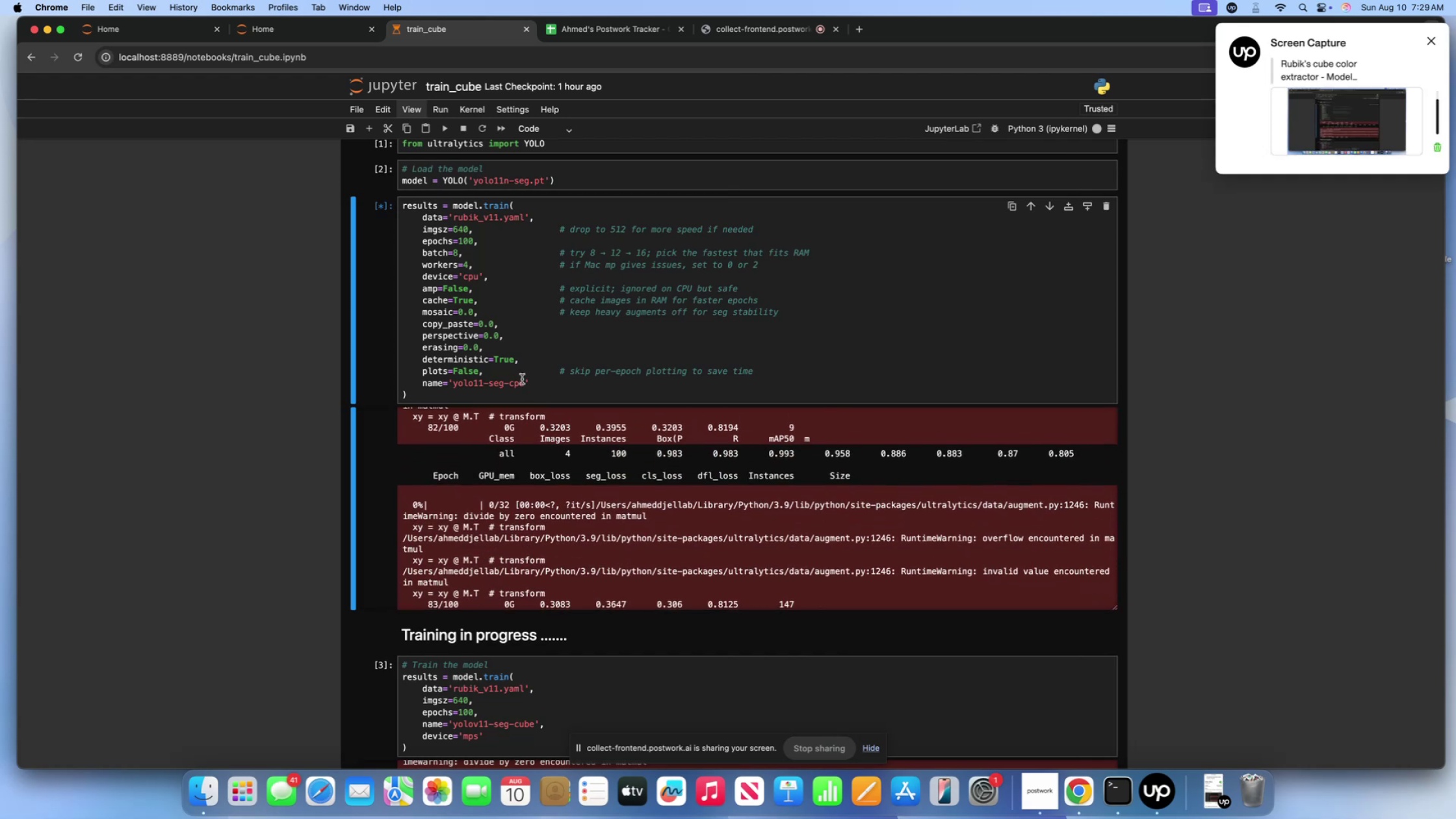 
left_click([536, 382])
 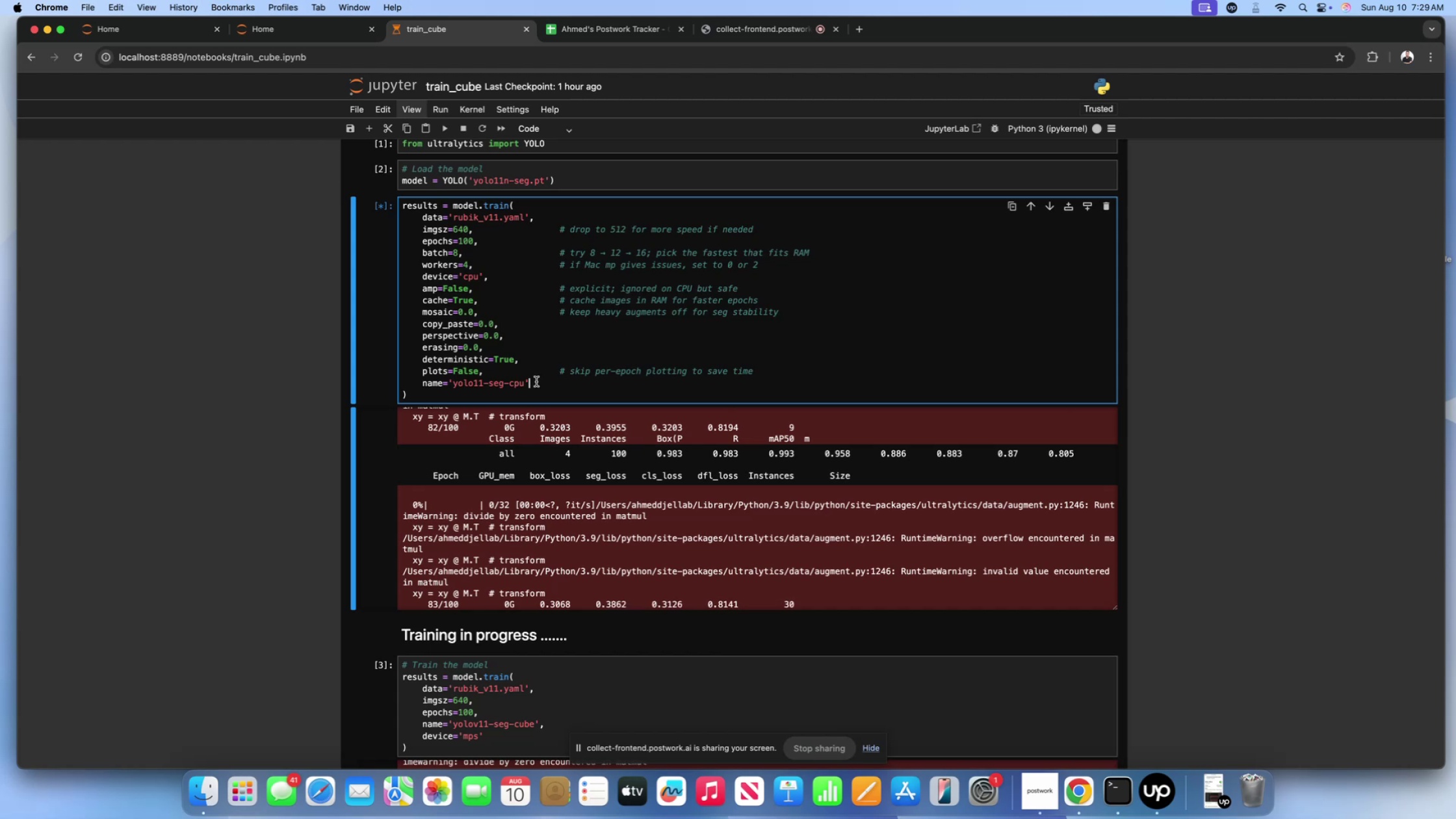 
wait(51.67)
 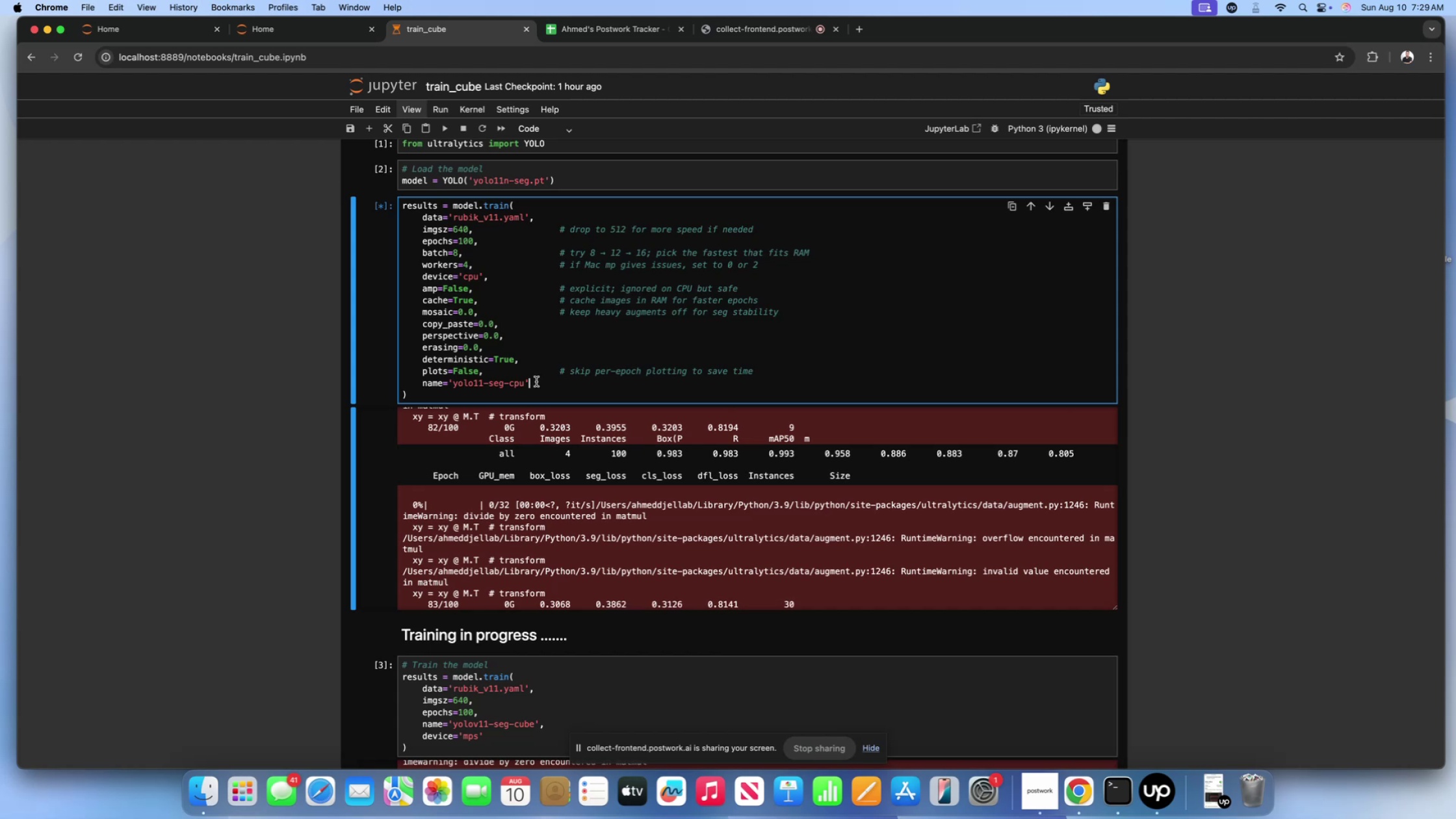 
scroll: coordinate [637, 443], scroll_direction: down, amount: 95.0
 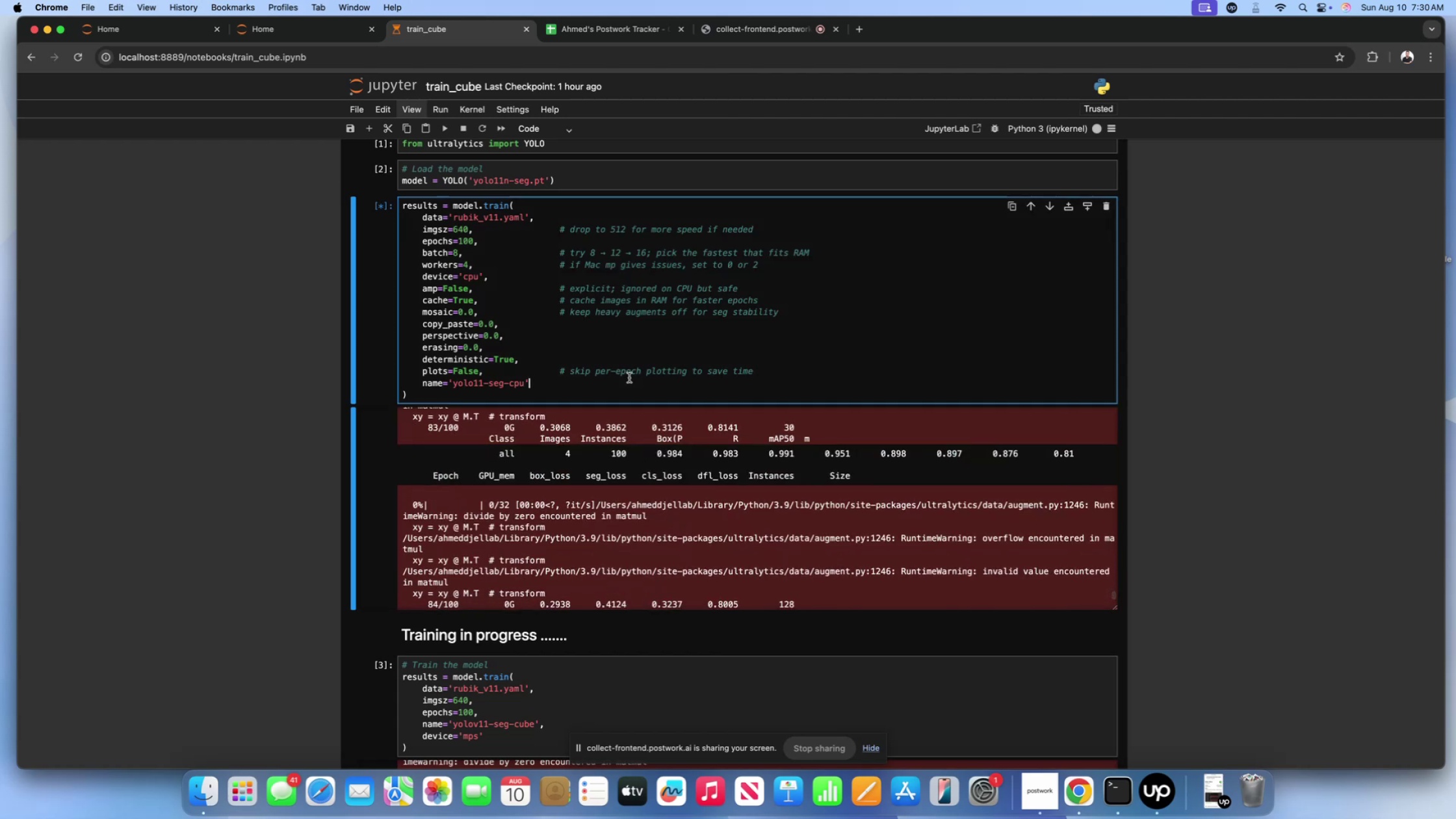 
left_click([629, 378])
 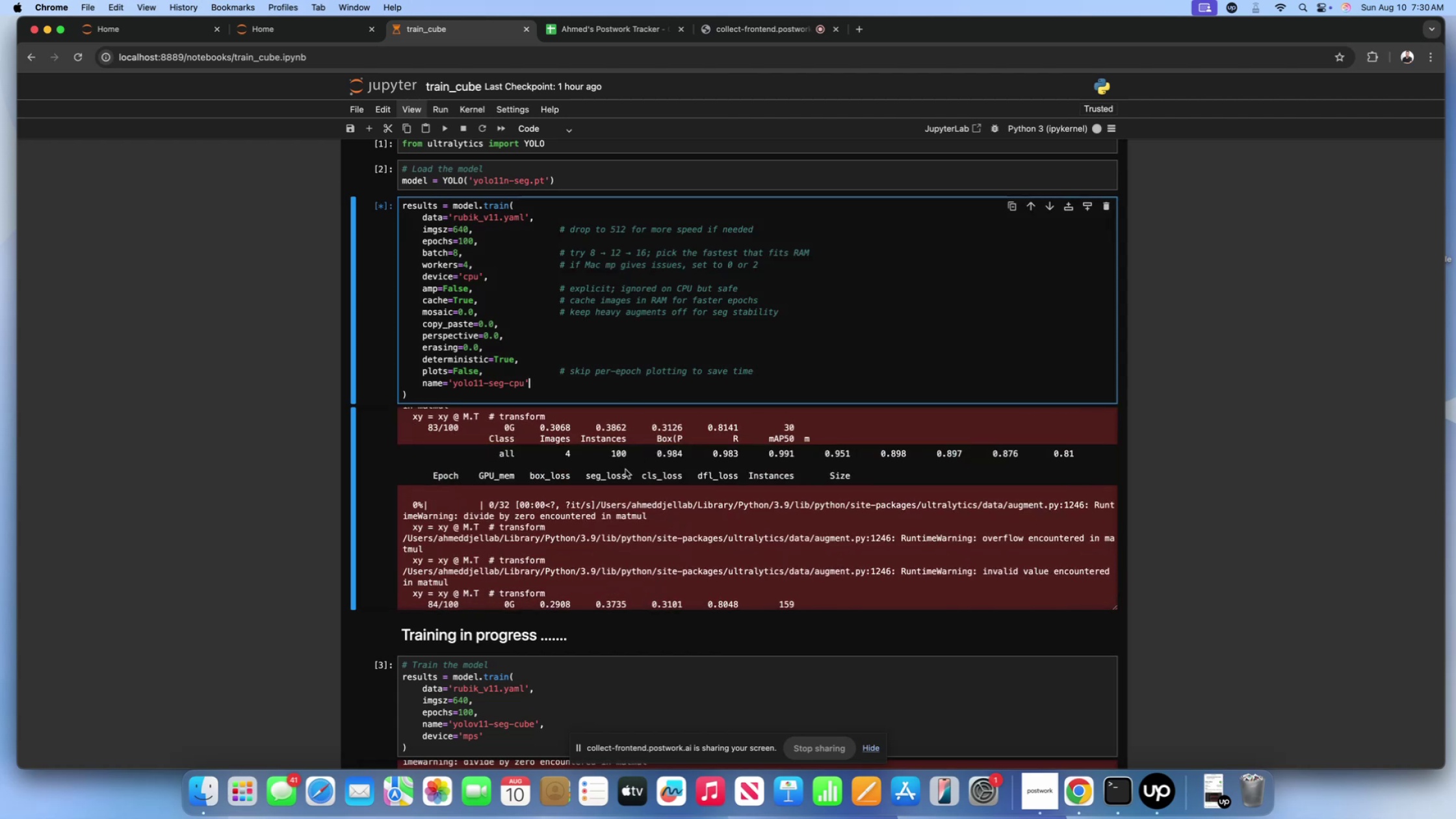 
left_click([625, 469])
 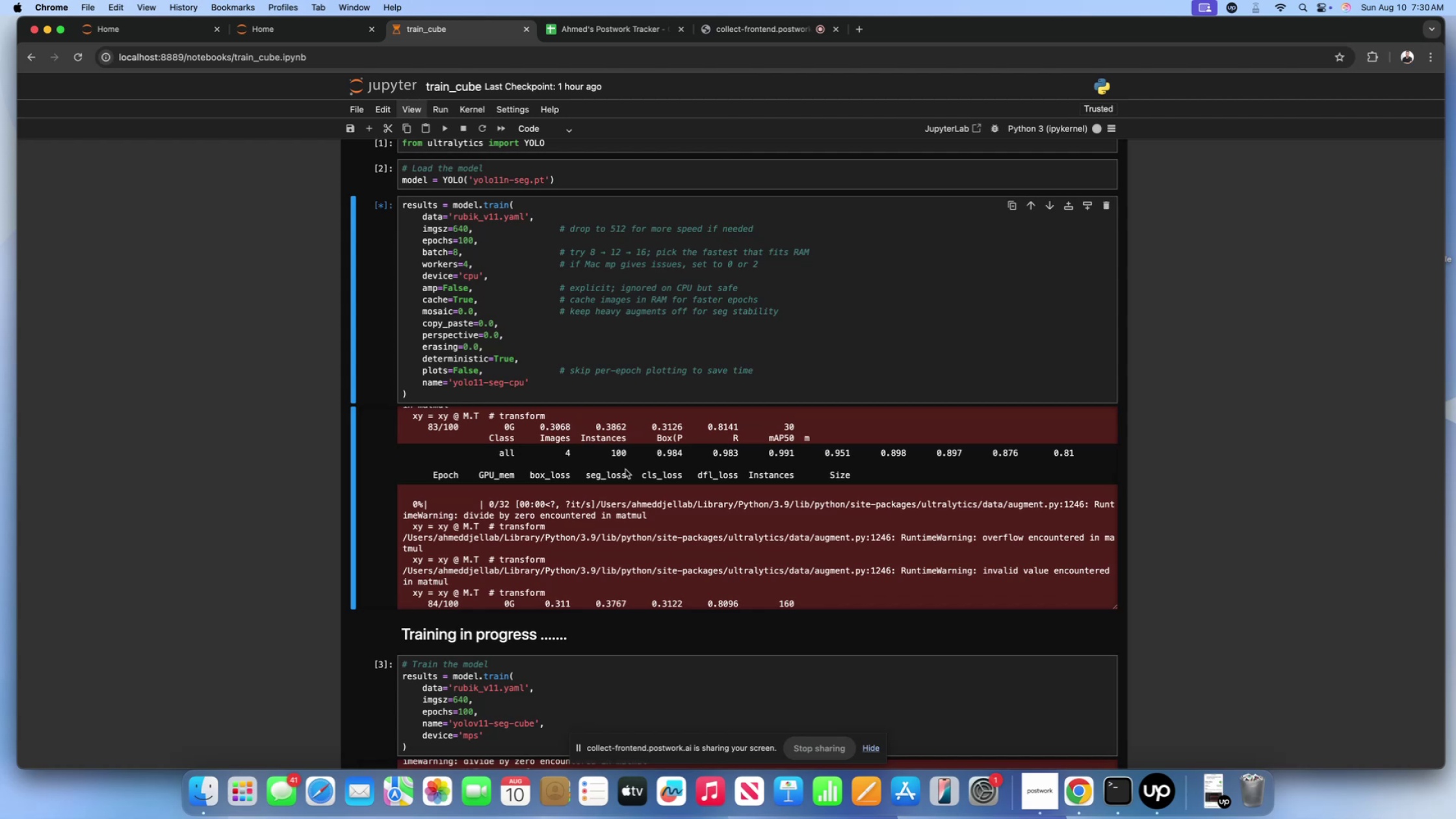 
wait(44.93)
 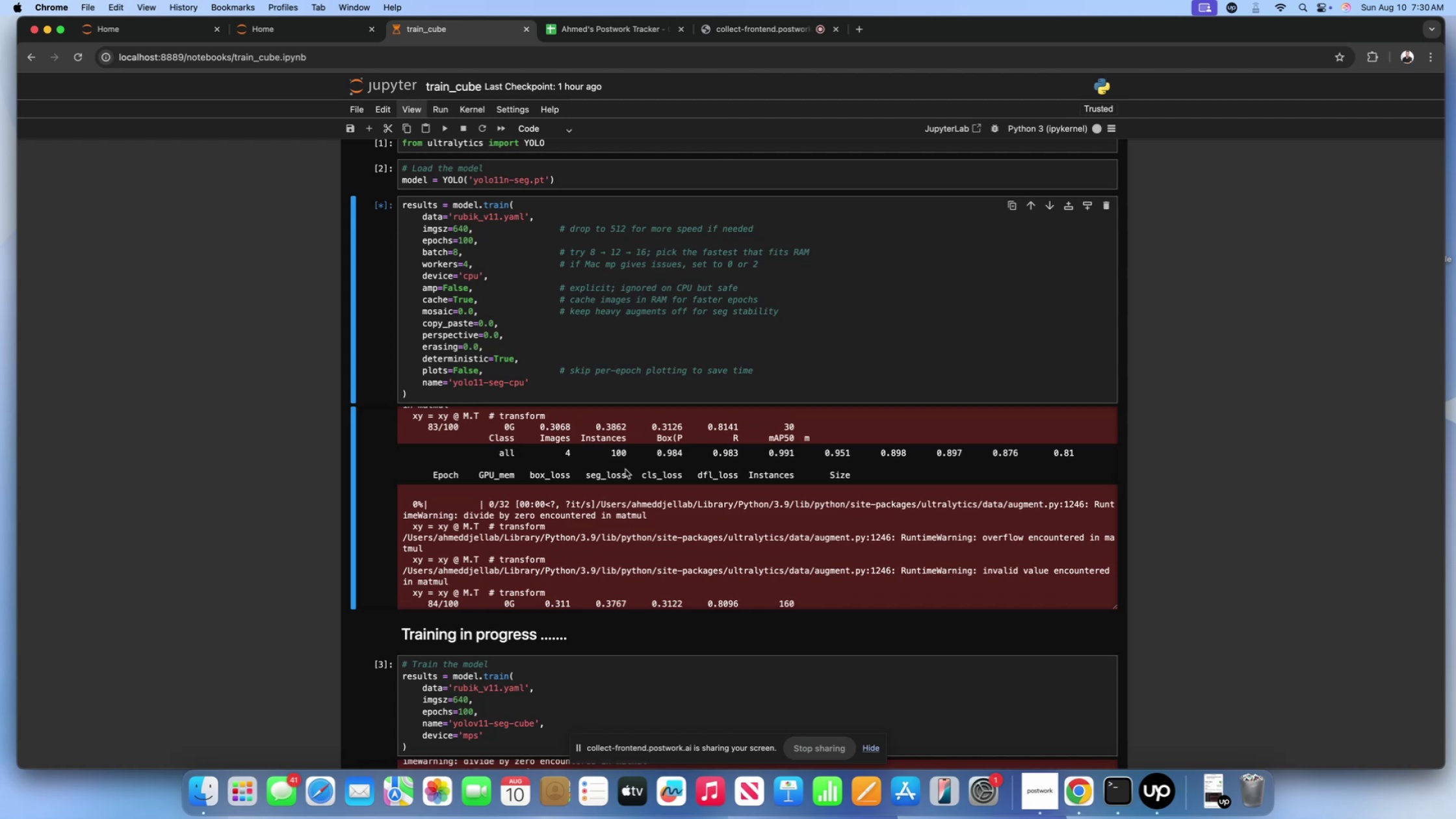 
left_click([606, 545])
 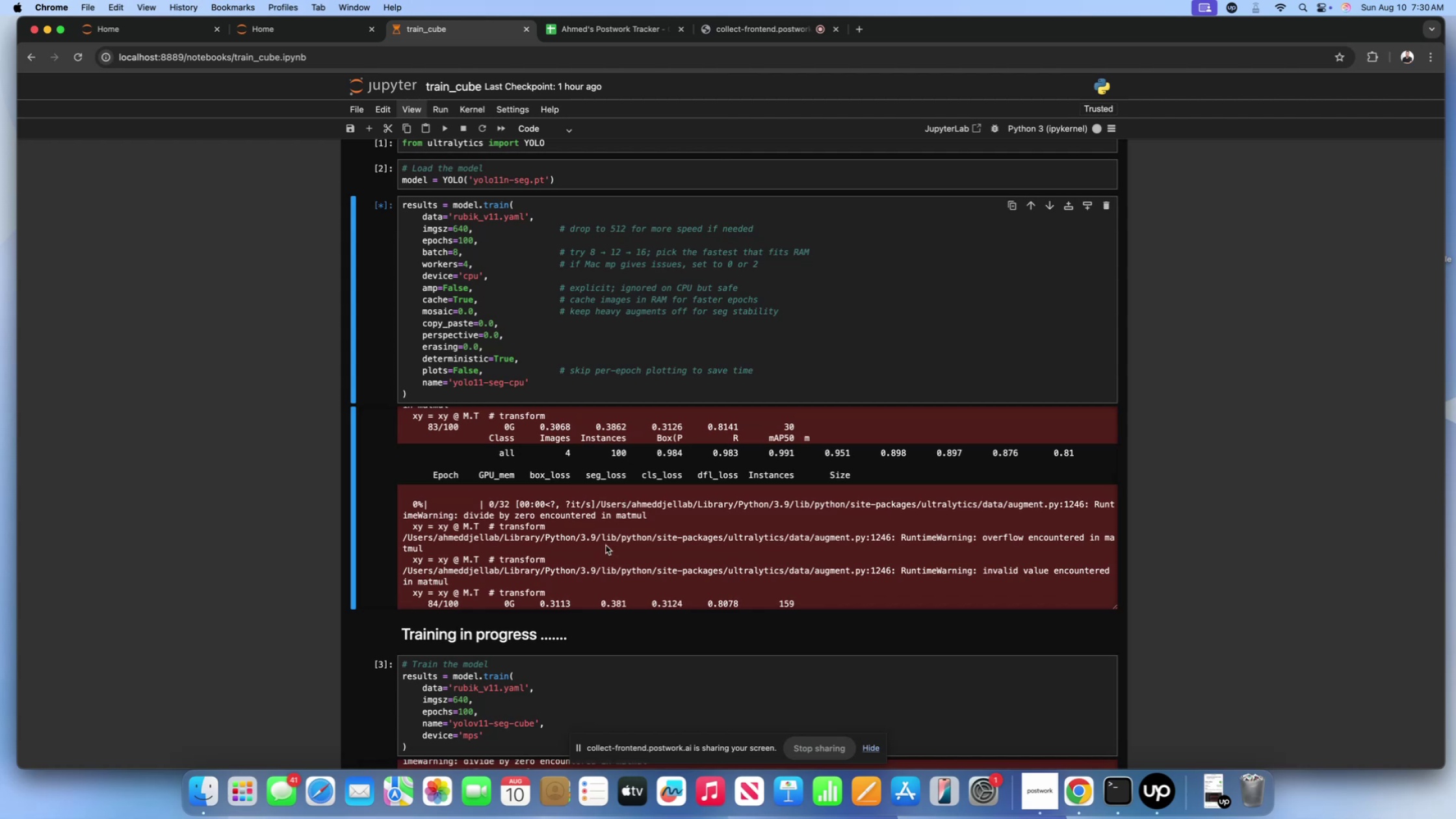 
scroll: coordinate [262, 408], scroll_direction: up, amount: 3.0
 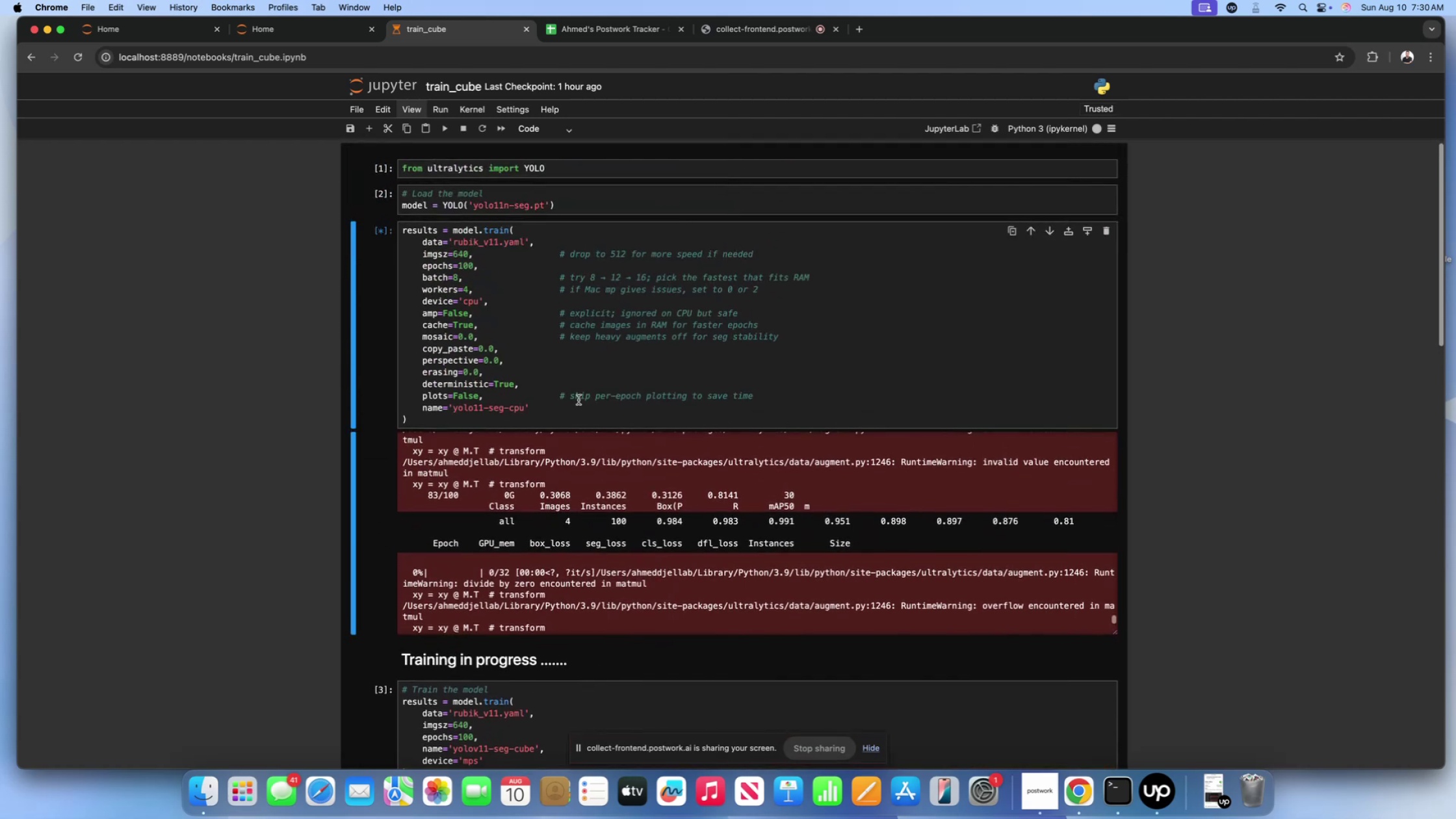 
left_click([578, 400])
 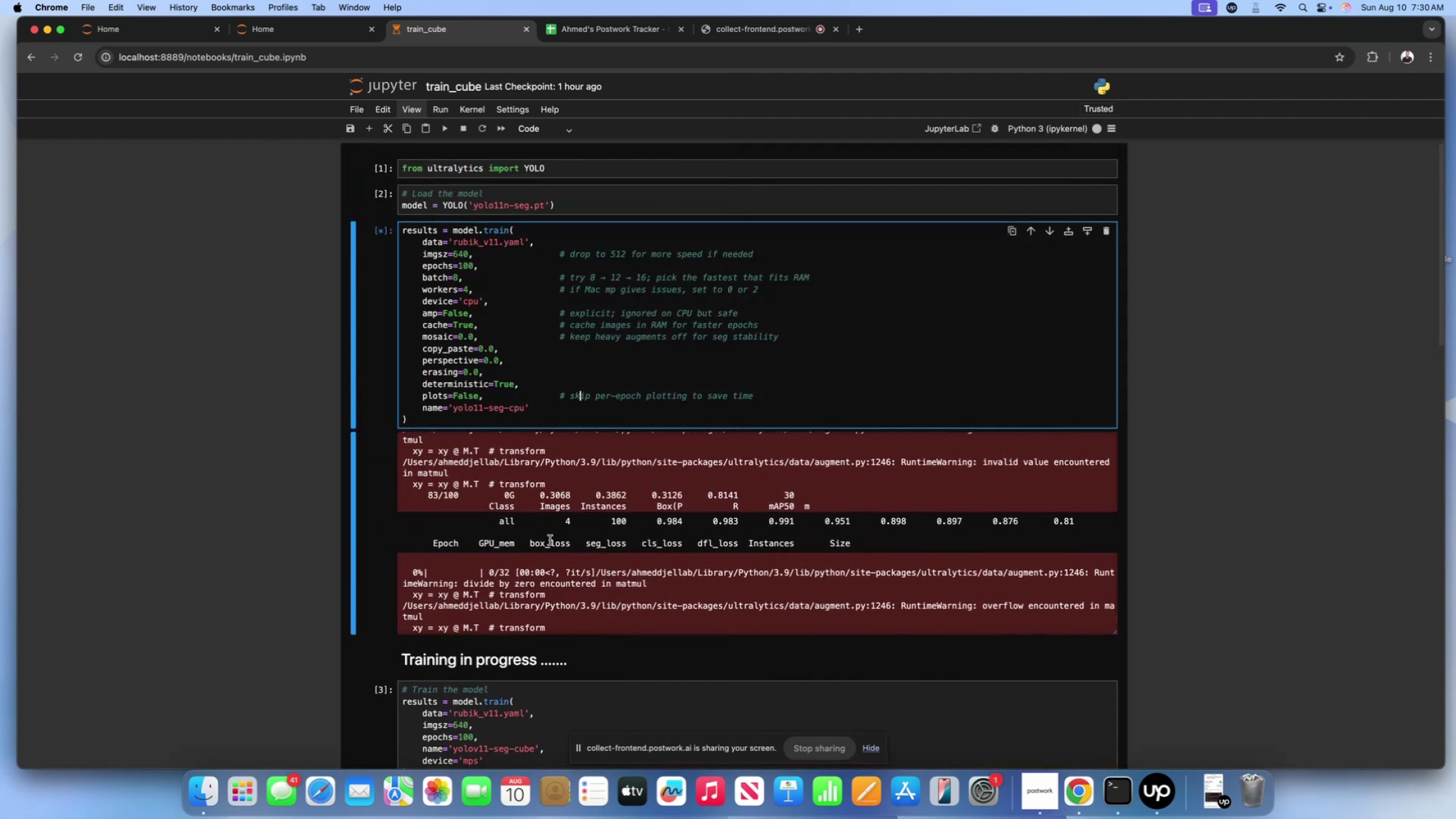 
scroll: coordinate [550, 540], scroll_direction: down, amount: 49.0
 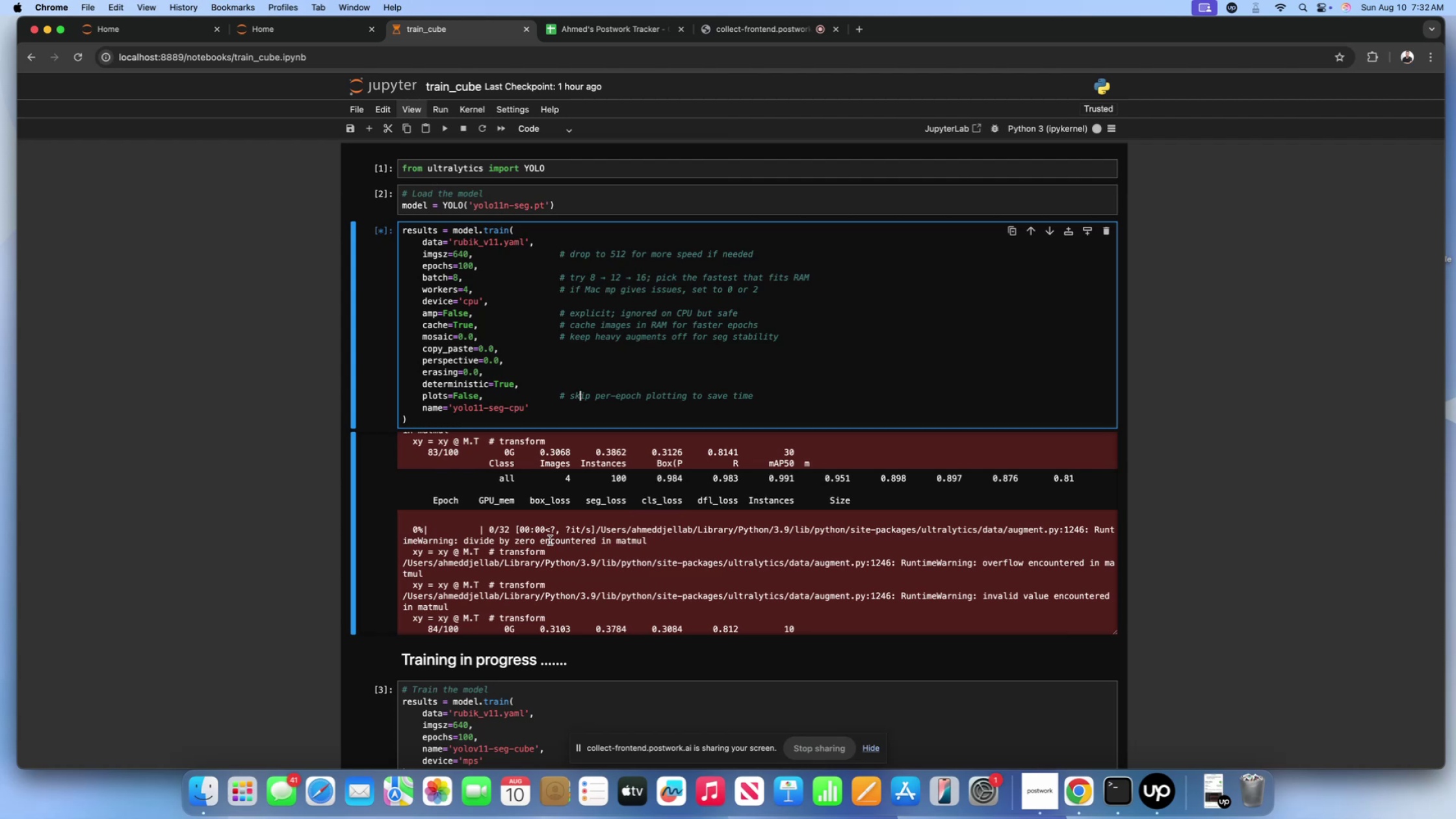 
wait(112.05)
 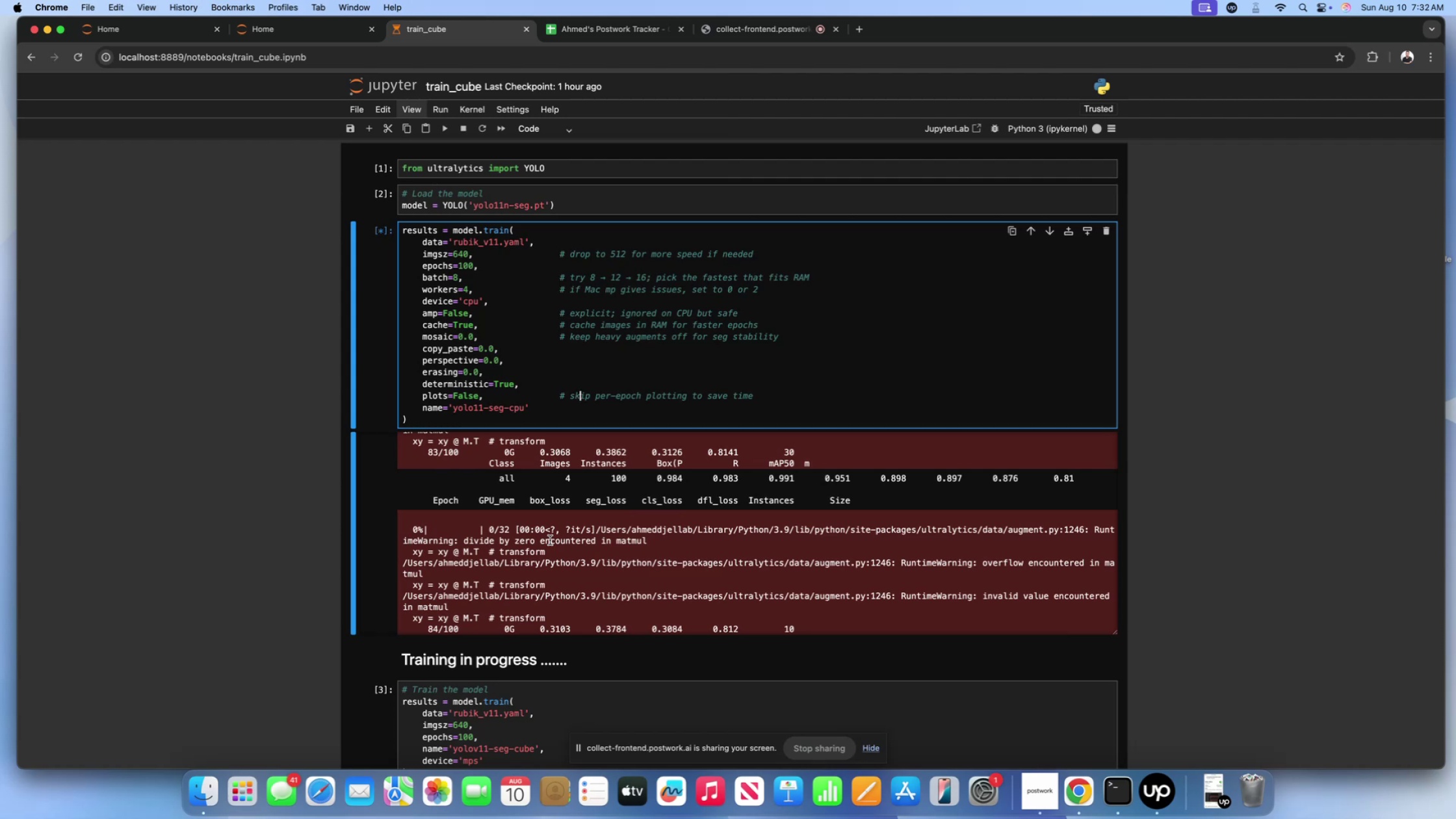 
left_click([570, 560])
 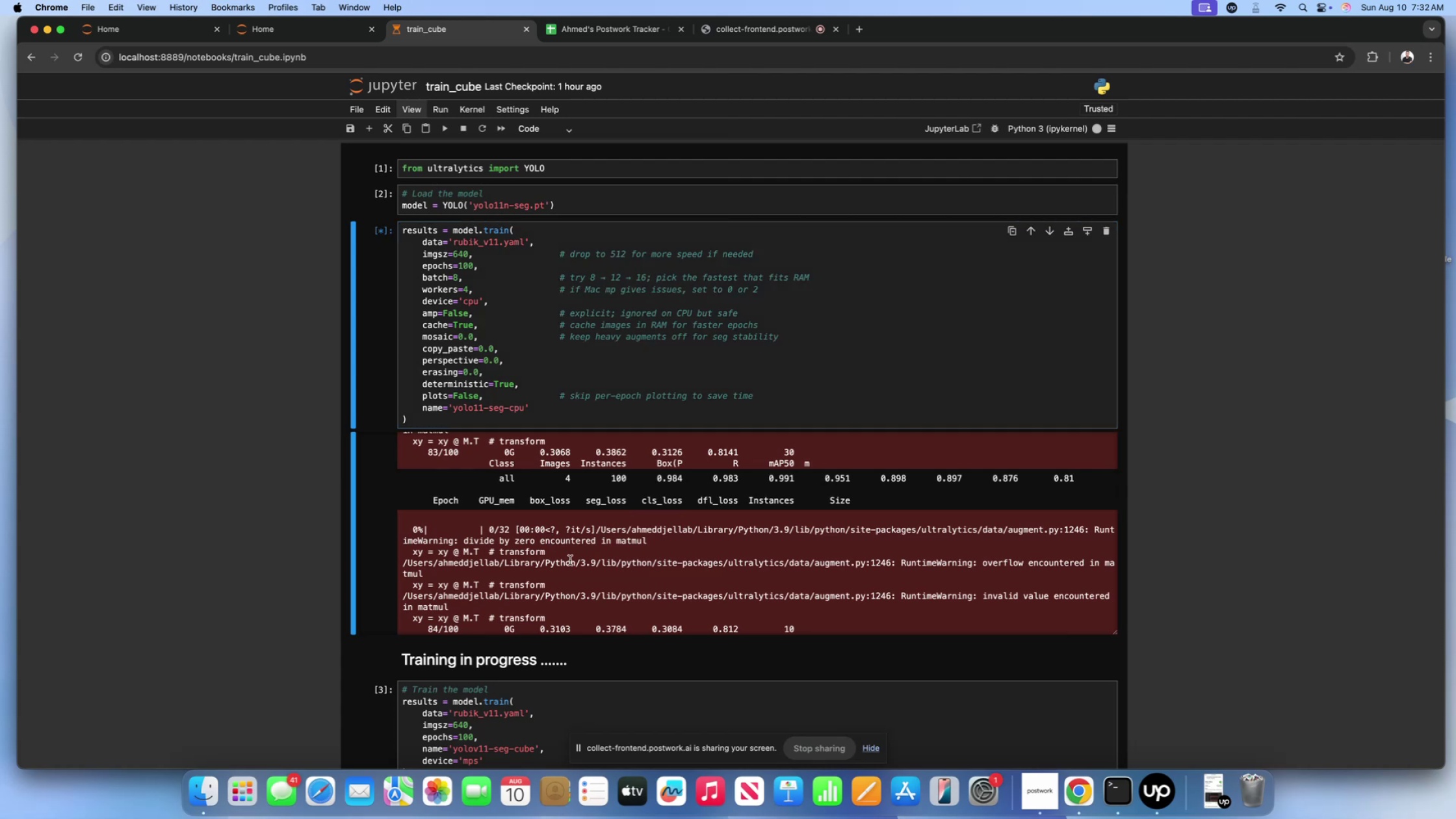 
scroll: coordinate [557, 511], scroll_direction: down, amount: 114.0
 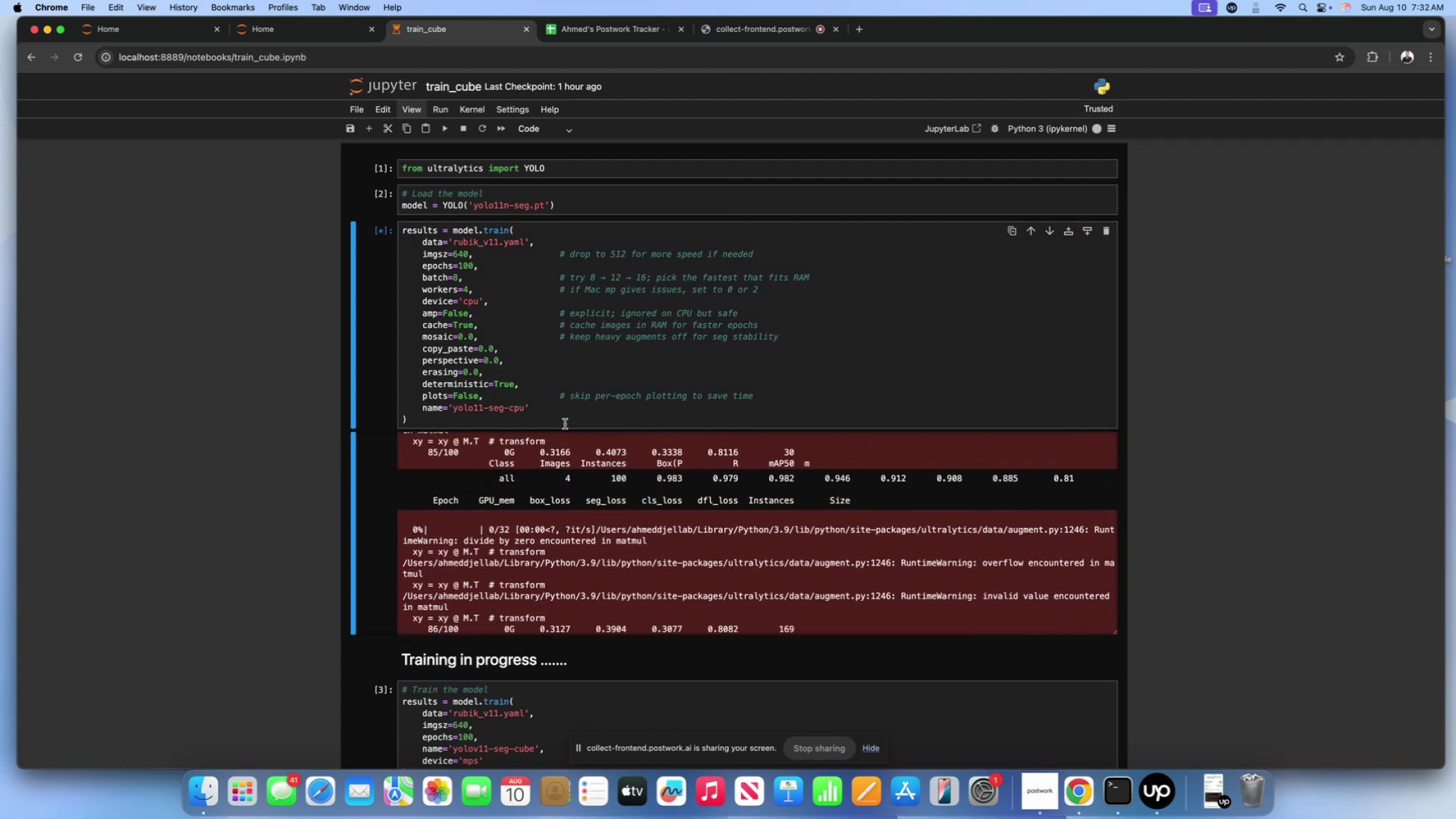 
left_click([565, 424])
 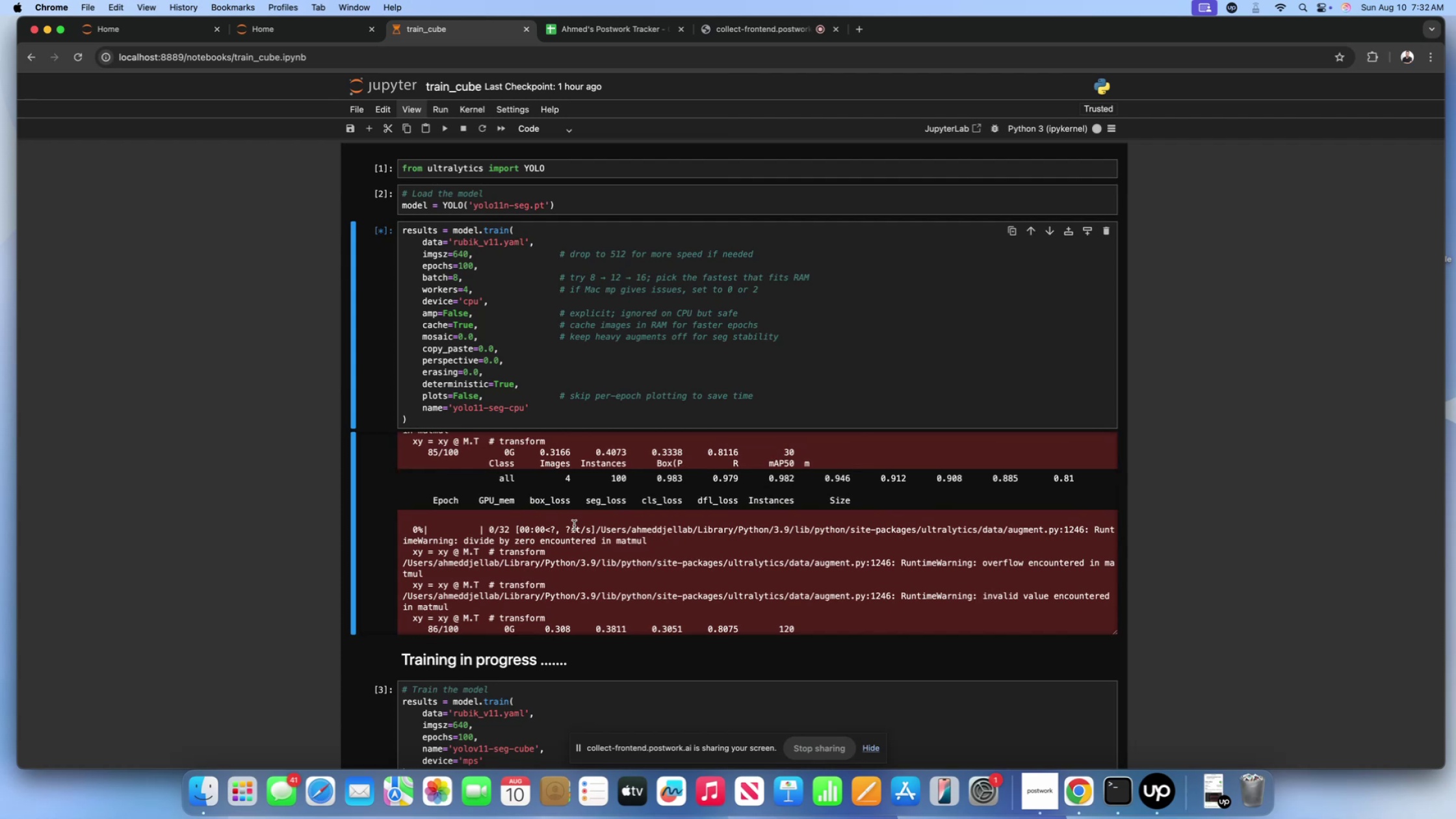 
wait(10.78)
 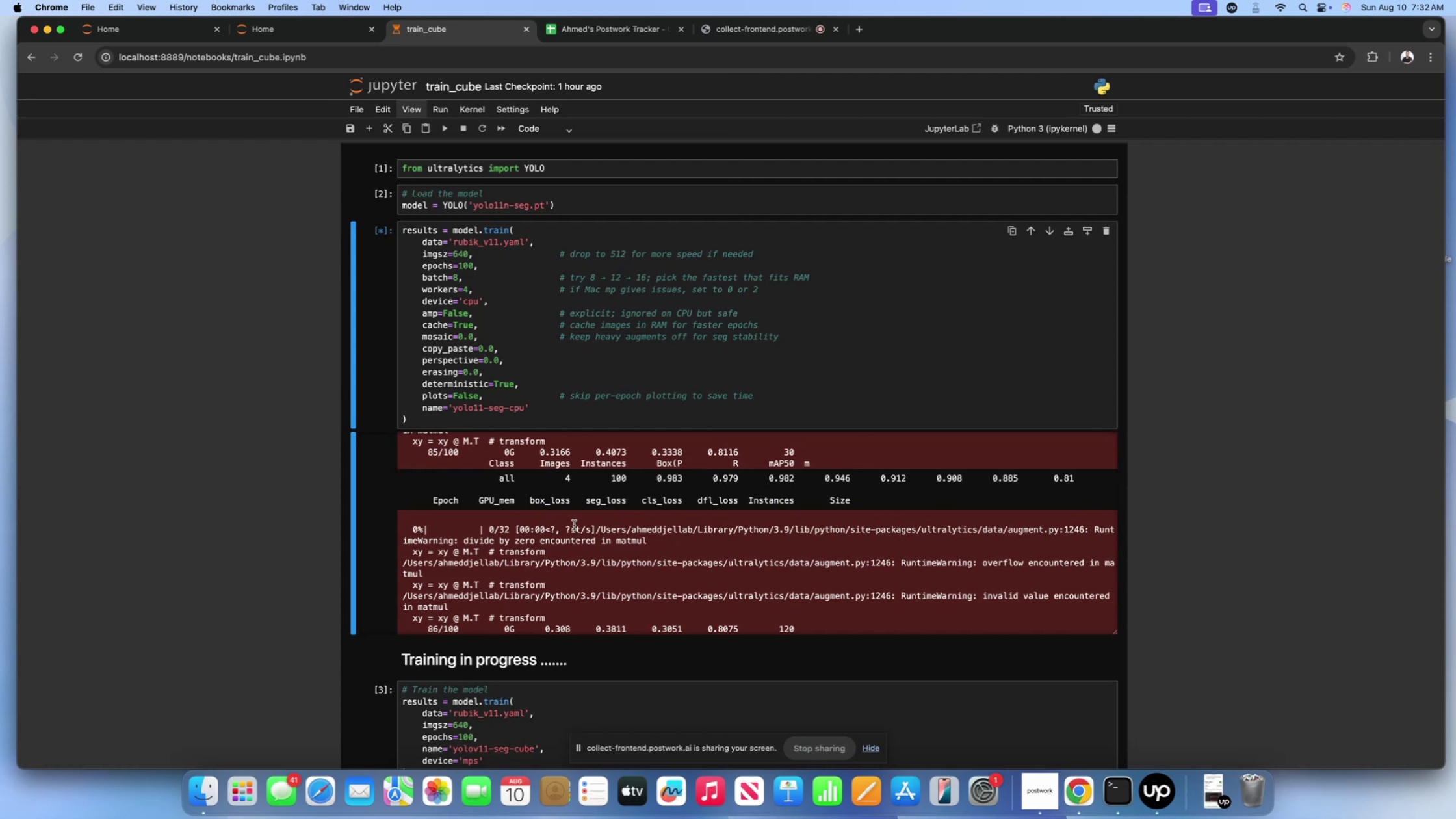 
left_click([655, 409])
 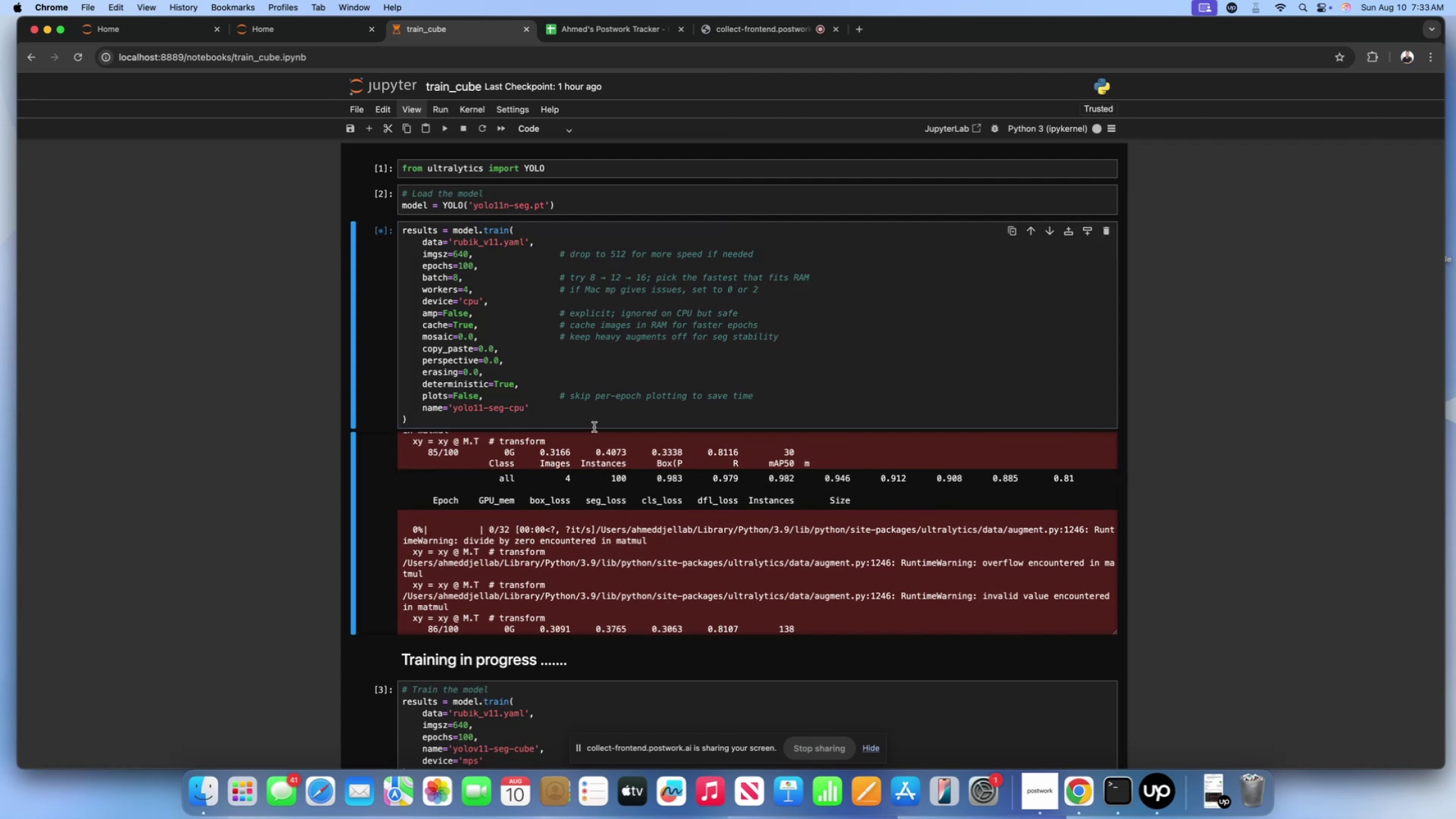 
left_click([566, 402])
 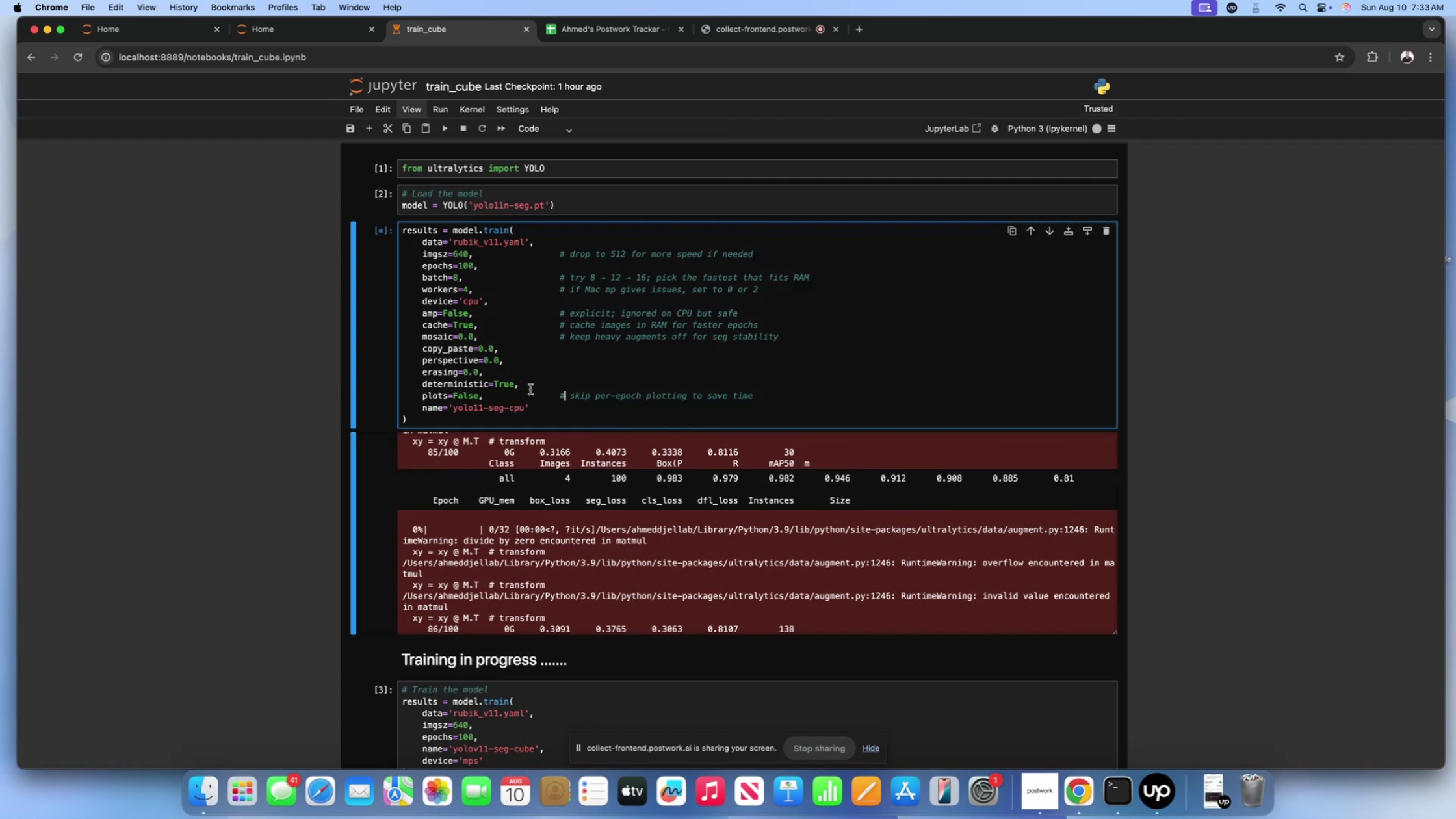 
left_click([530, 389])
 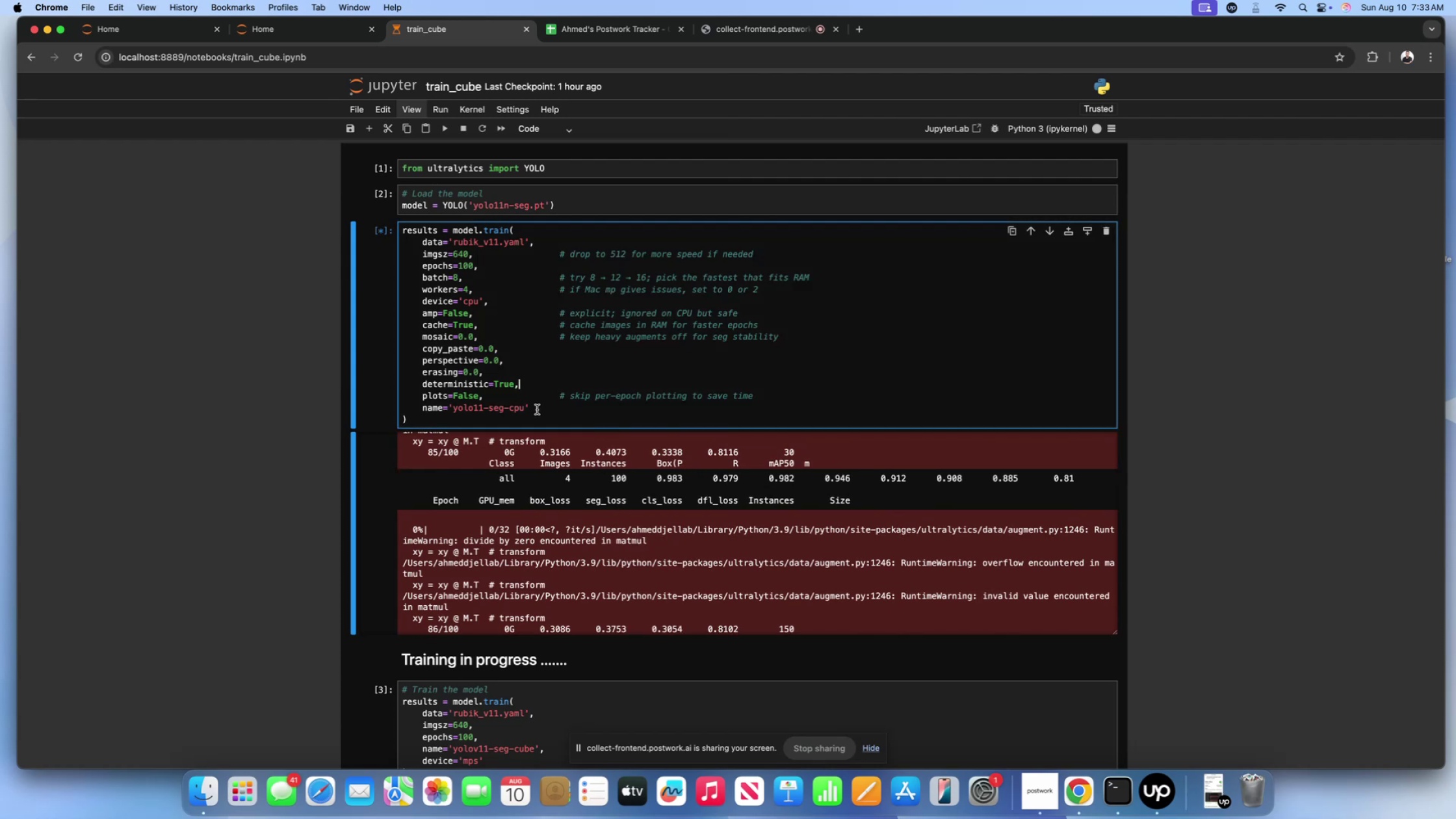 
left_click([537, 410])
 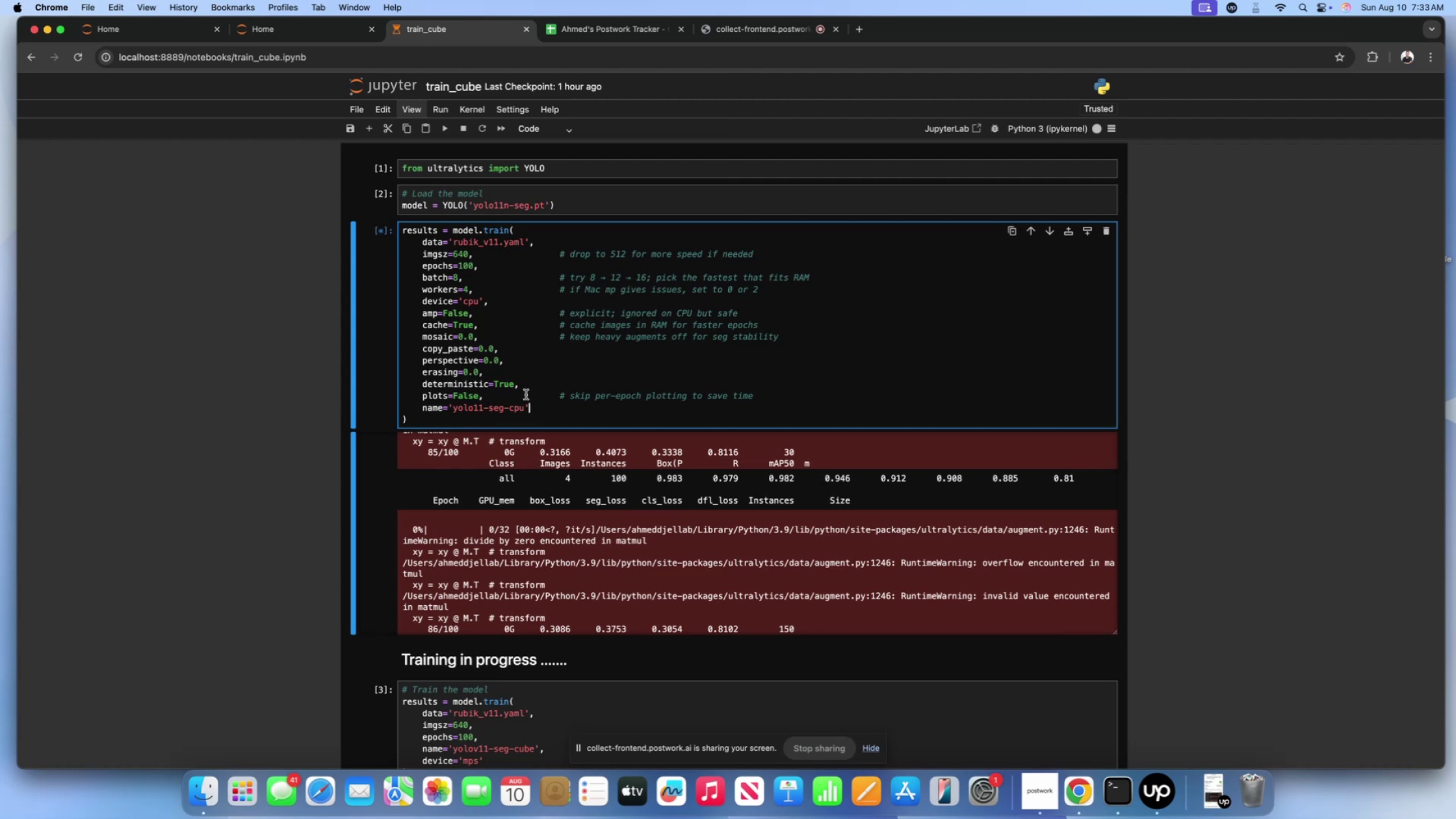 
left_click([526, 395])
 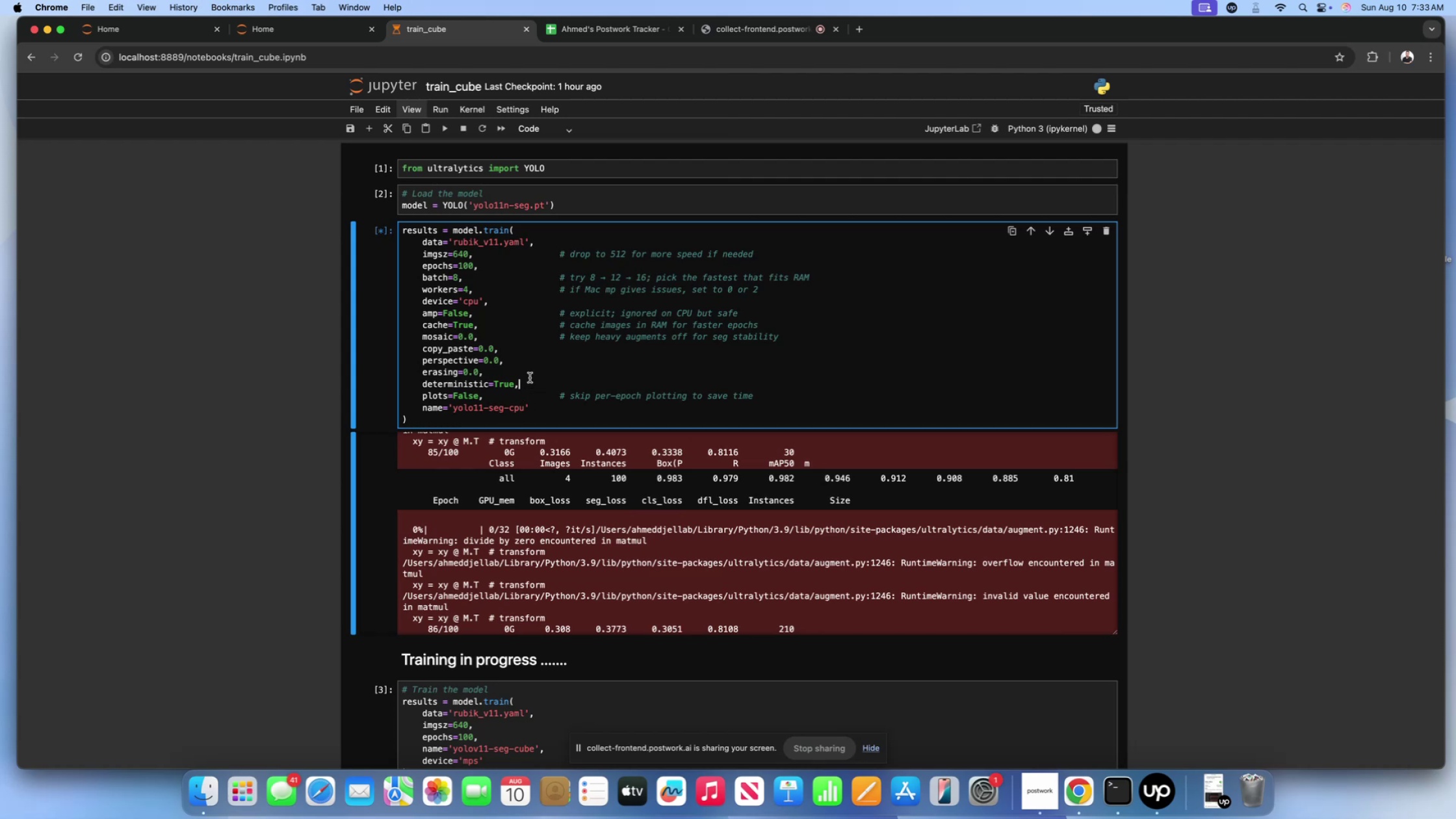 
triple_click([530, 378])
 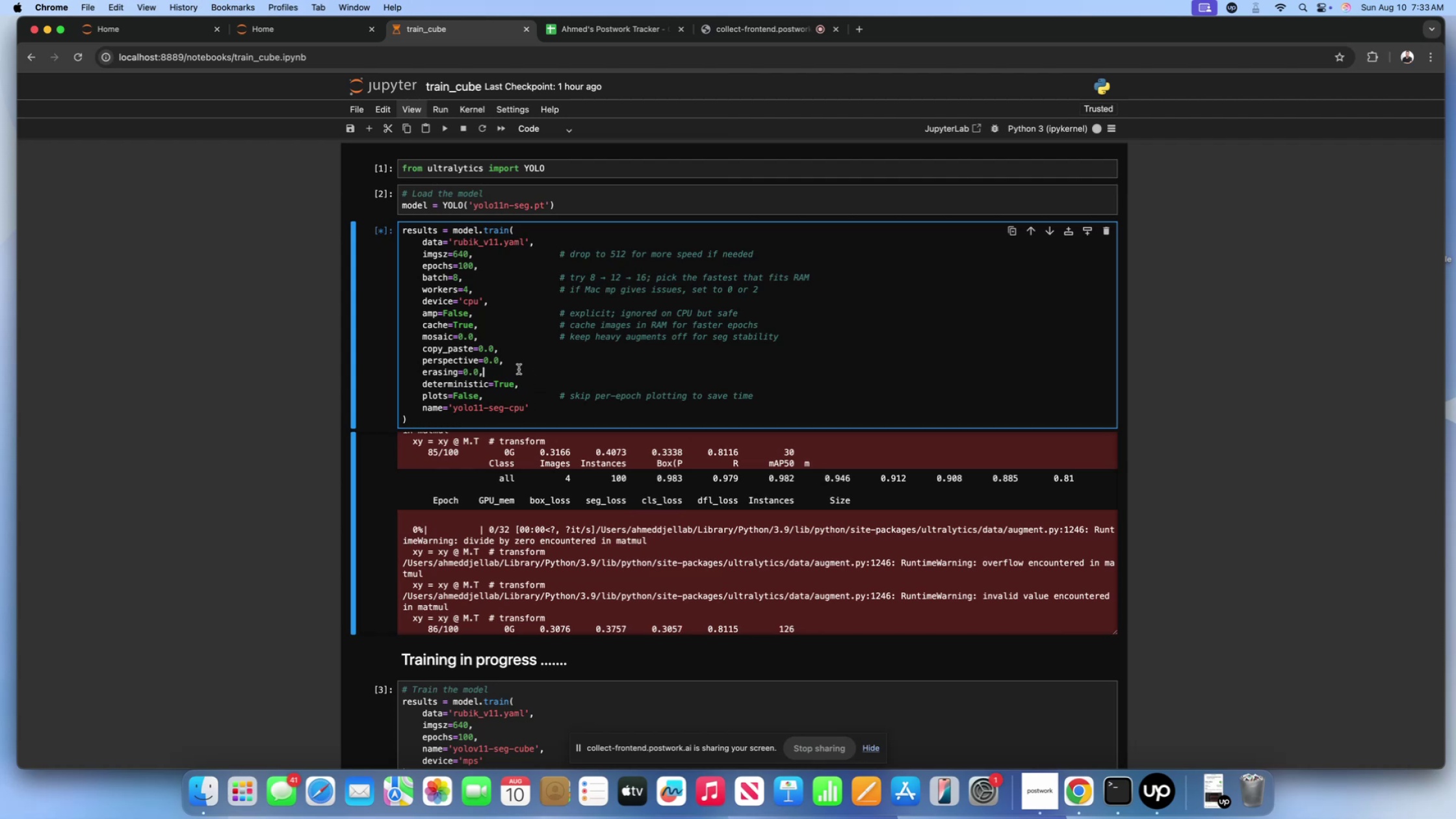 
wait(8.56)
 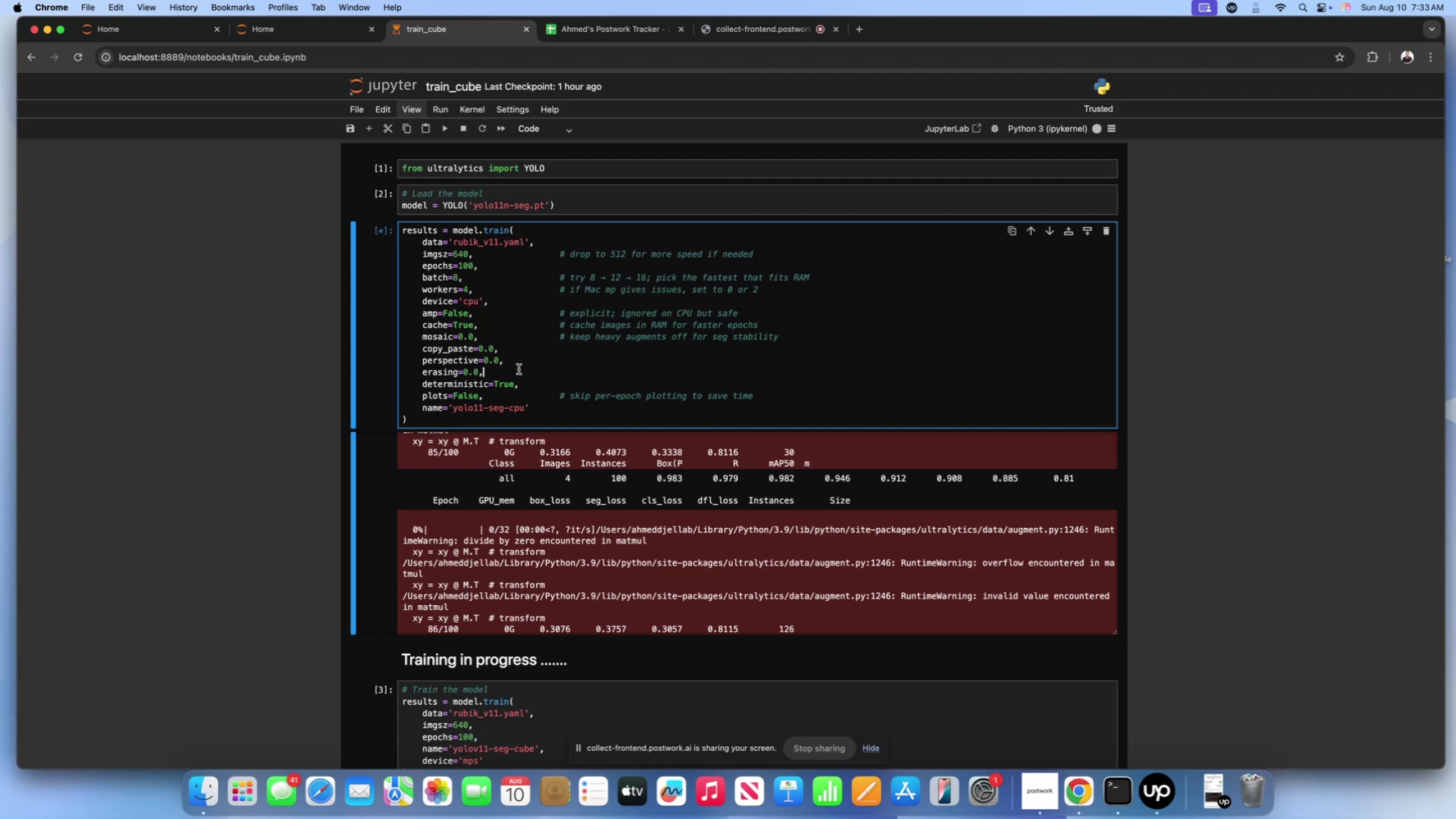 
double_click([521, 411])
 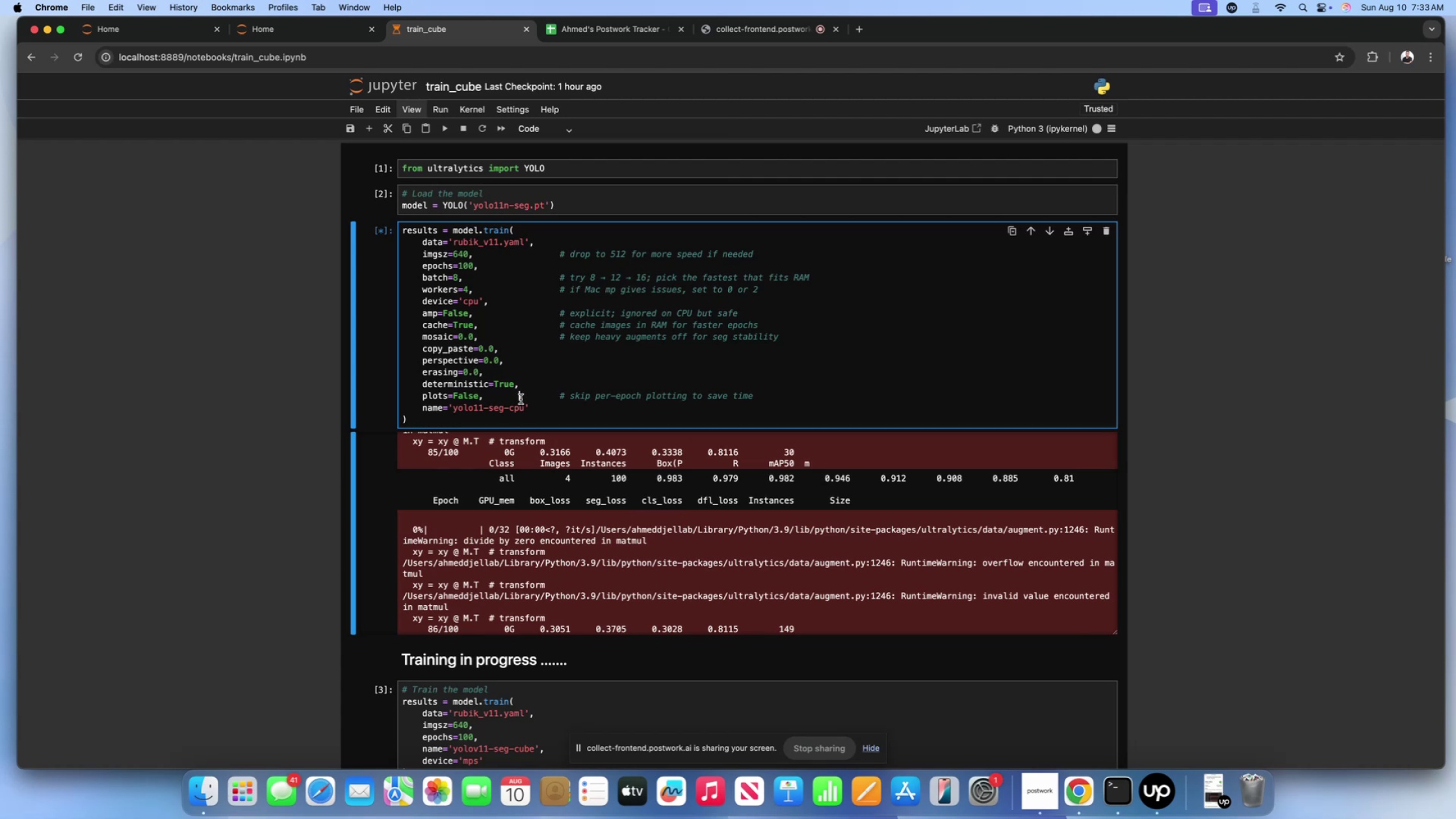 
triple_click([521, 399])
 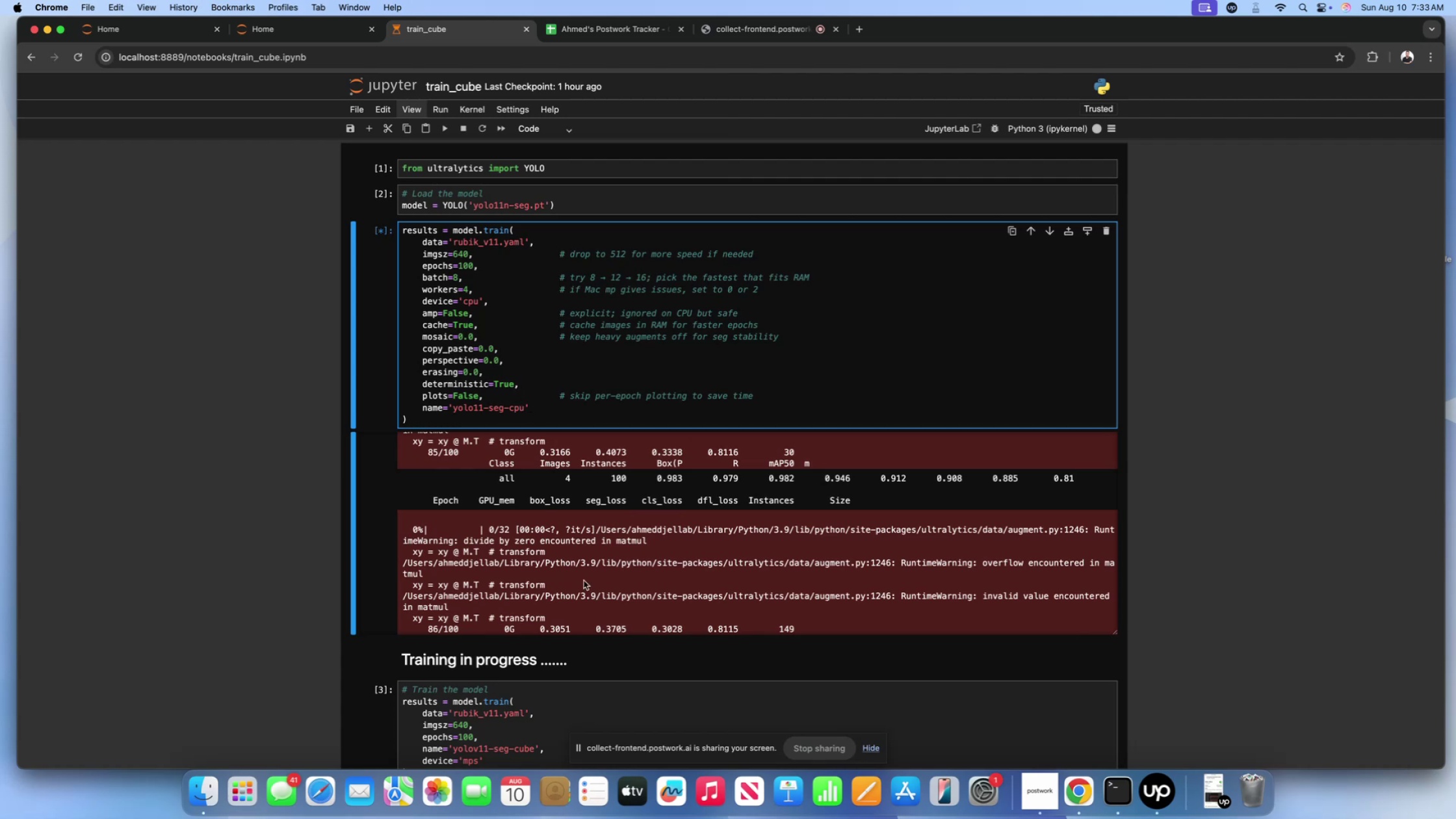 
scroll: coordinate [551, 557], scroll_direction: down, amount: 15.0
 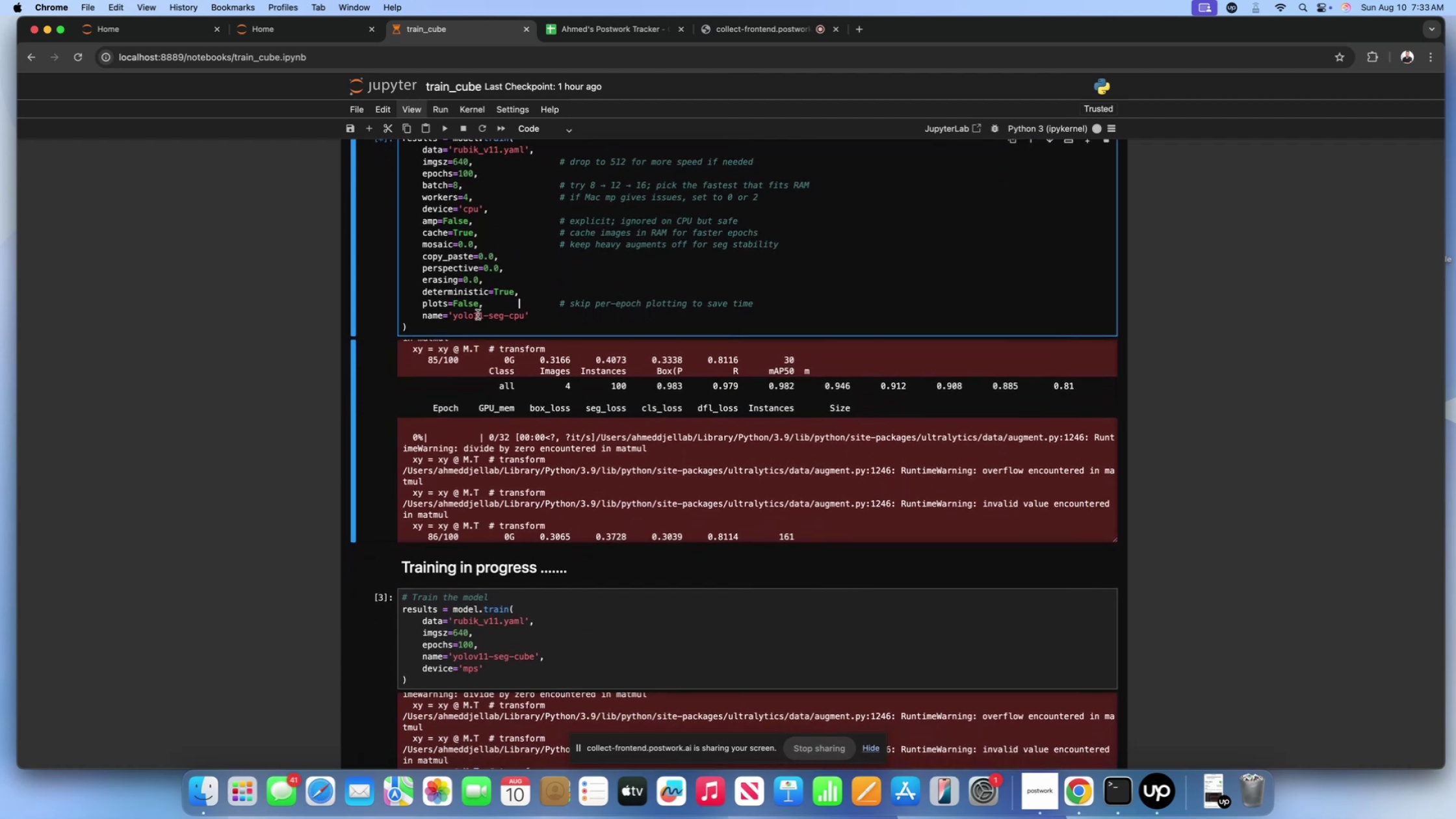 
left_click([472, 322])
 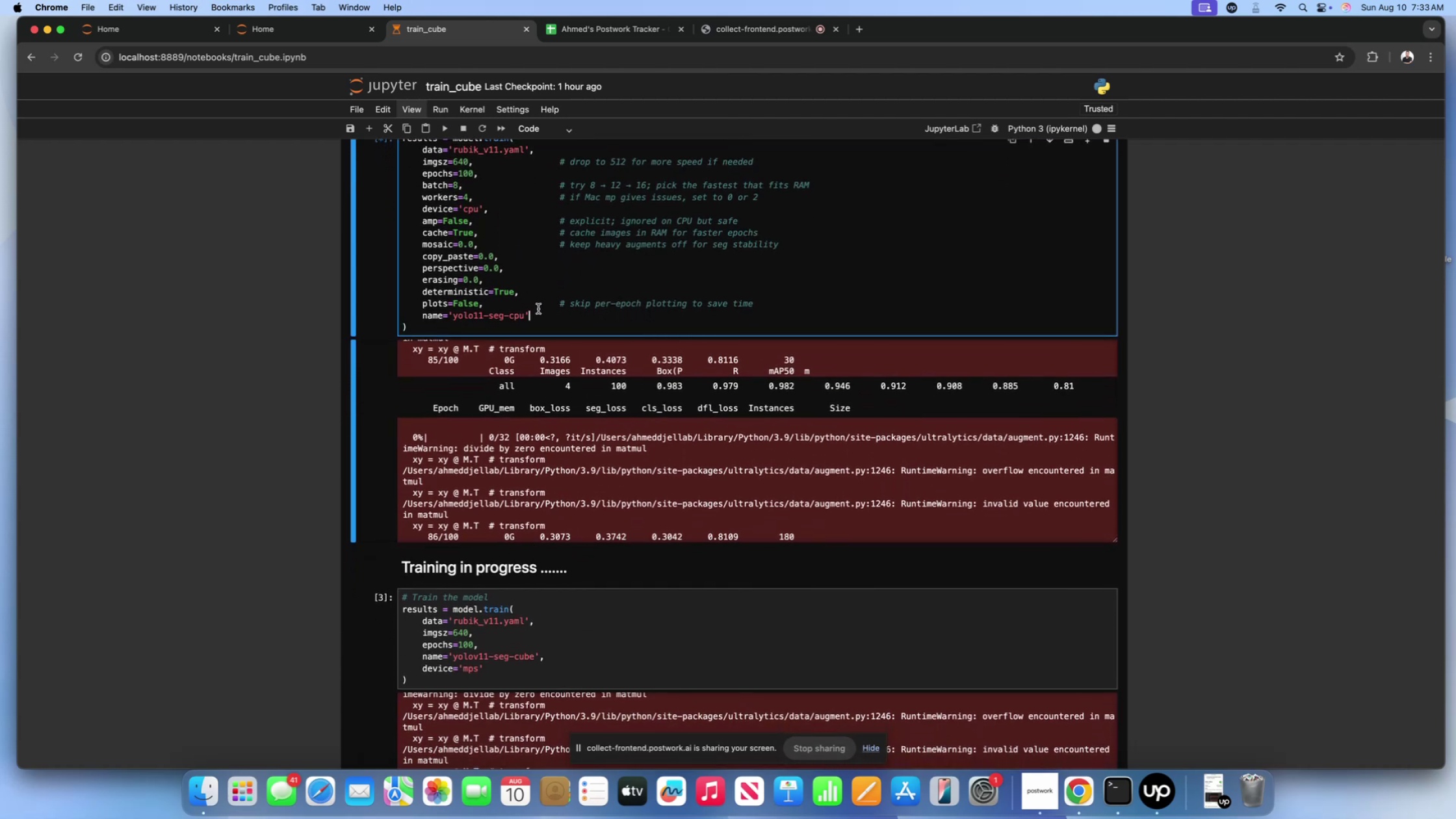 
double_click([524, 304])
 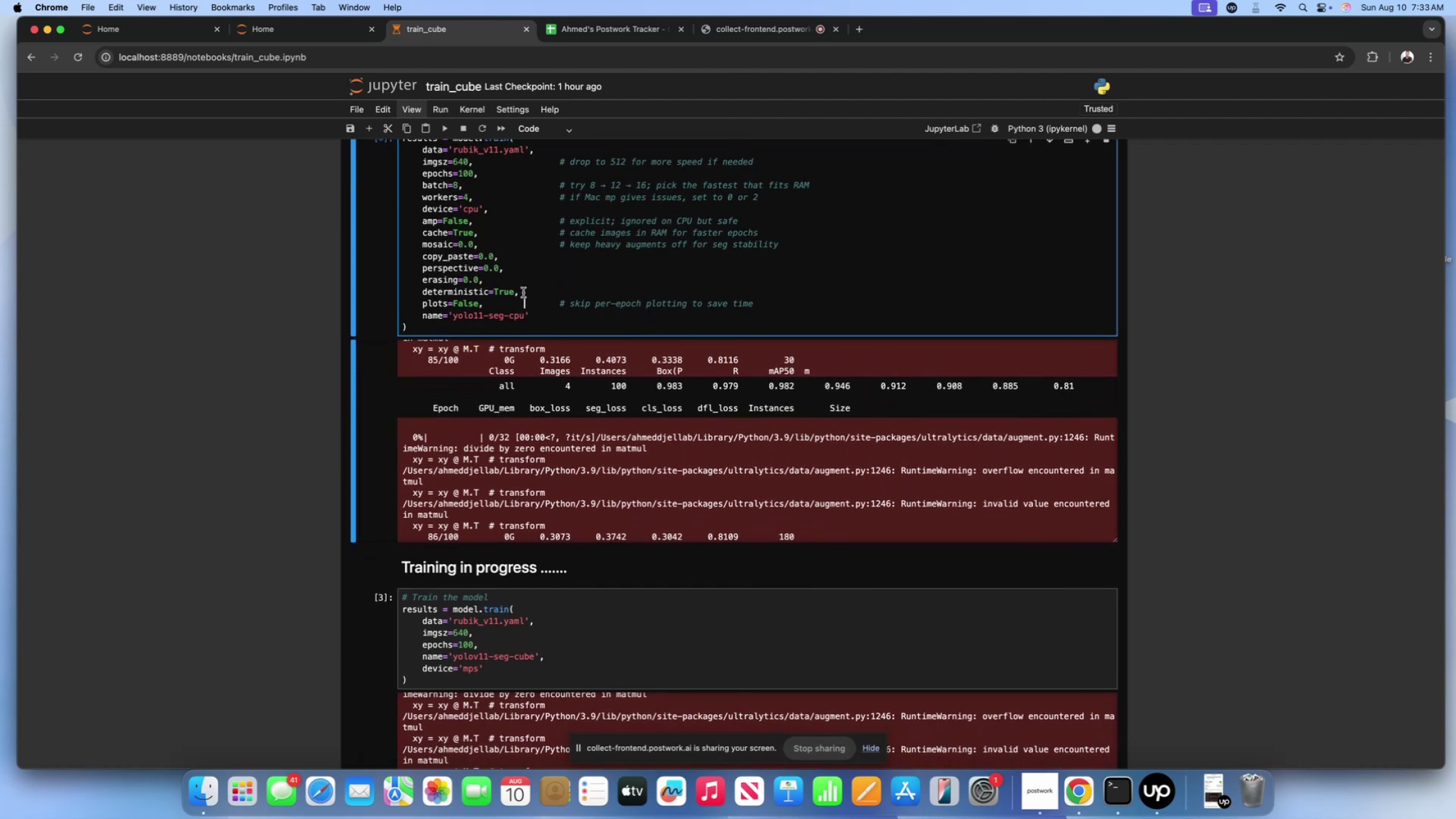 
triple_click([523, 292])
 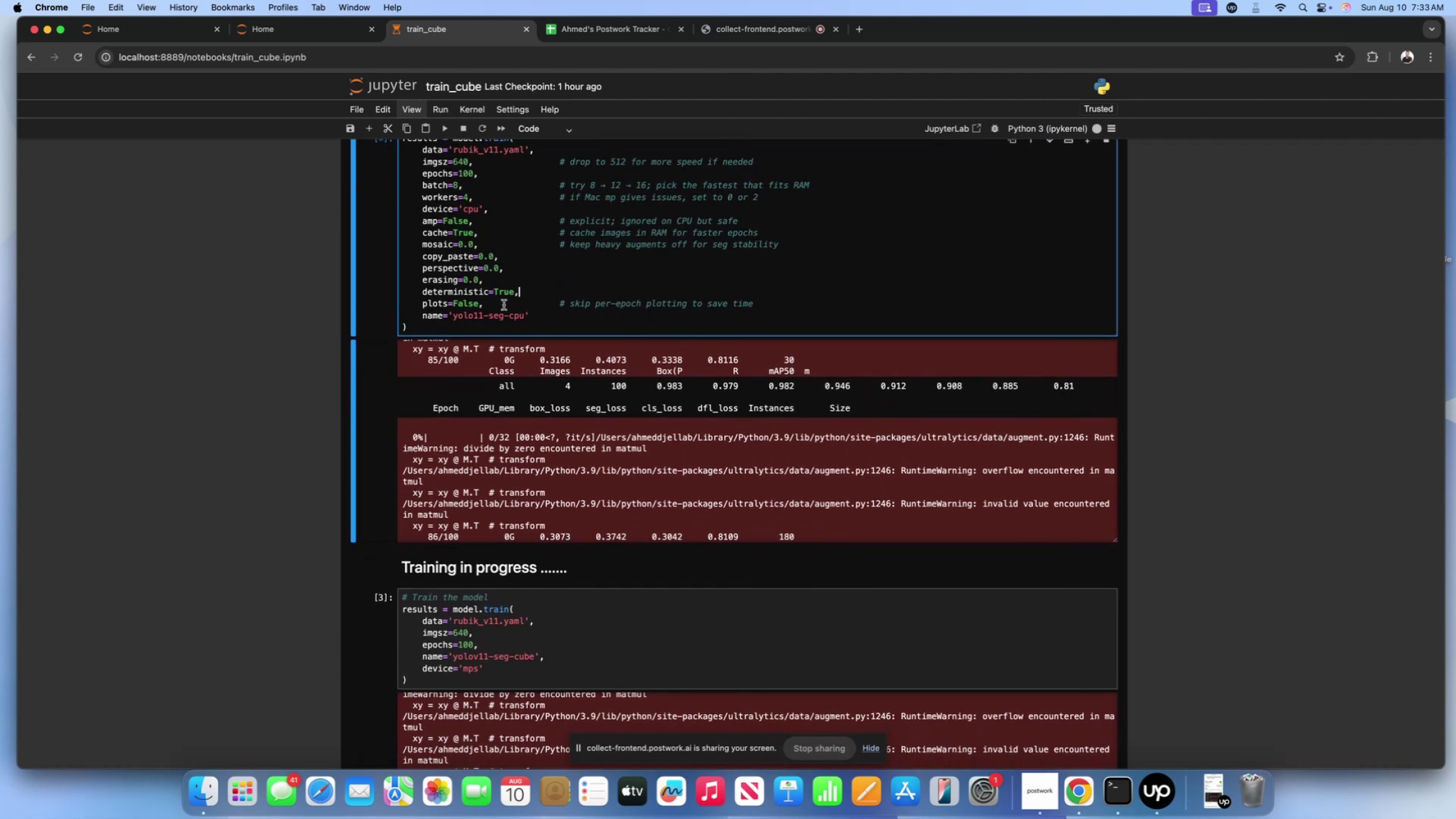 
triple_click([504, 305])
 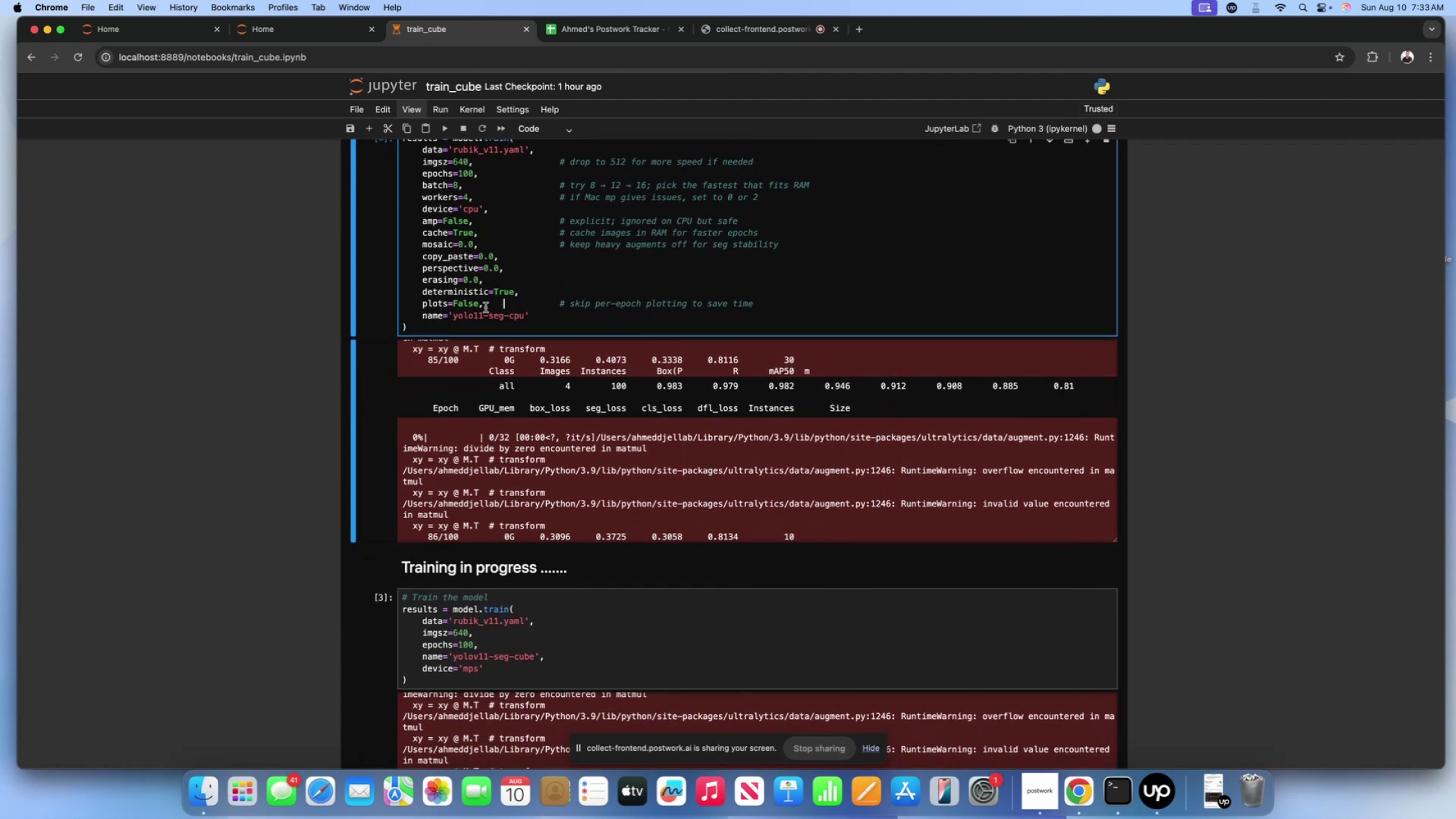 
left_click([486, 306])
 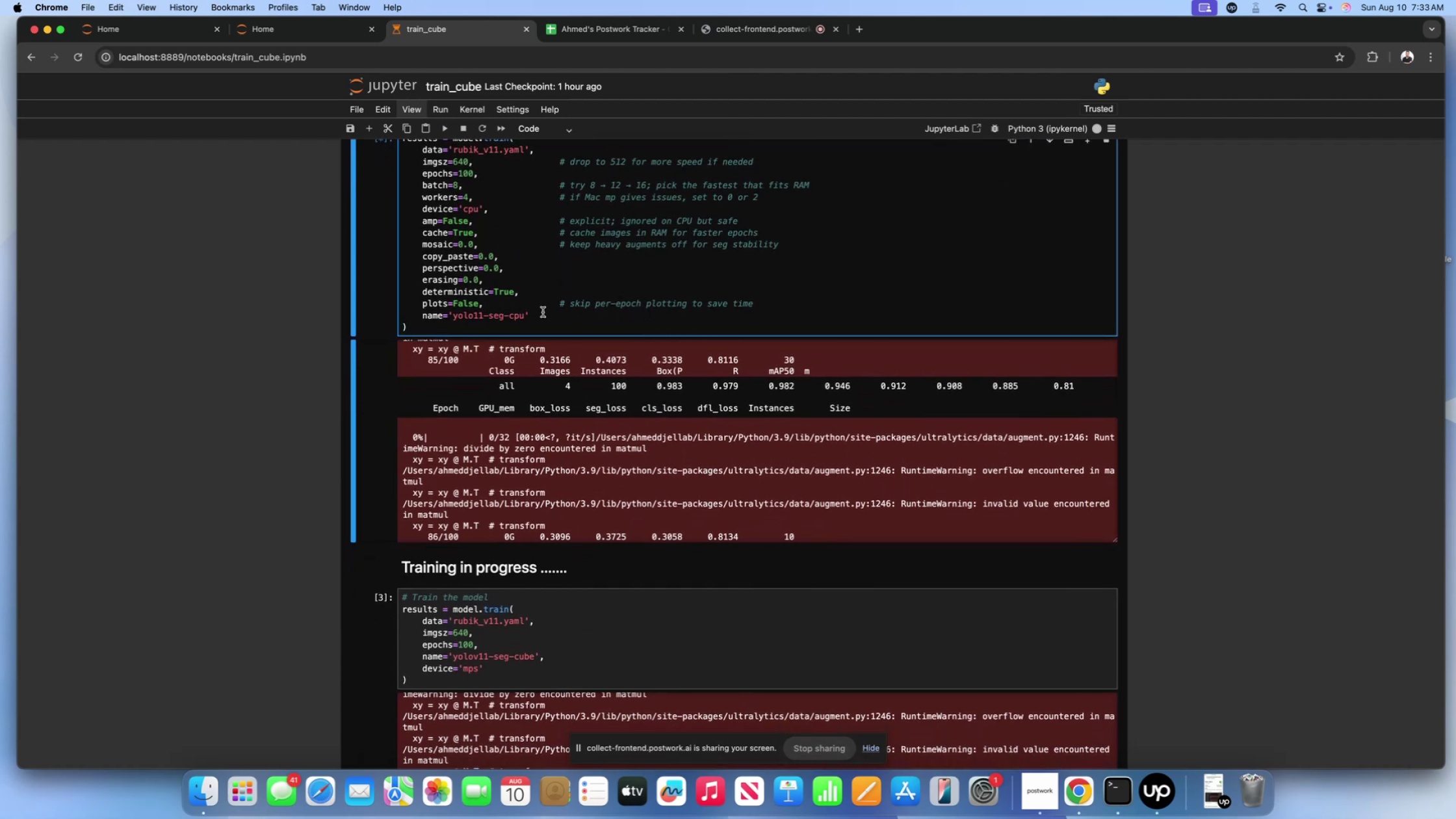 
left_click([543, 312])
 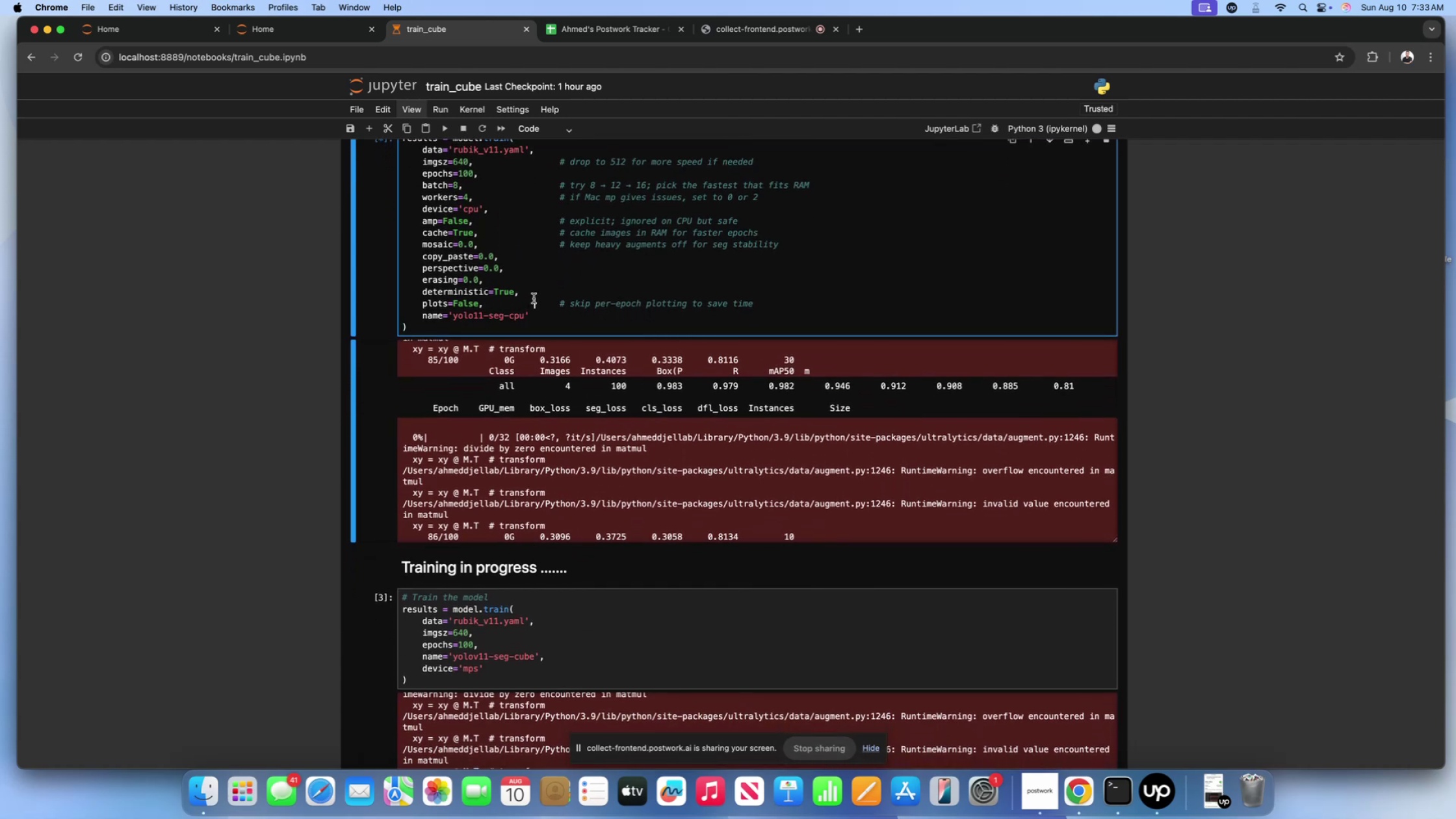 
double_click([534, 298])
 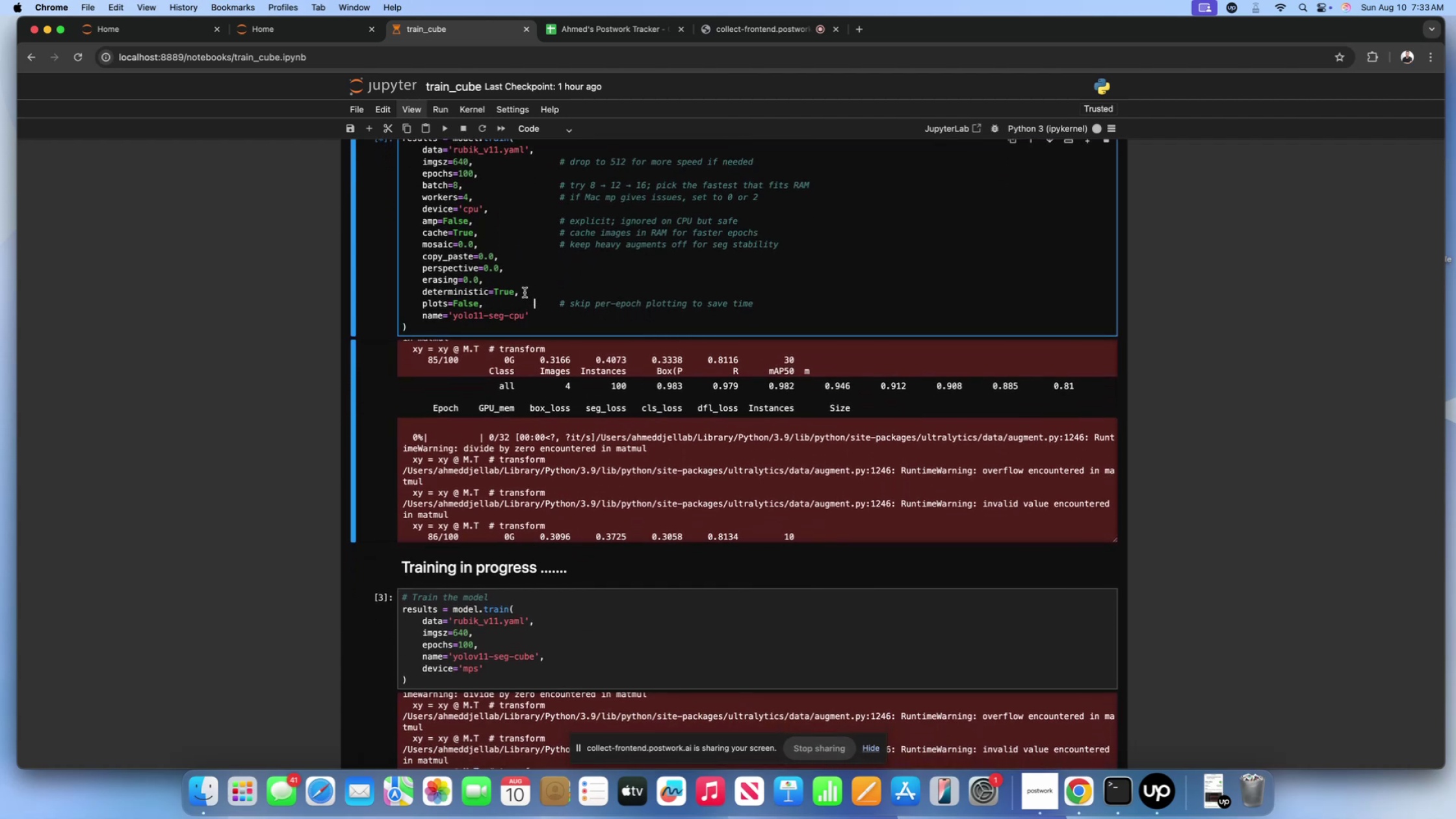 
left_click([525, 292])
 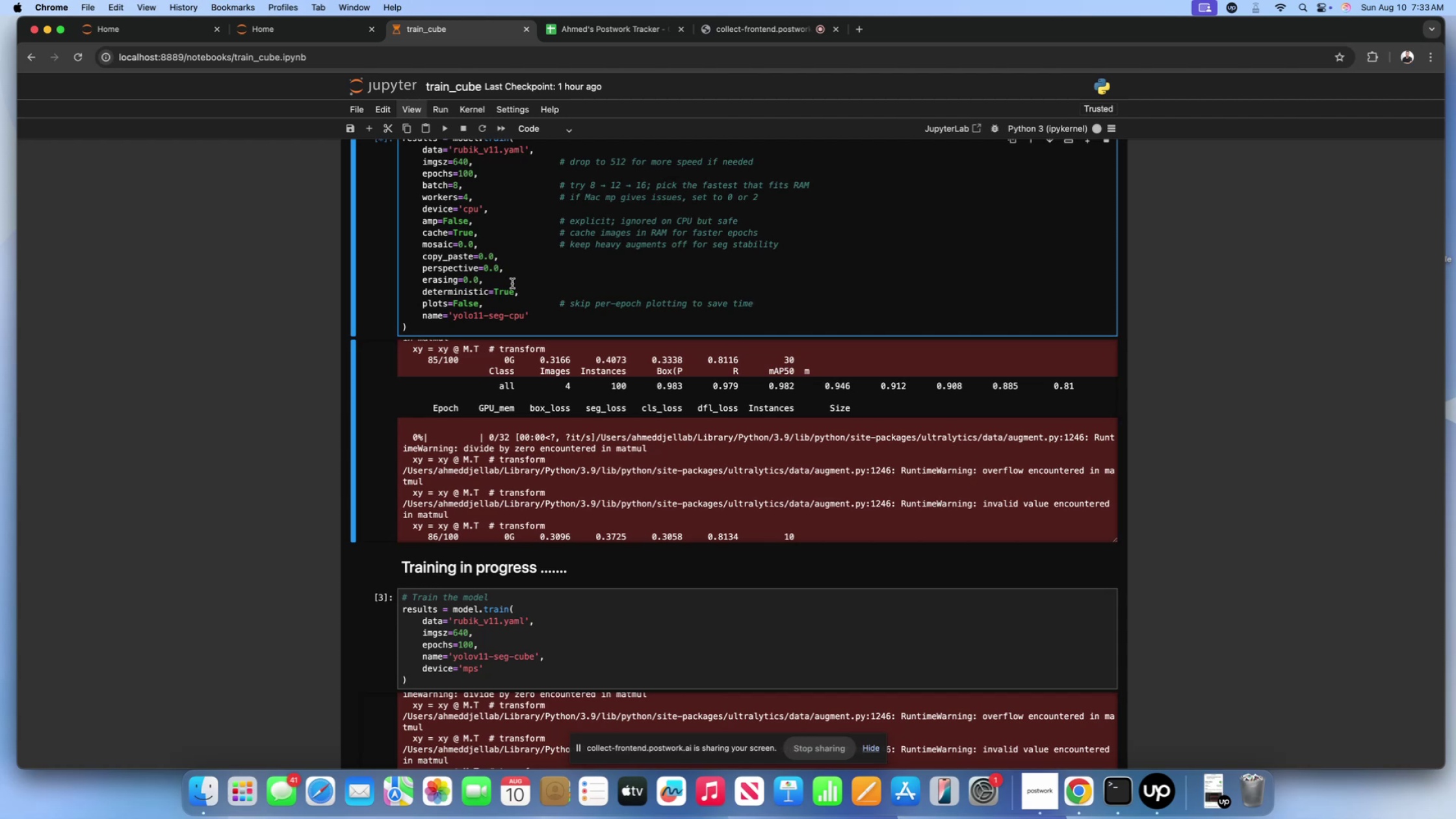 
left_click([512, 283])
 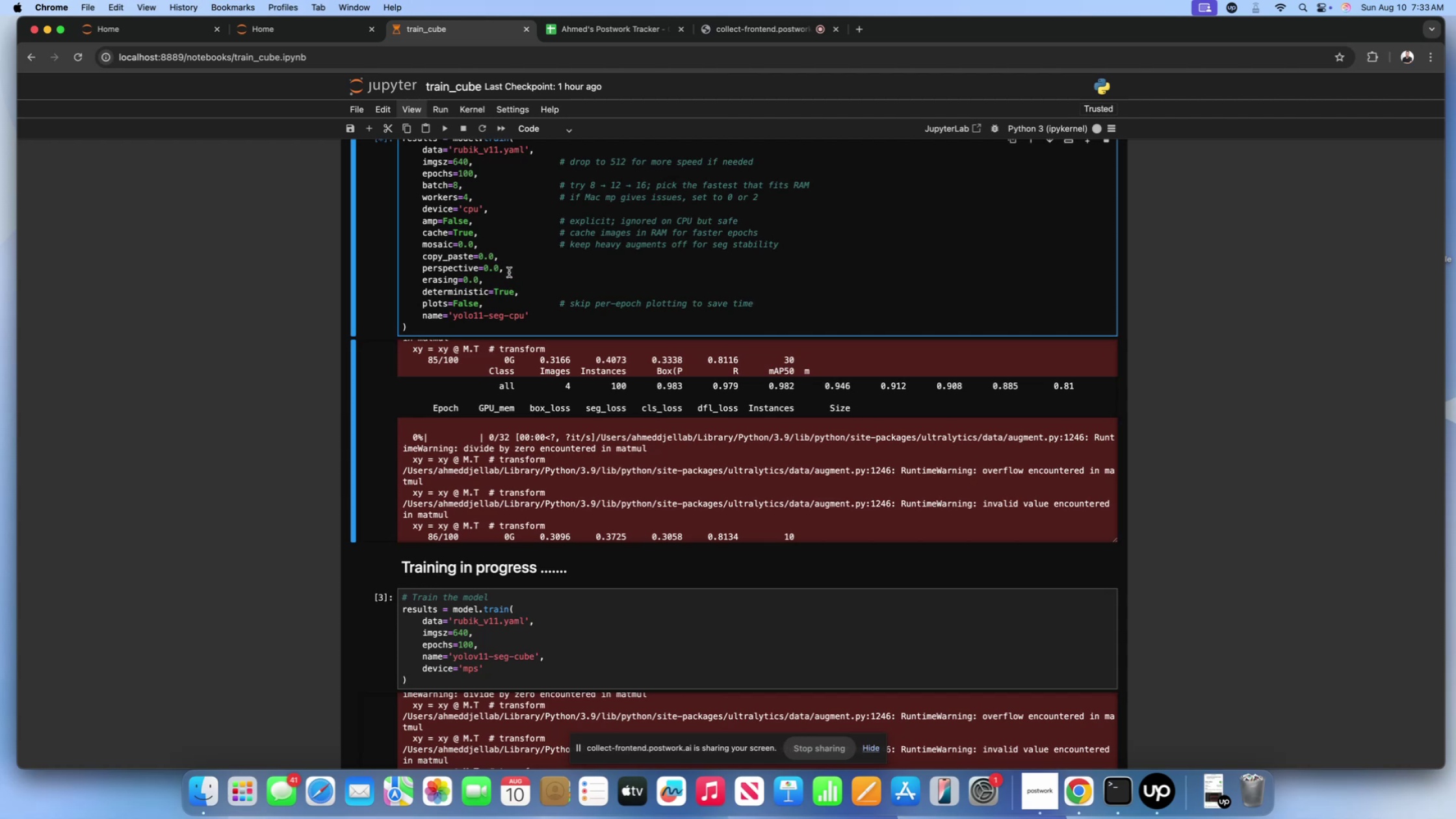 
double_click([508, 268])
 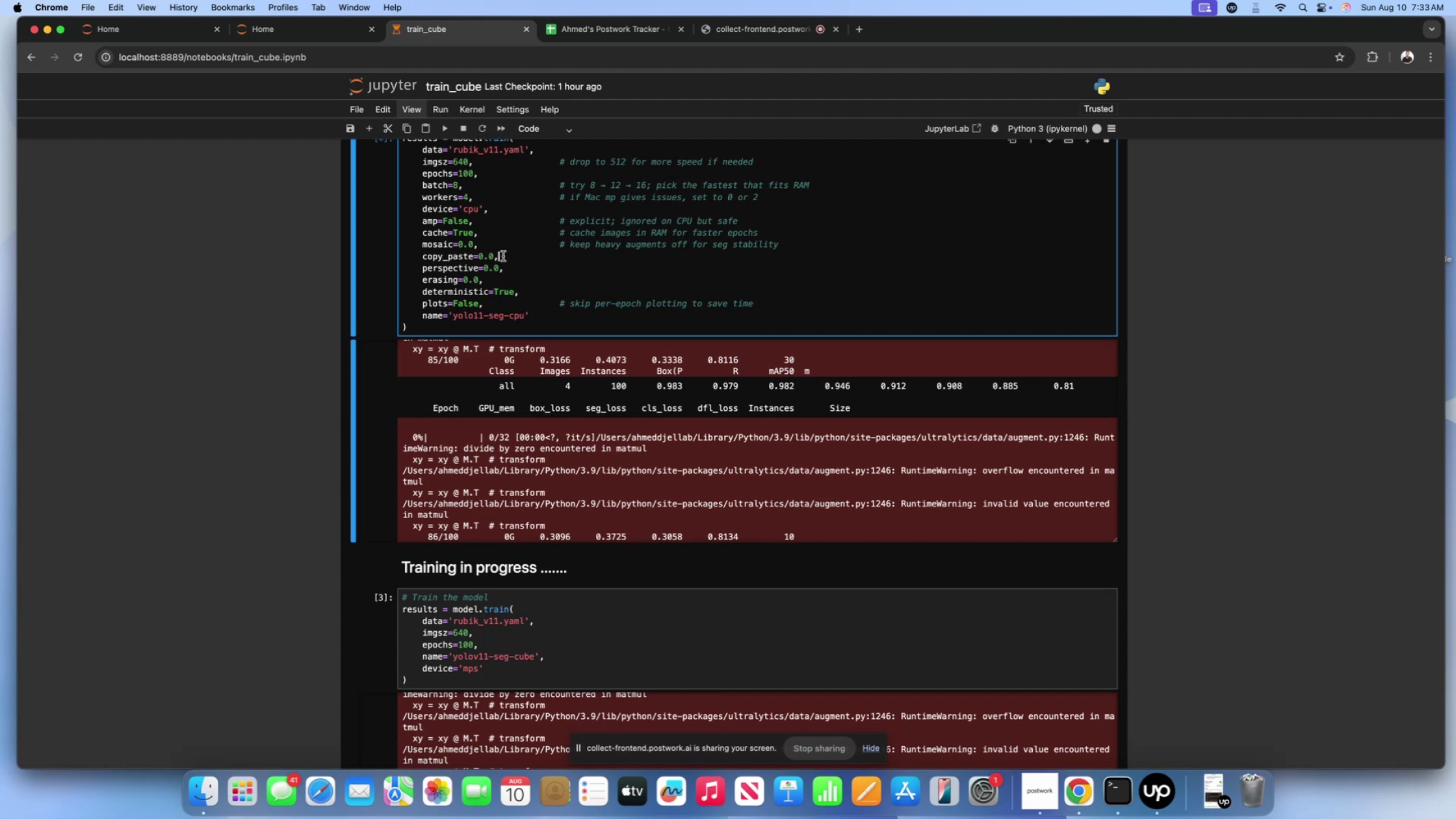 
triple_click([503, 256])
 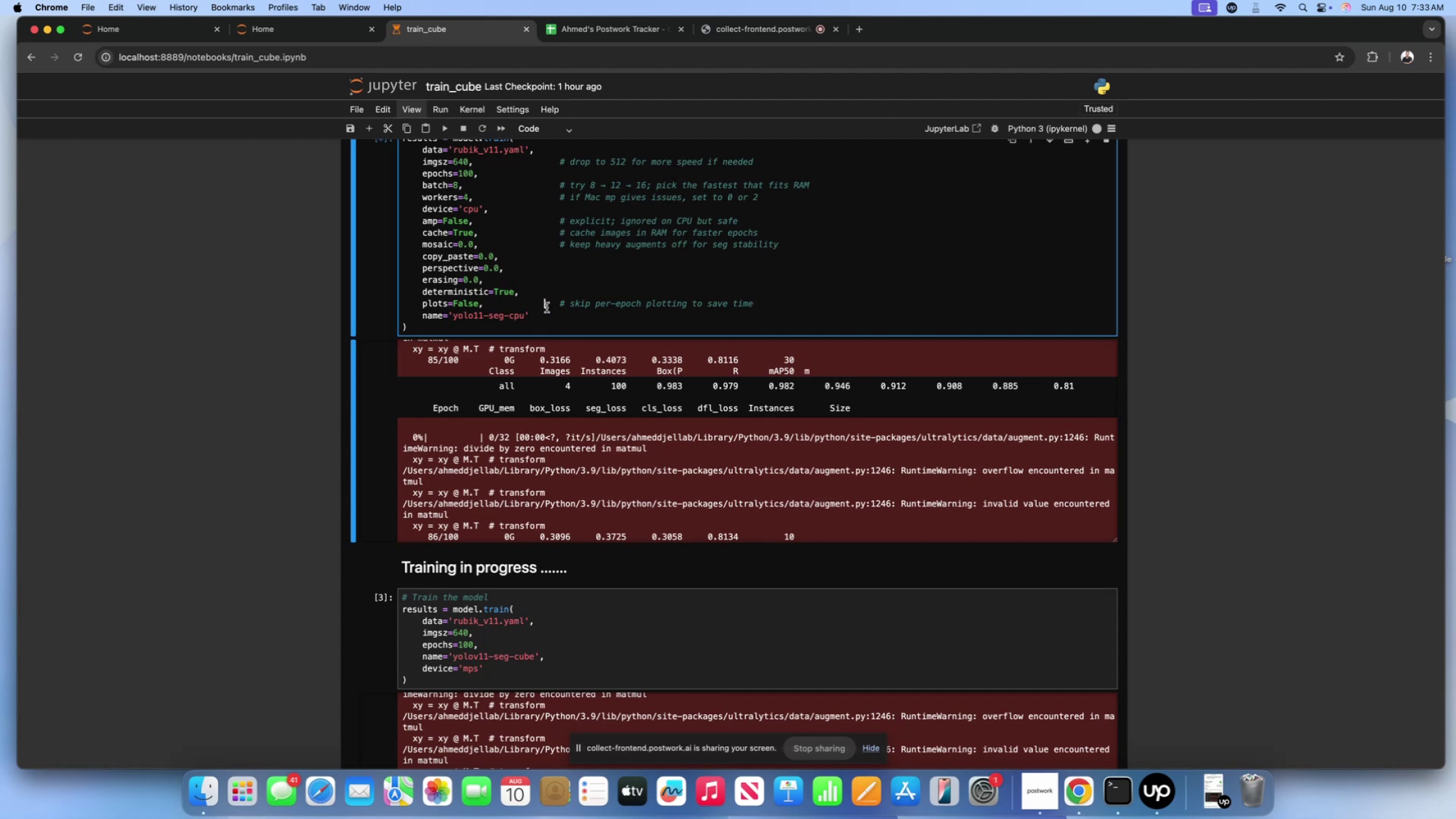 
double_click([536, 317])
 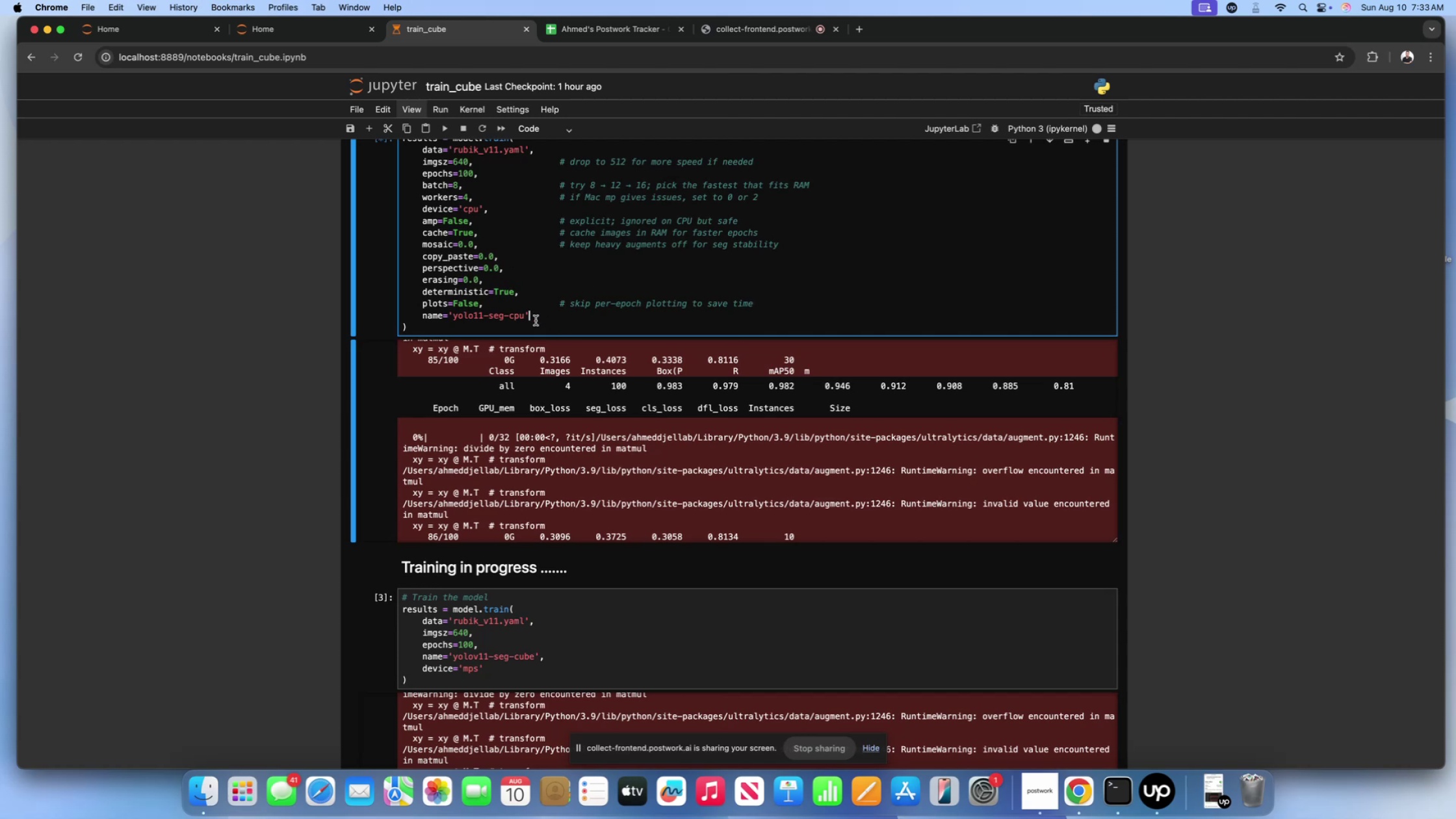 
left_click([534, 323])
 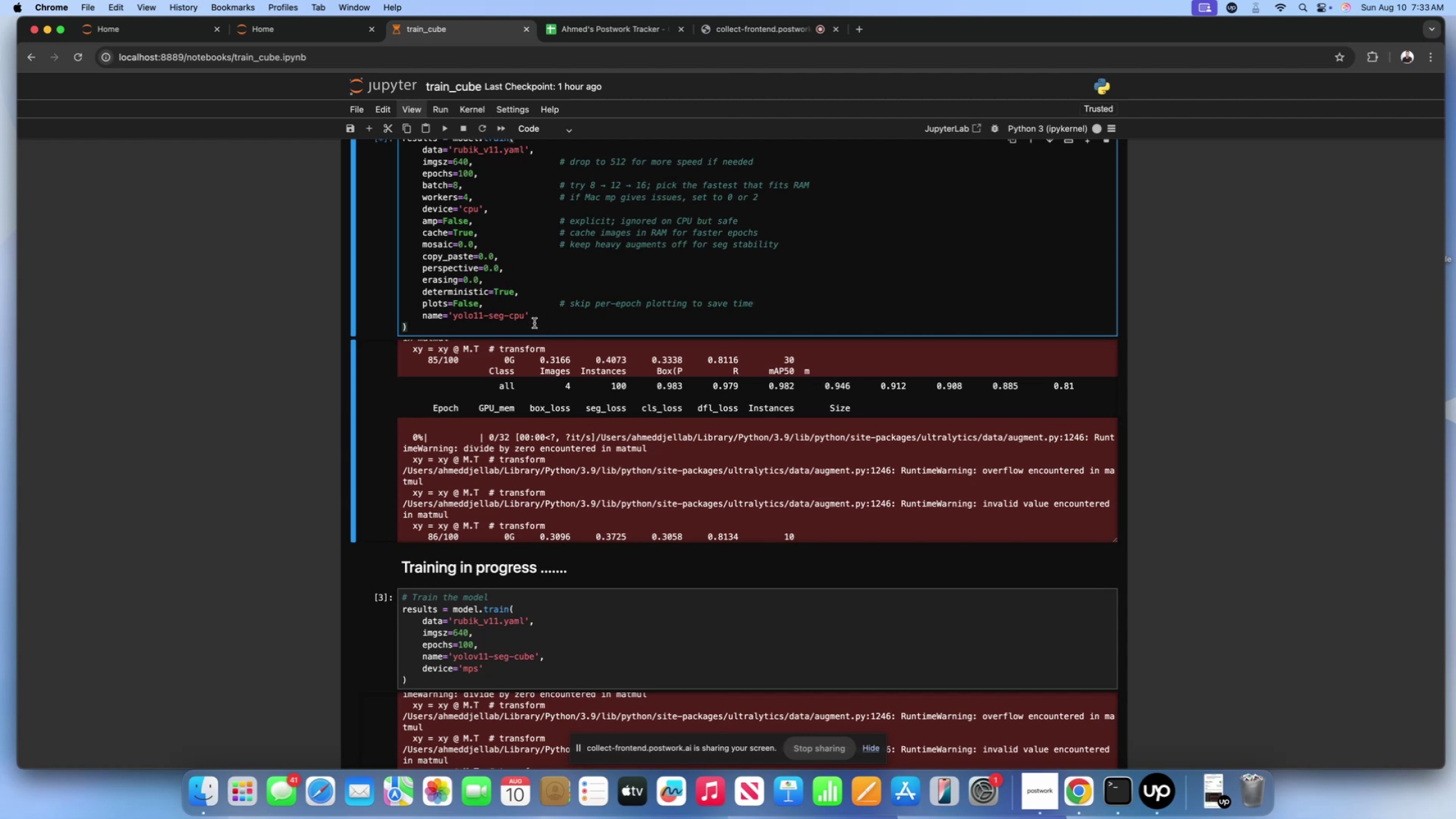 
left_click([541, 289])
 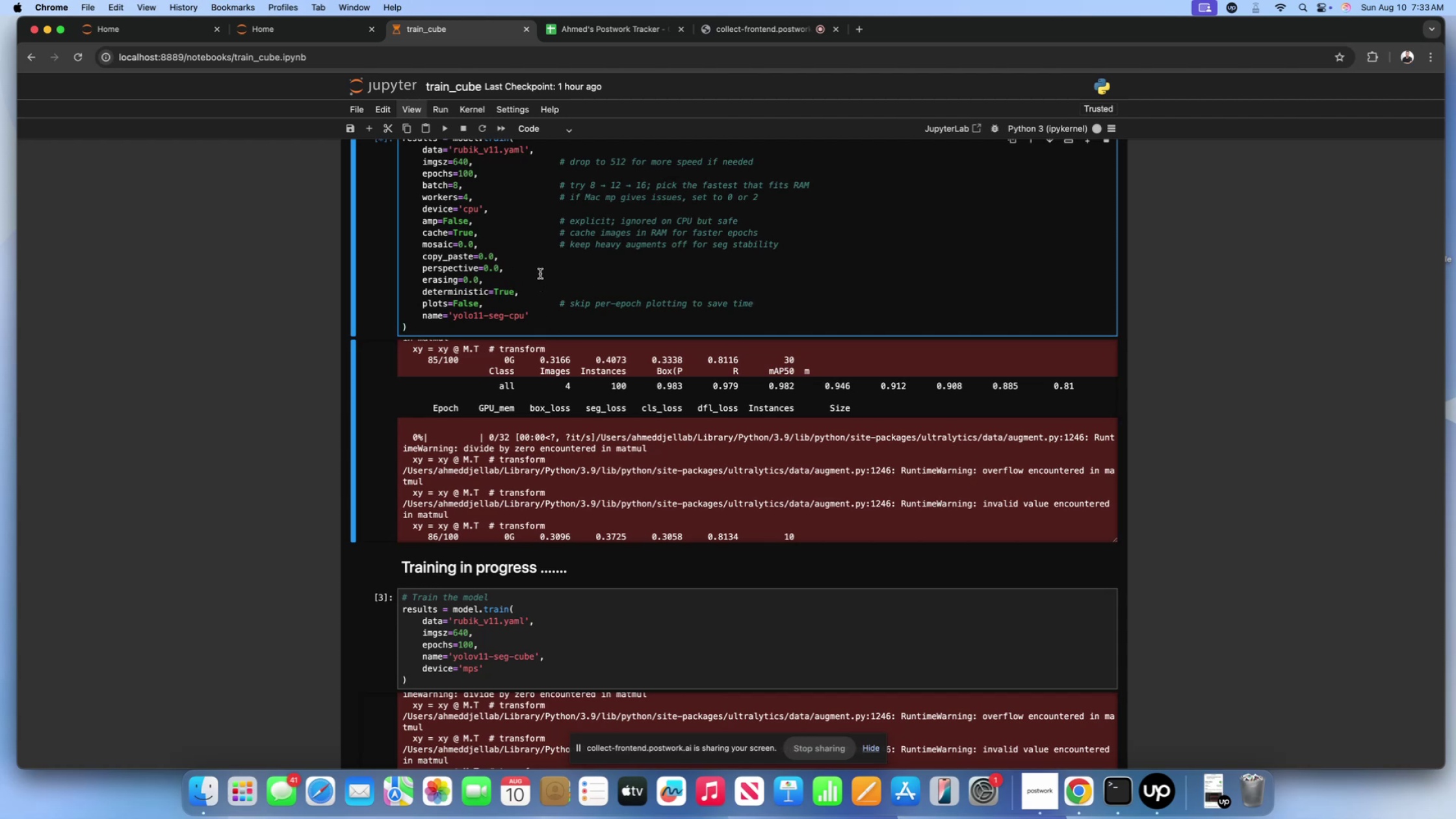 
left_click([544, 268])
 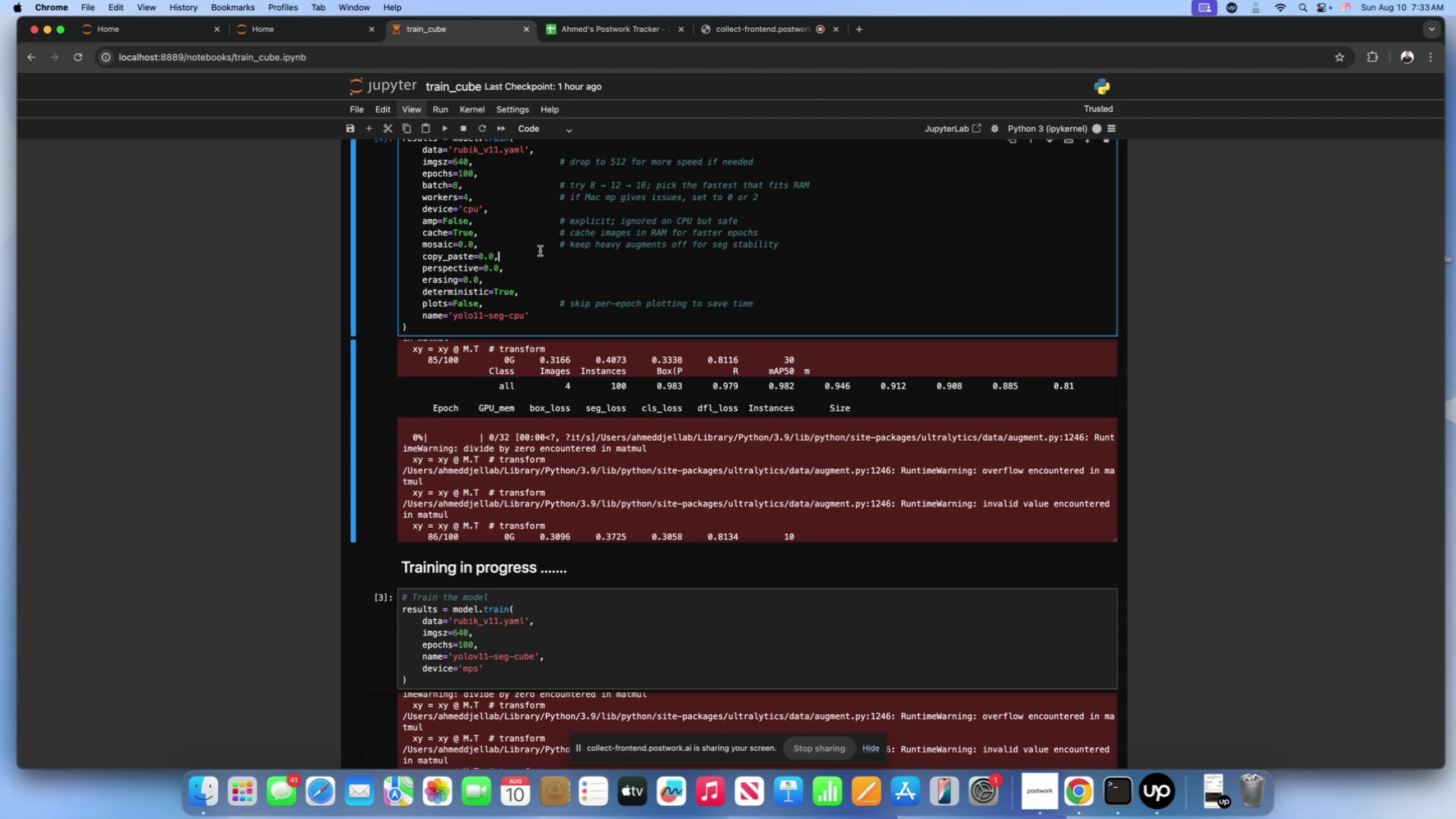 
double_click([540, 251])
 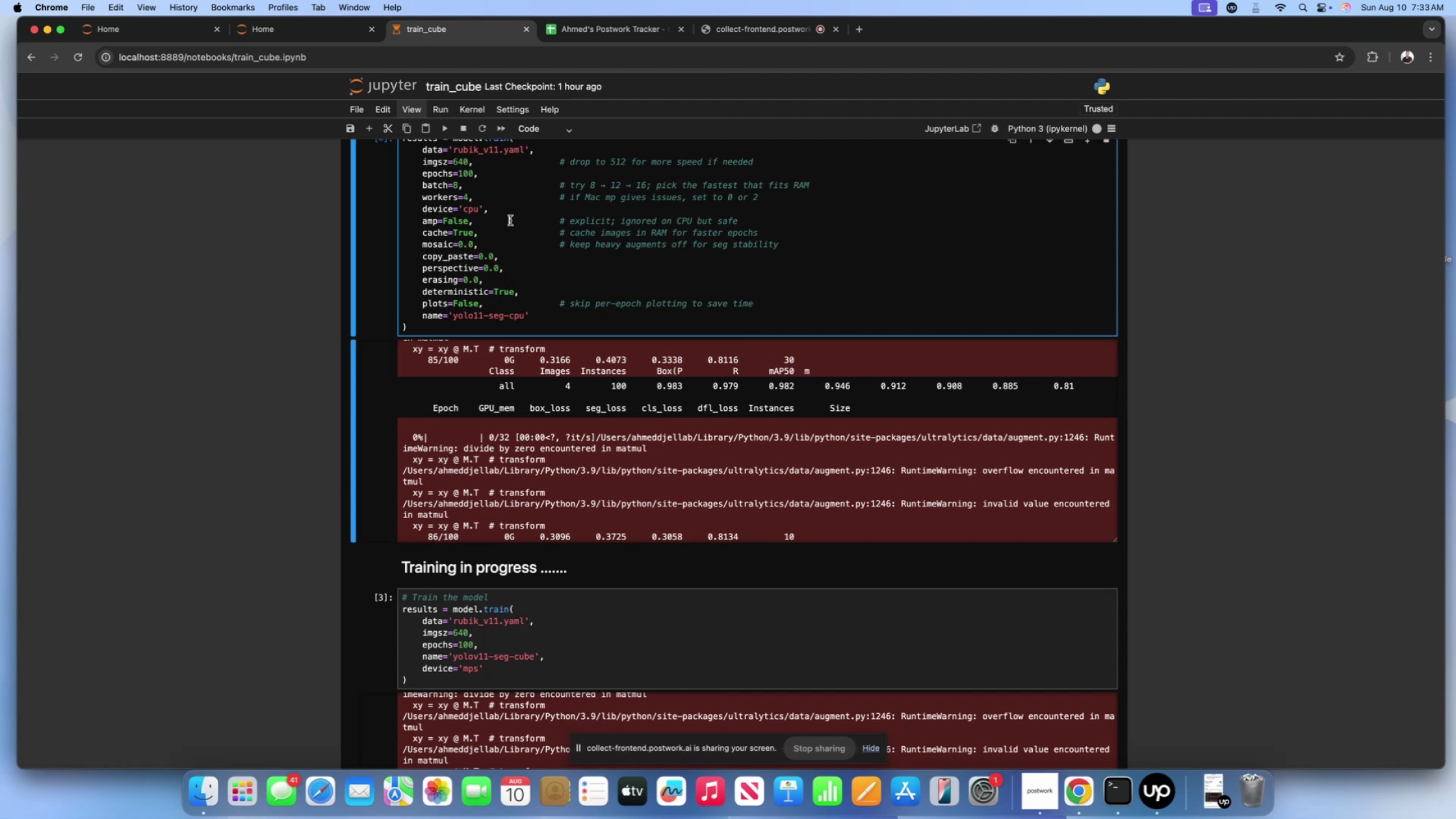 
triple_click([510, 220])
 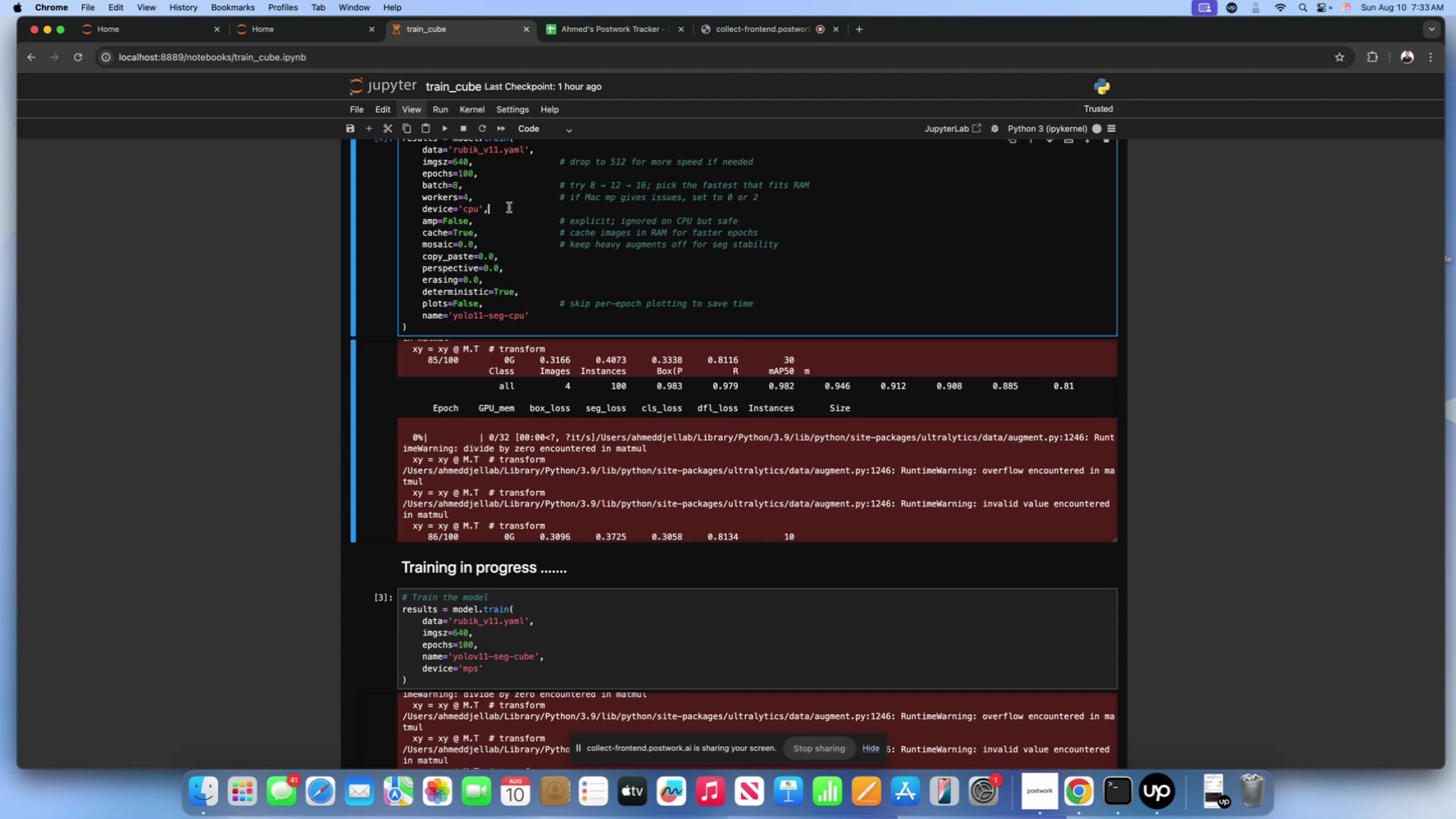 
triple_click([509, 207])
 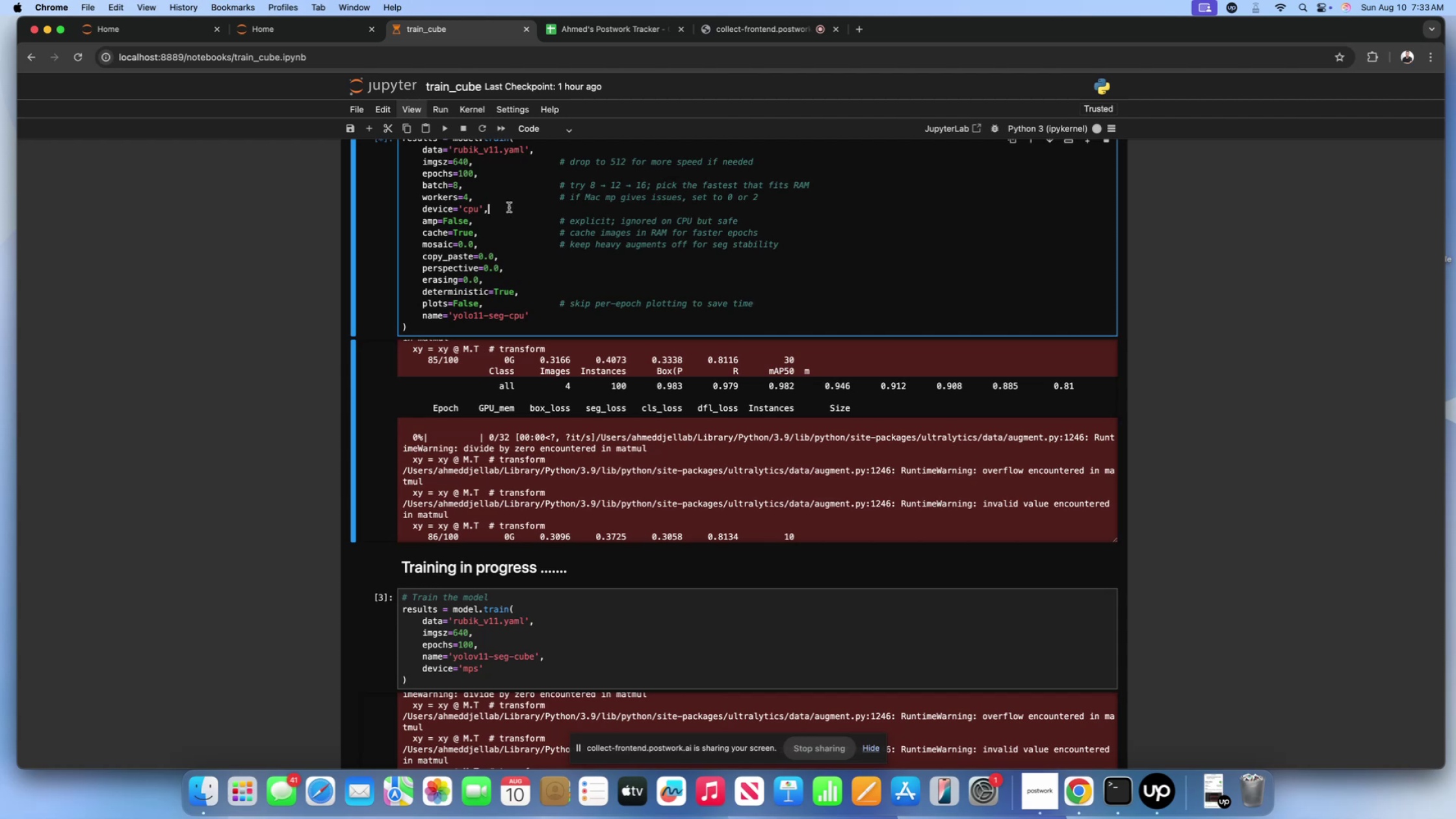 
wait(5.39)
 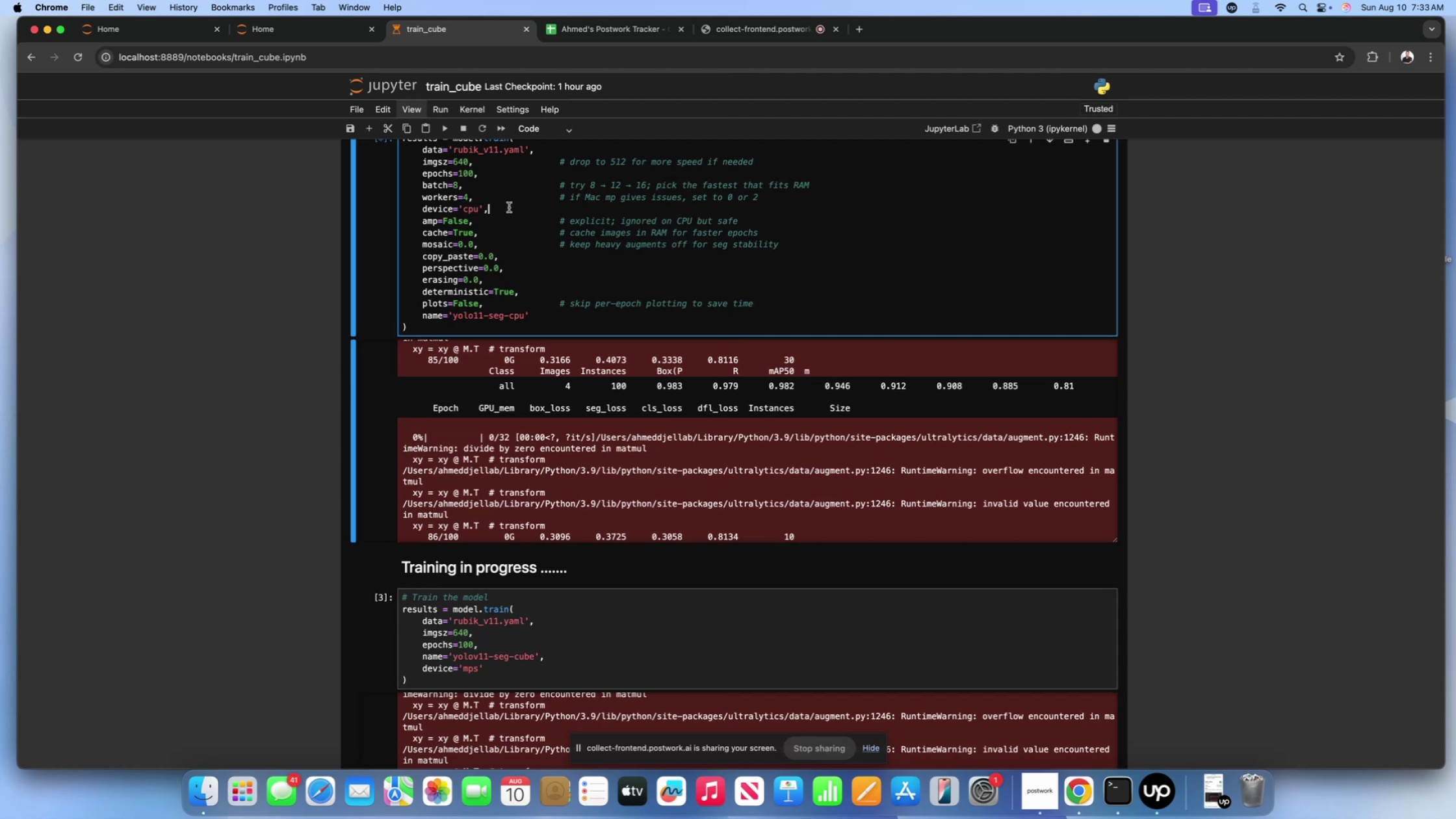 
scroll: coordinate [509, 207], scroll_direction: up, amount: 11.0
 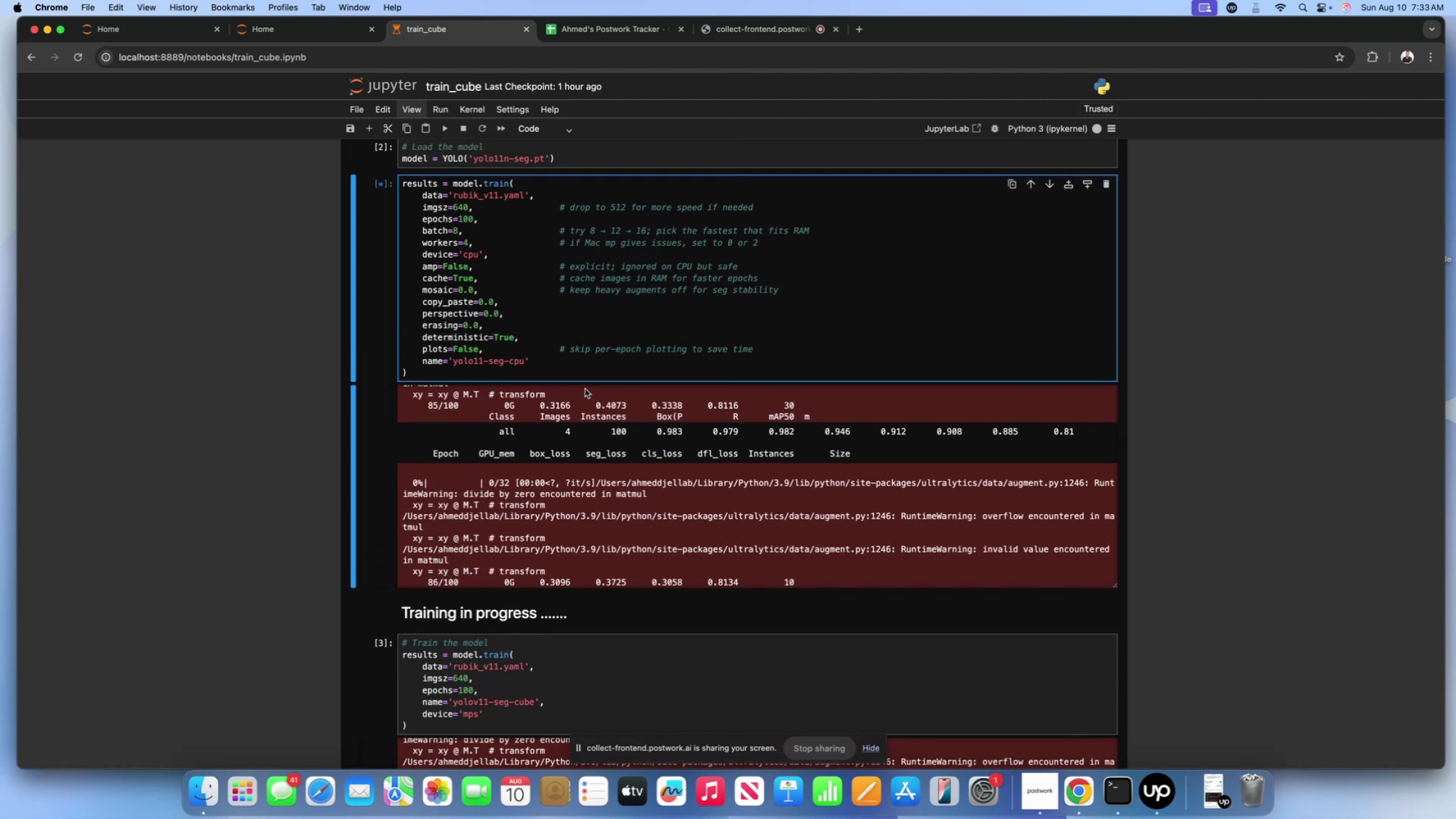 
scroll: coordinate [589, 469], scroll_direction: down, amount: 60.0
 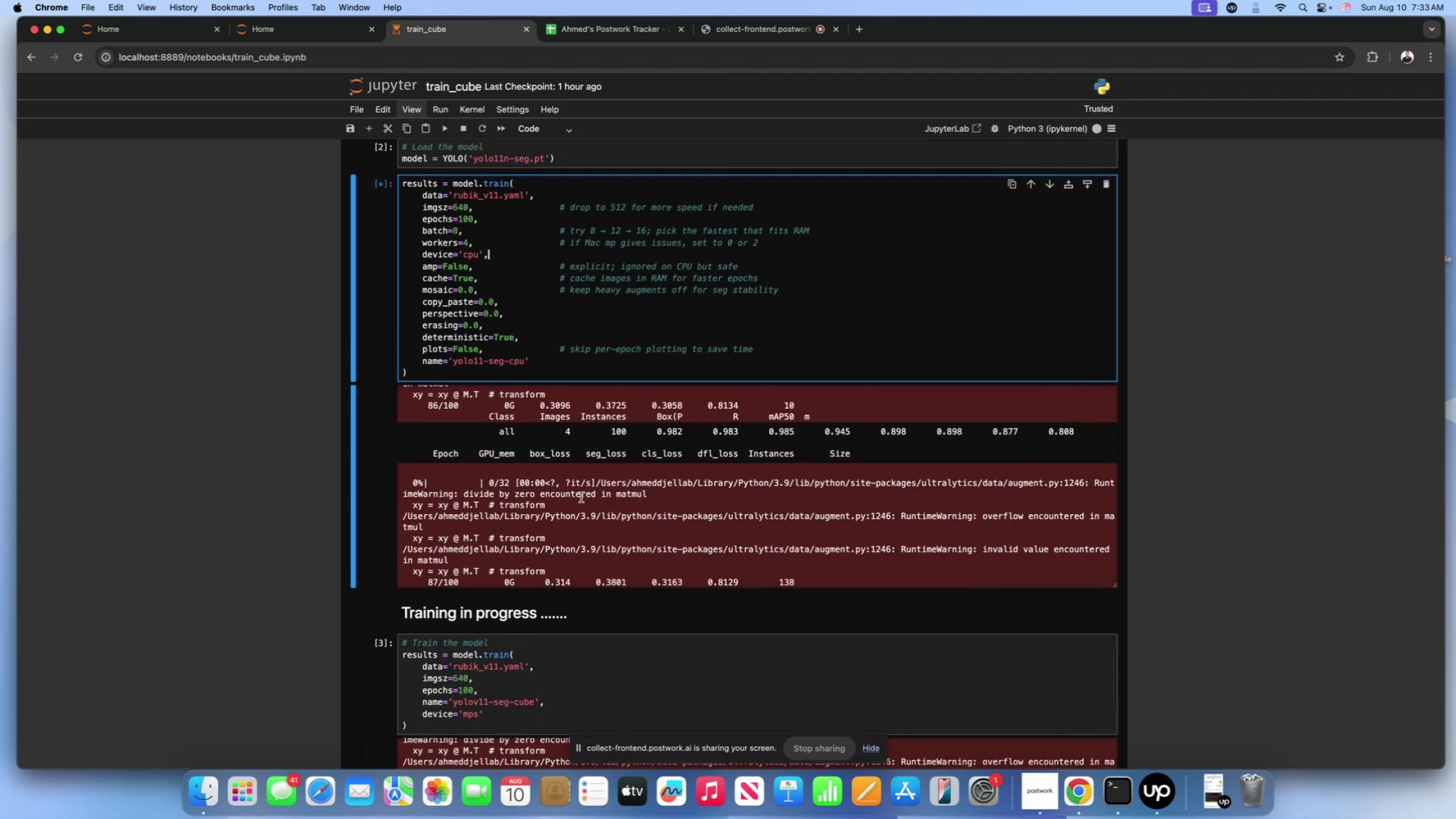 
left_click([581, 497])
 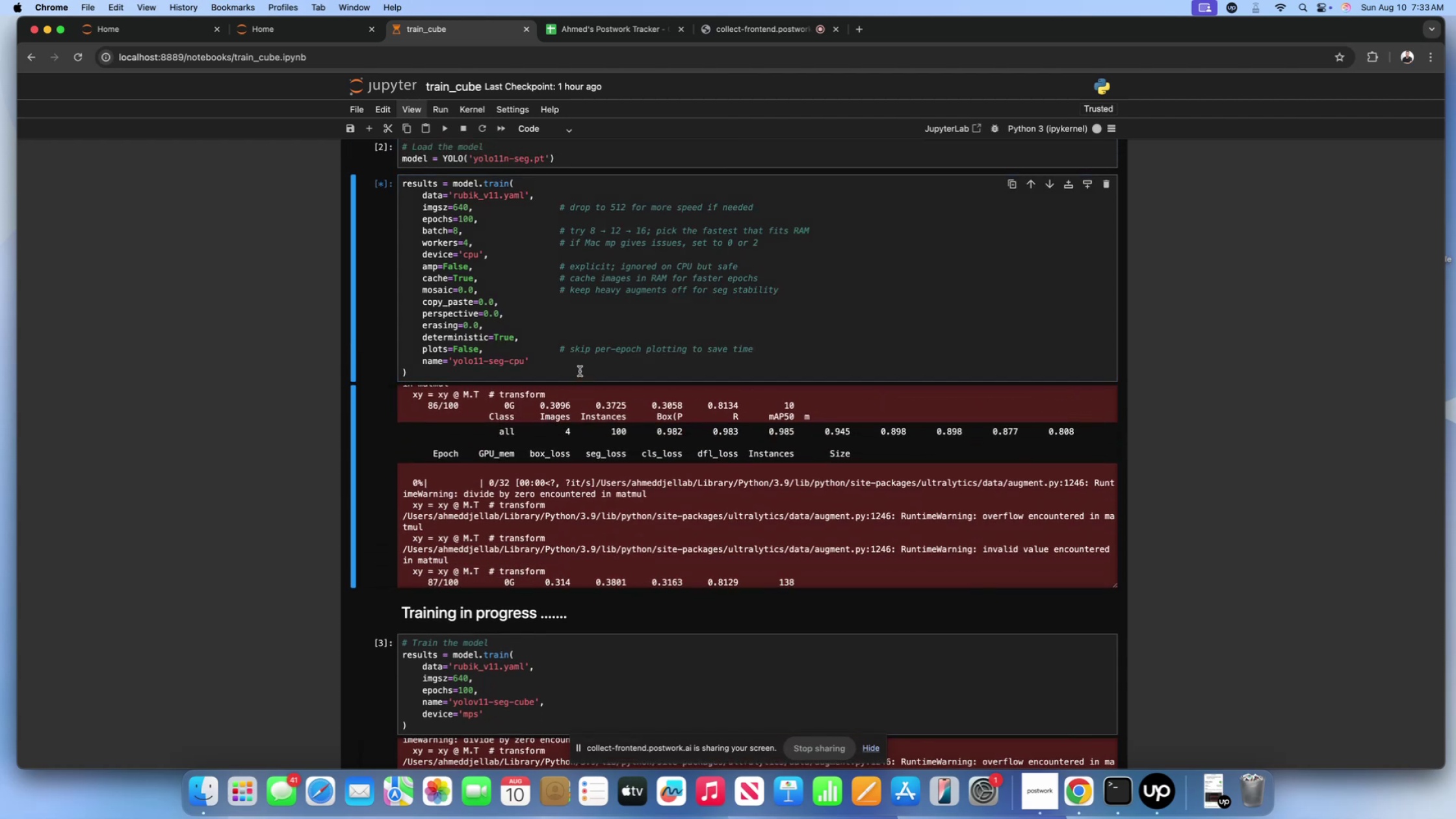 
left_click([580, 370])
 